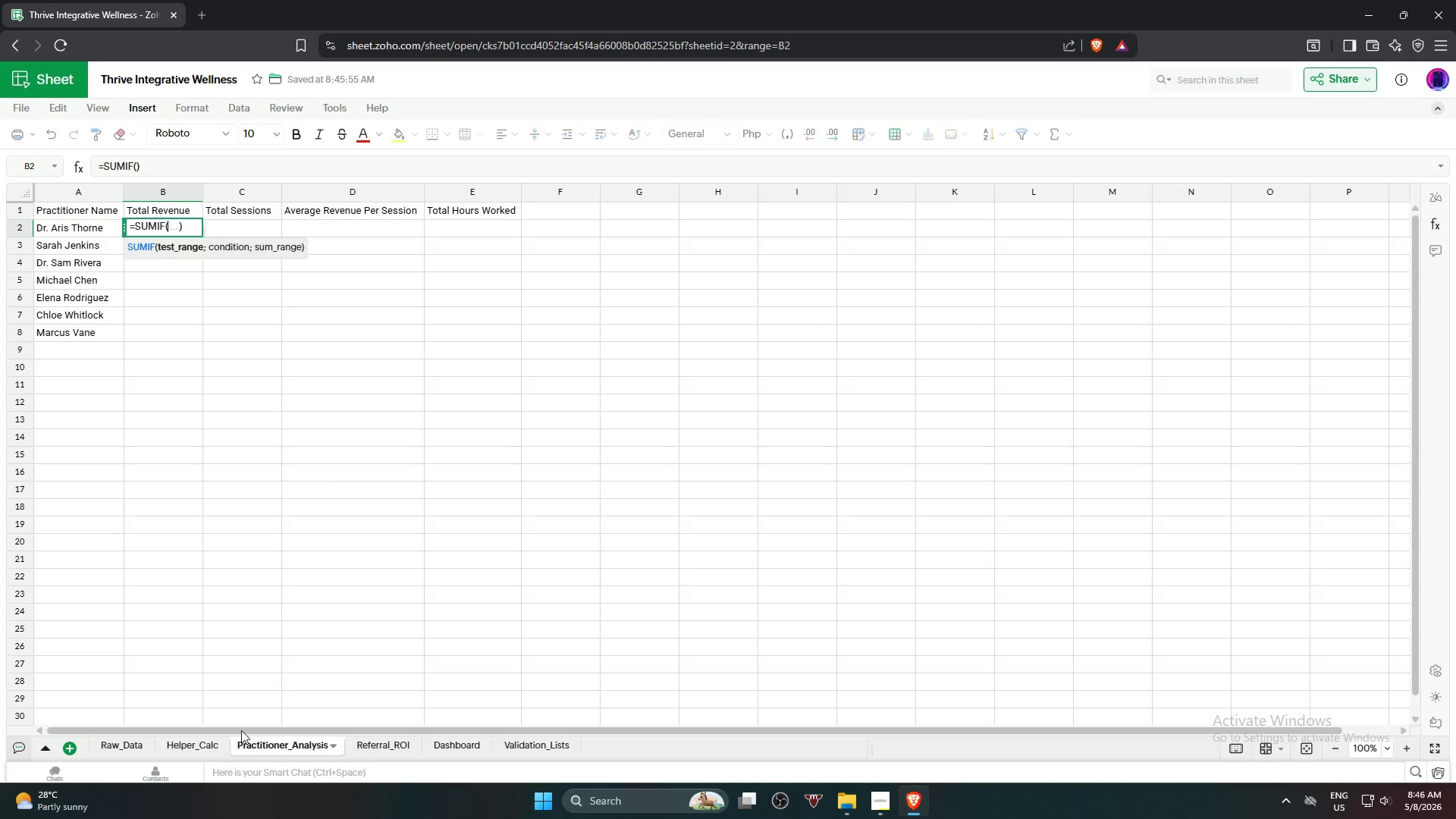 
left_click([196, 745])
 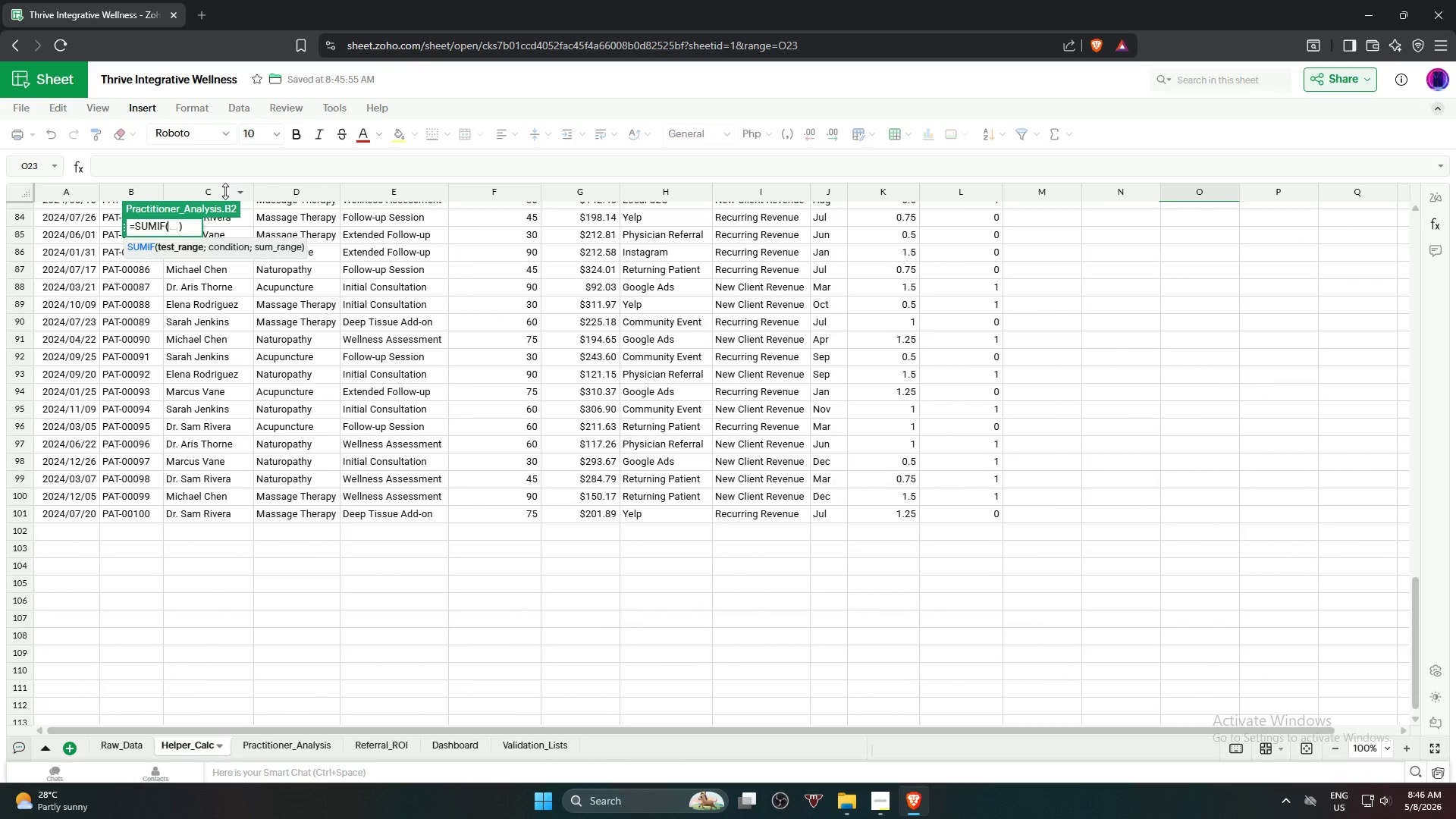 
left_click([225, 191])
 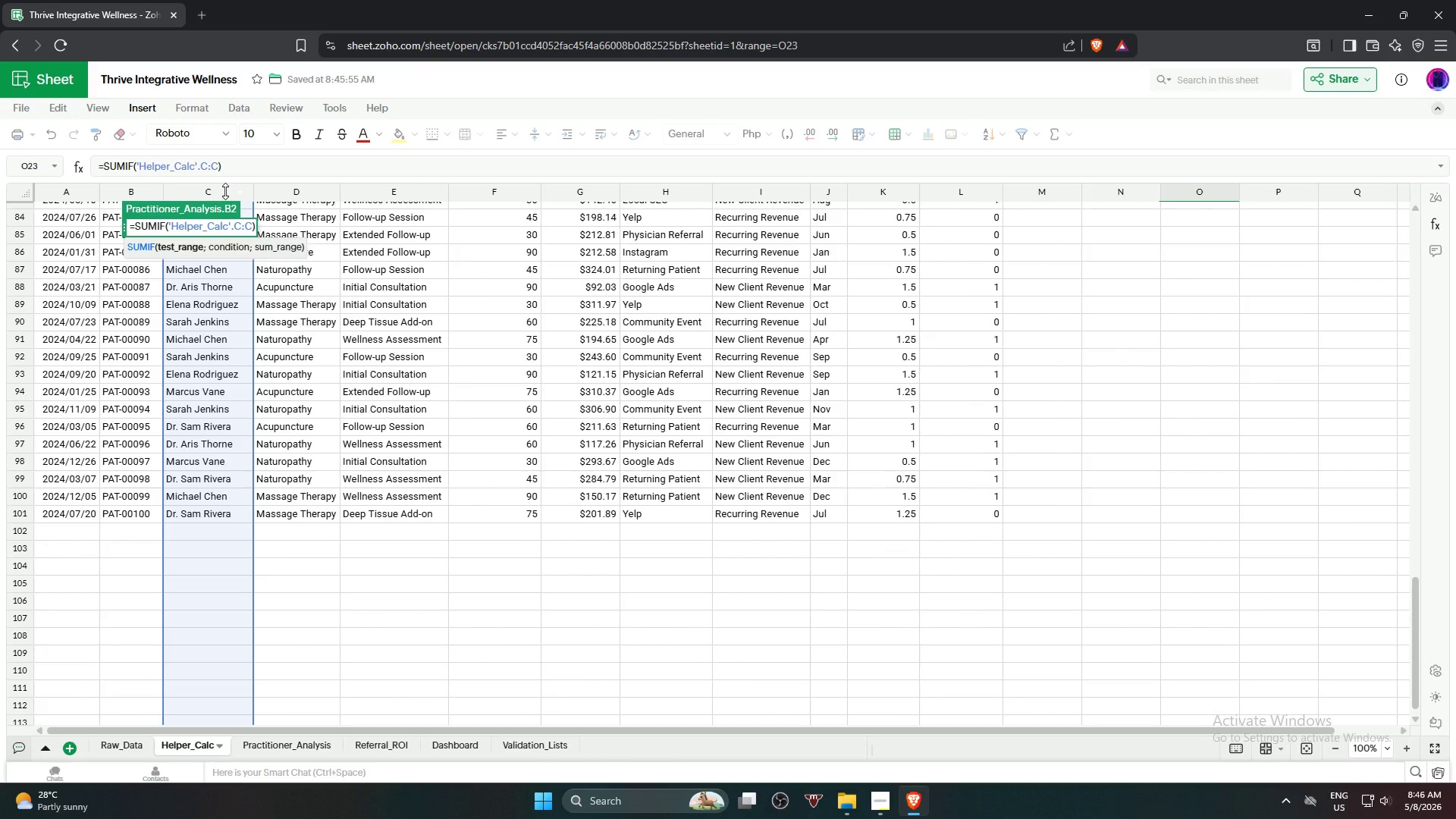 
key(Comma)
 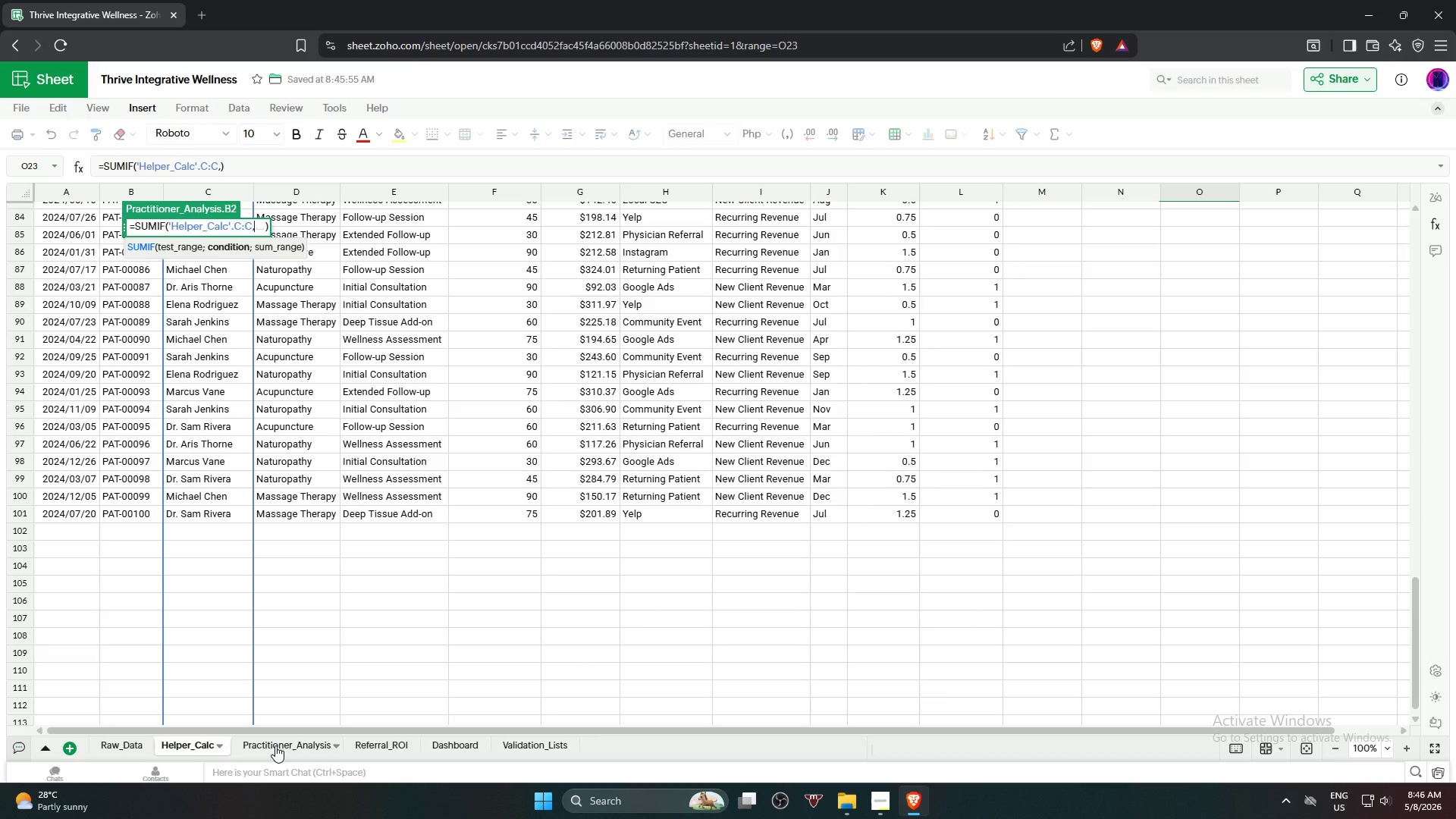 
wait(5.98)
 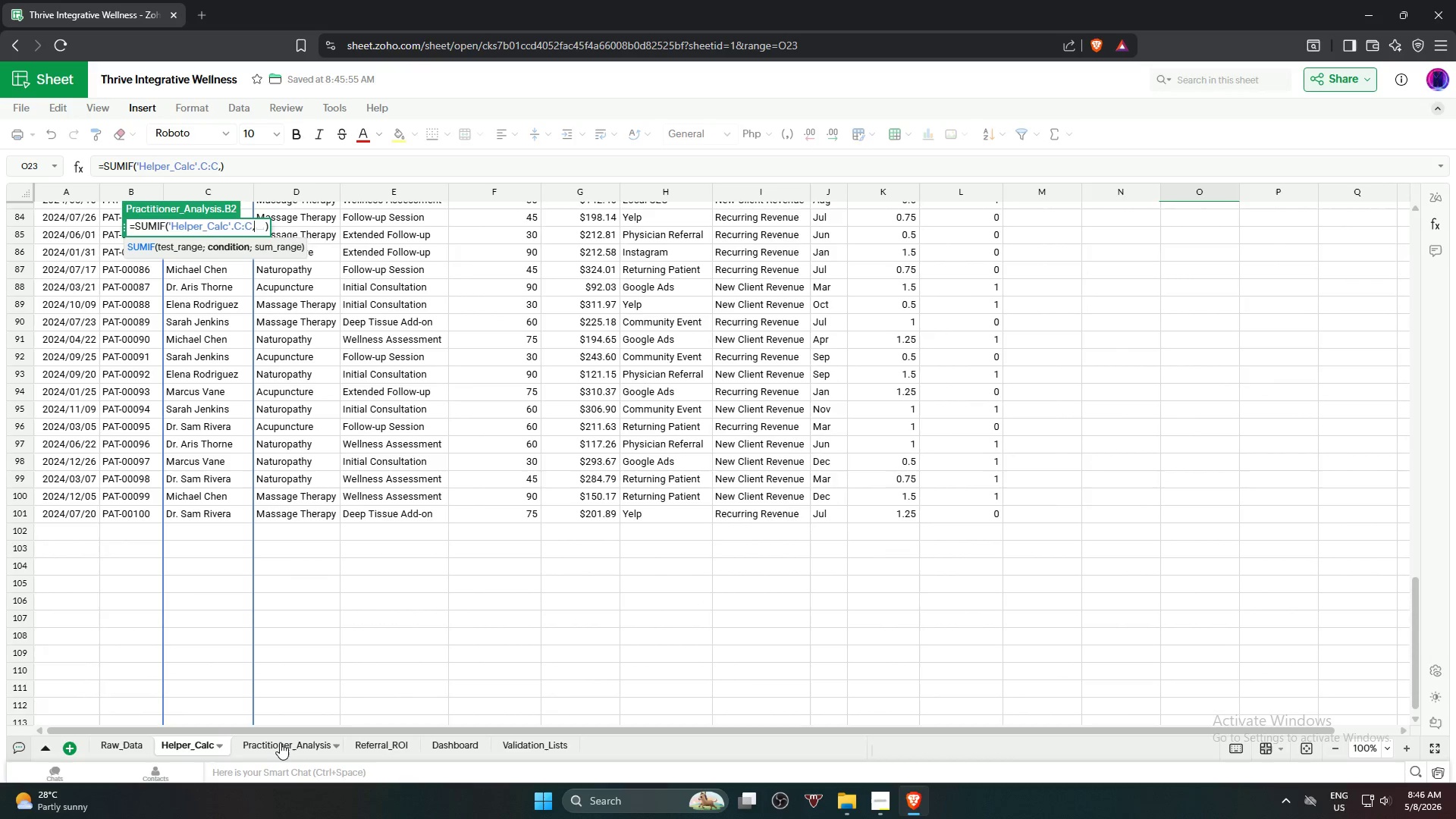 
left_click([275, 745])
 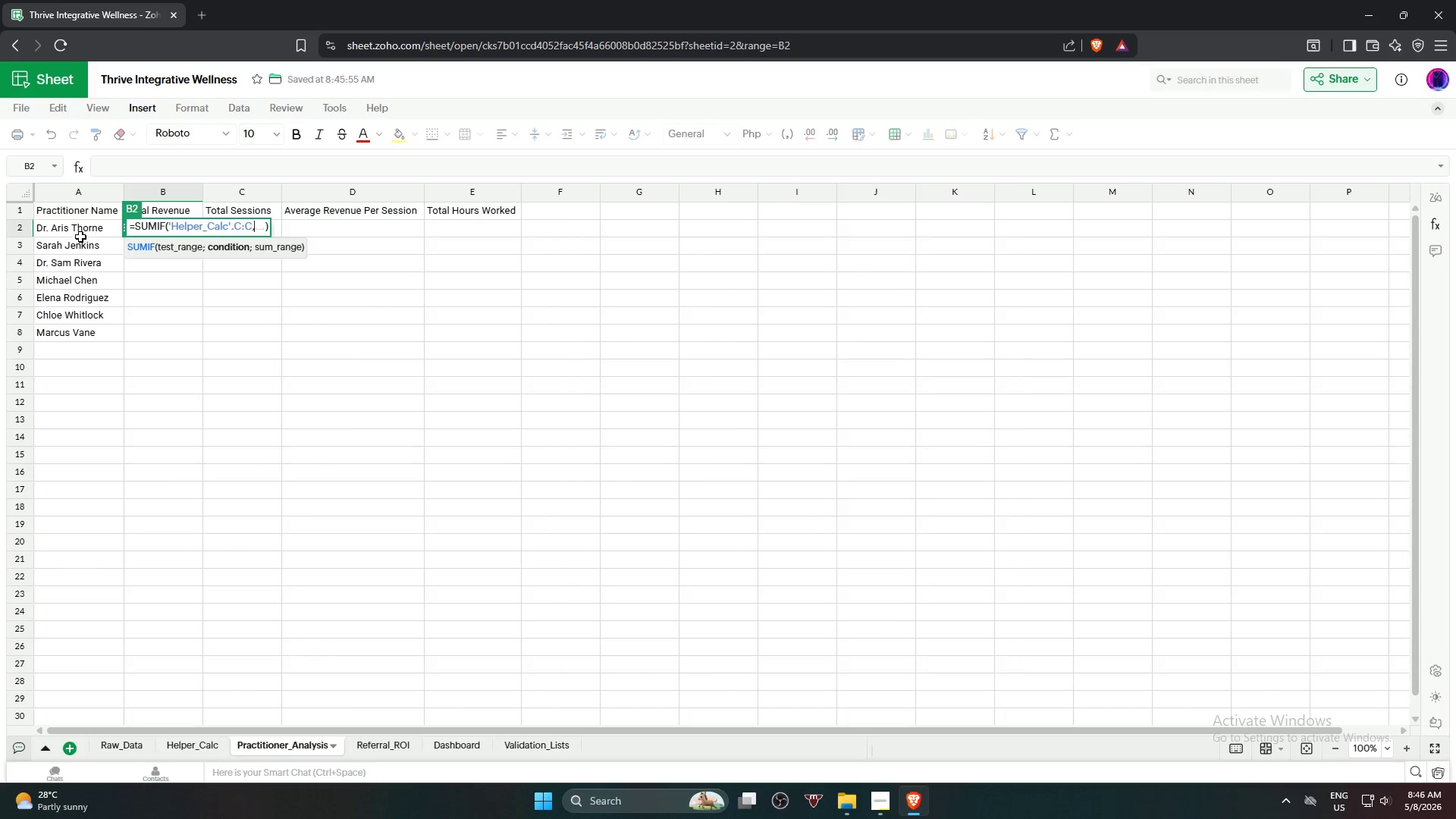 
left_click([80, 234])
 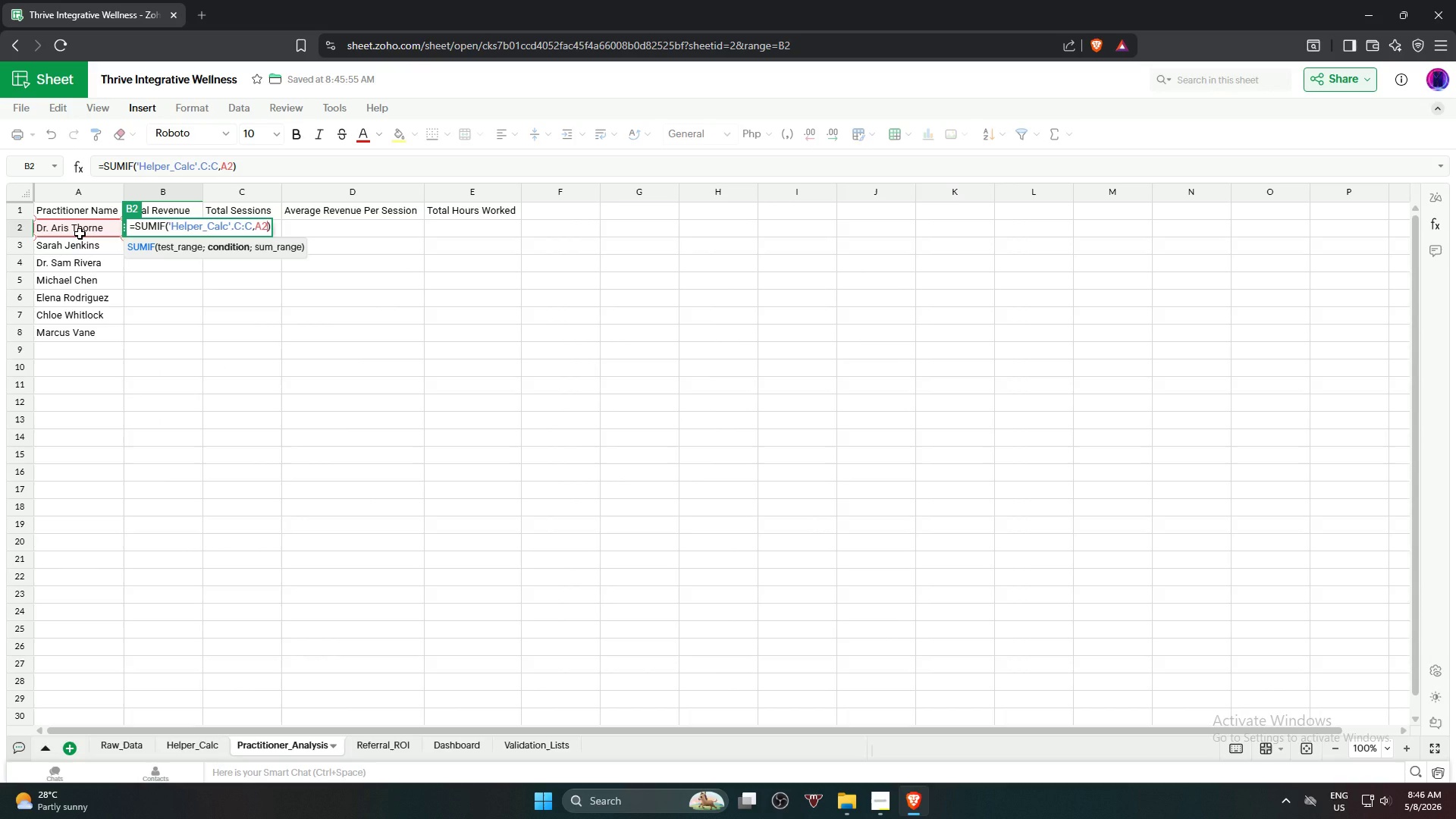 
key(Comma)
 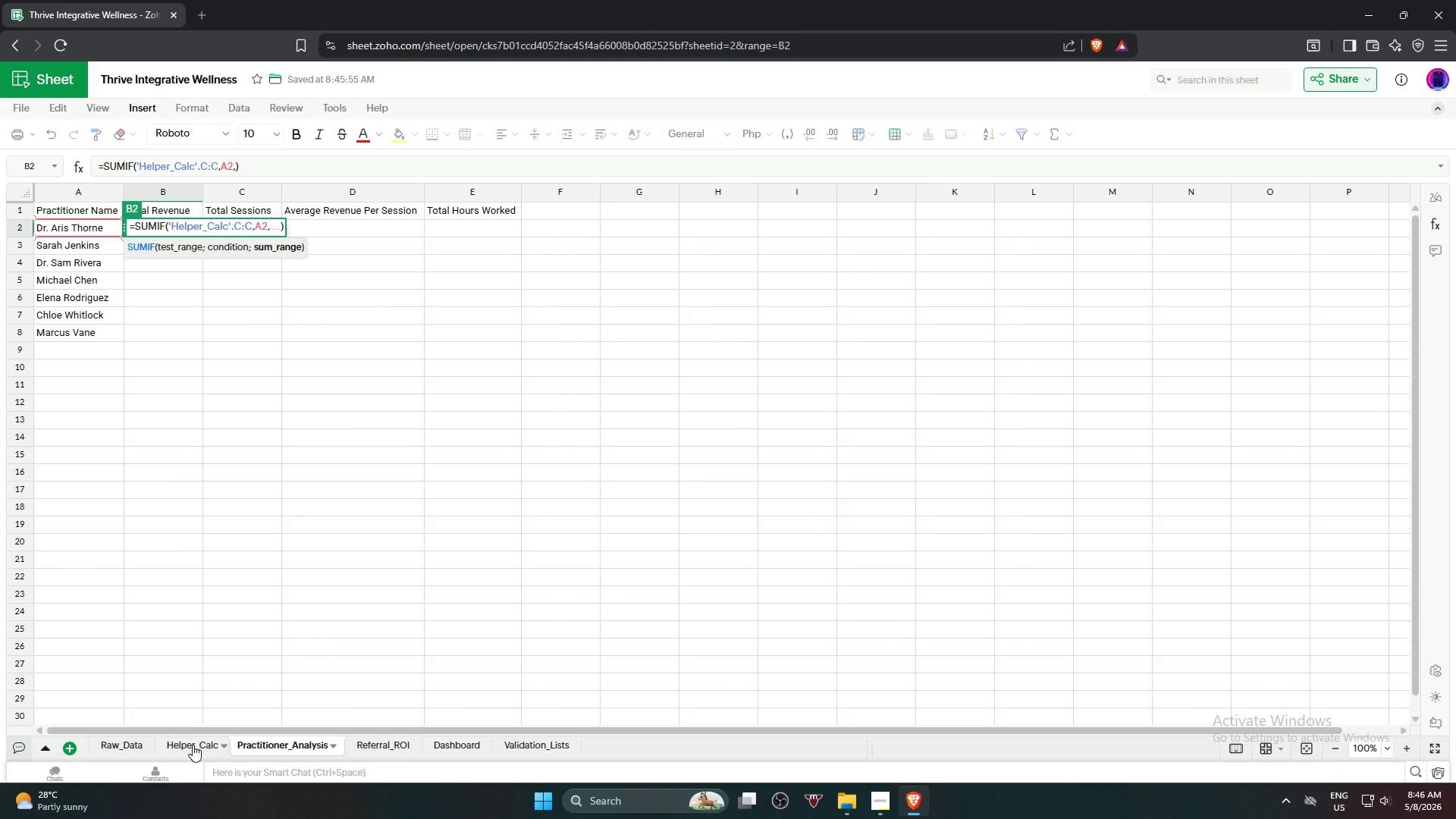 
left_click([193, 745])
 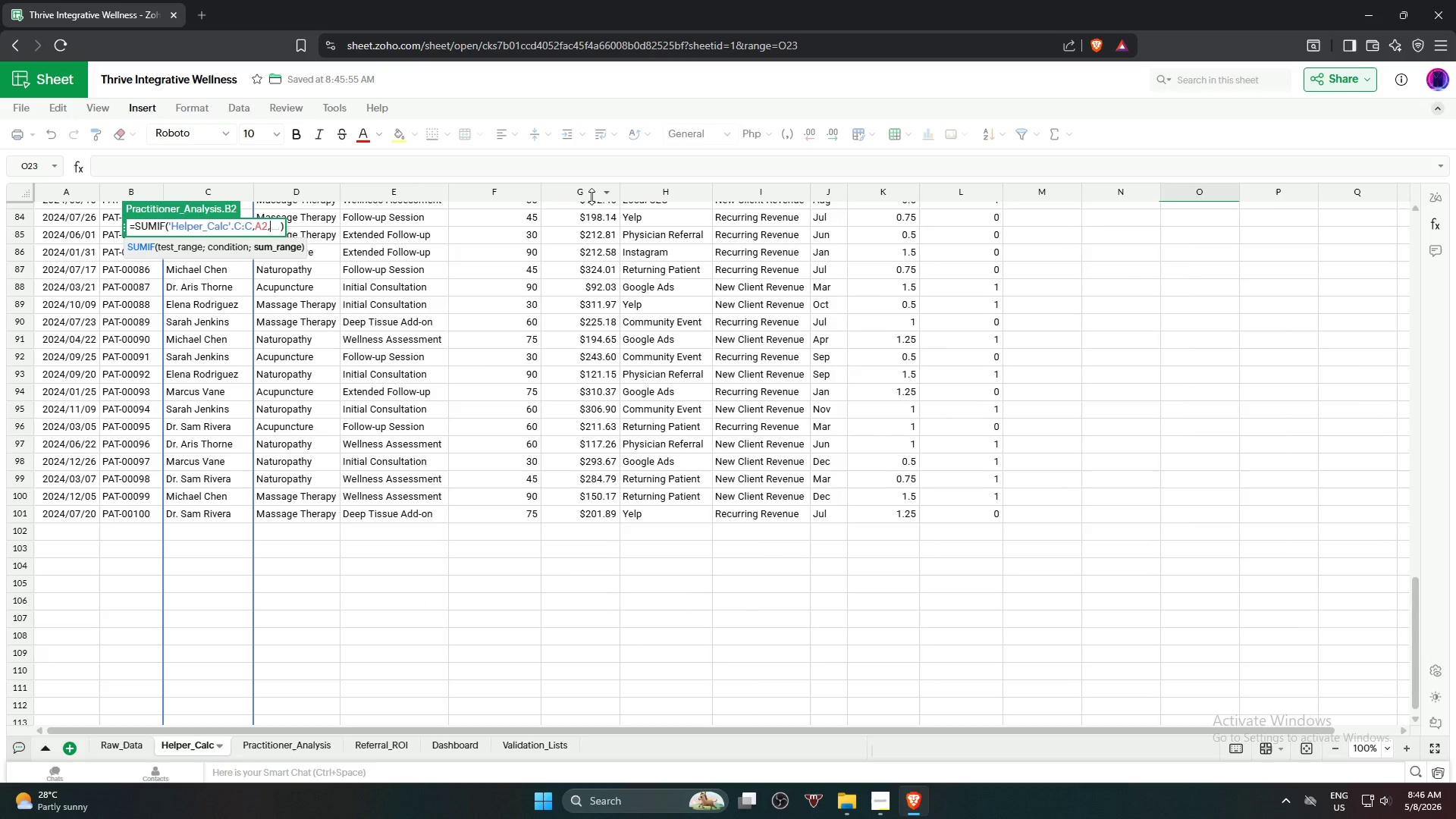 
left_click([592, 196])
 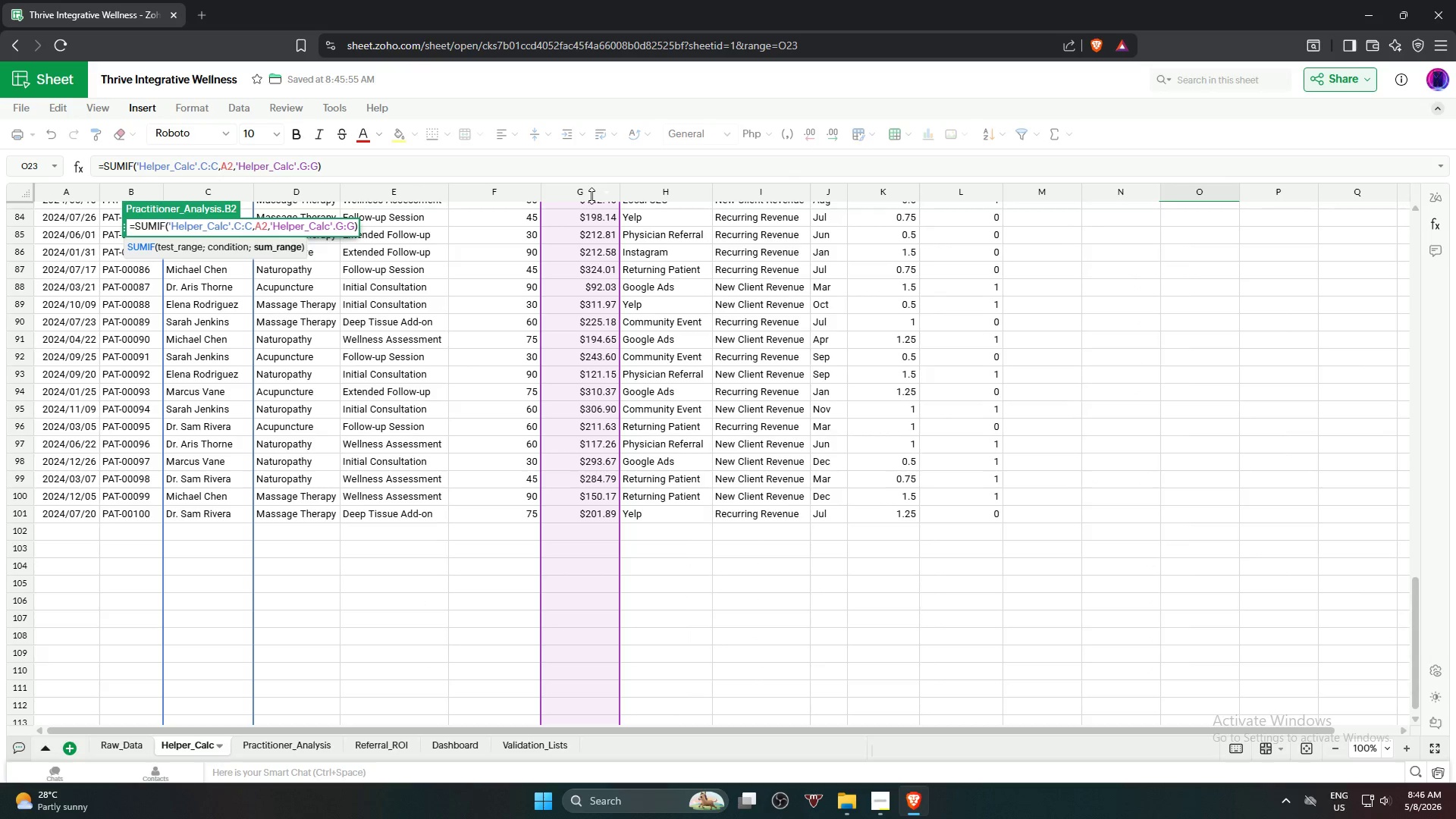 
wait(5.17)
 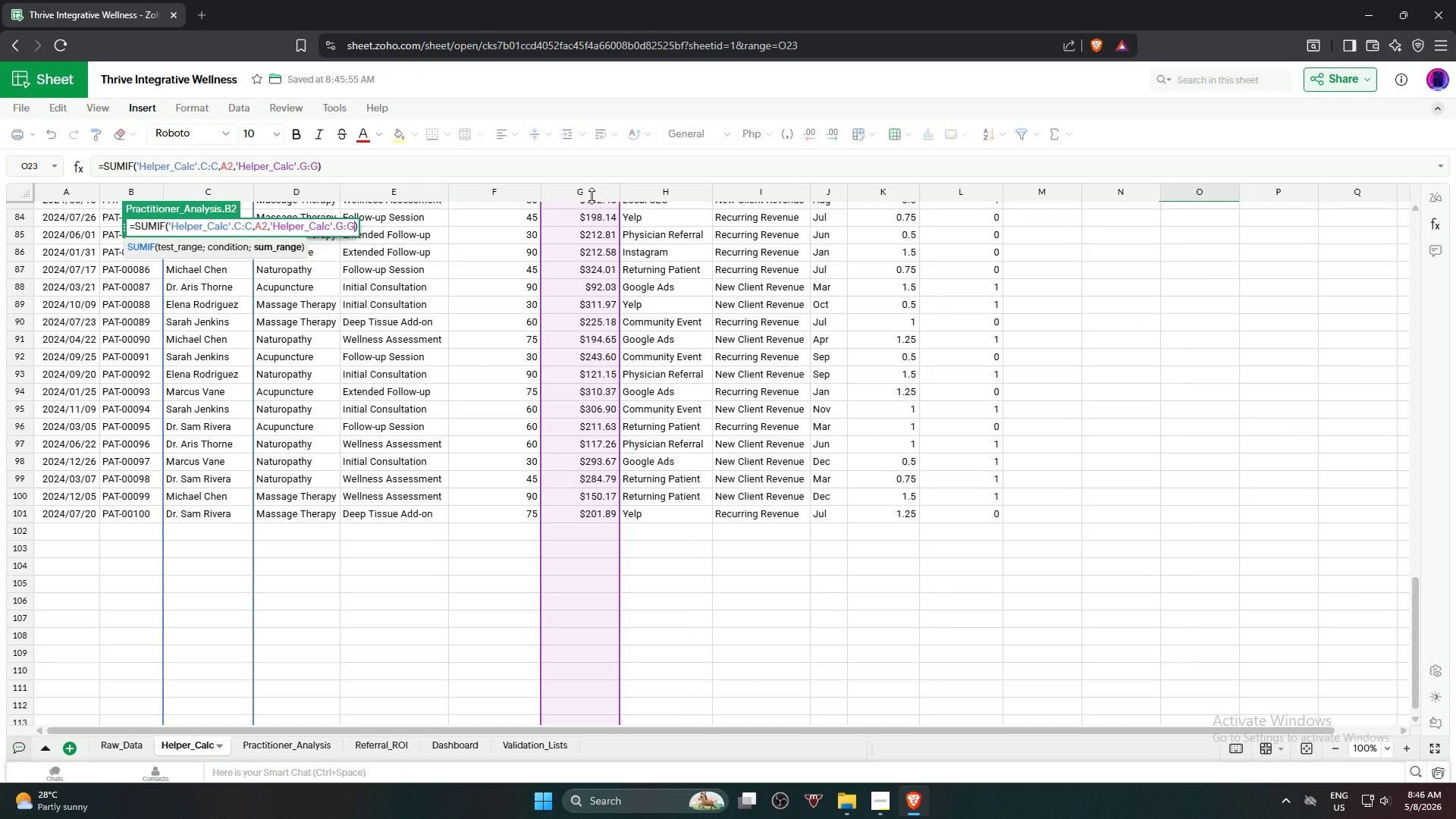 
key(NumpadEnter)
 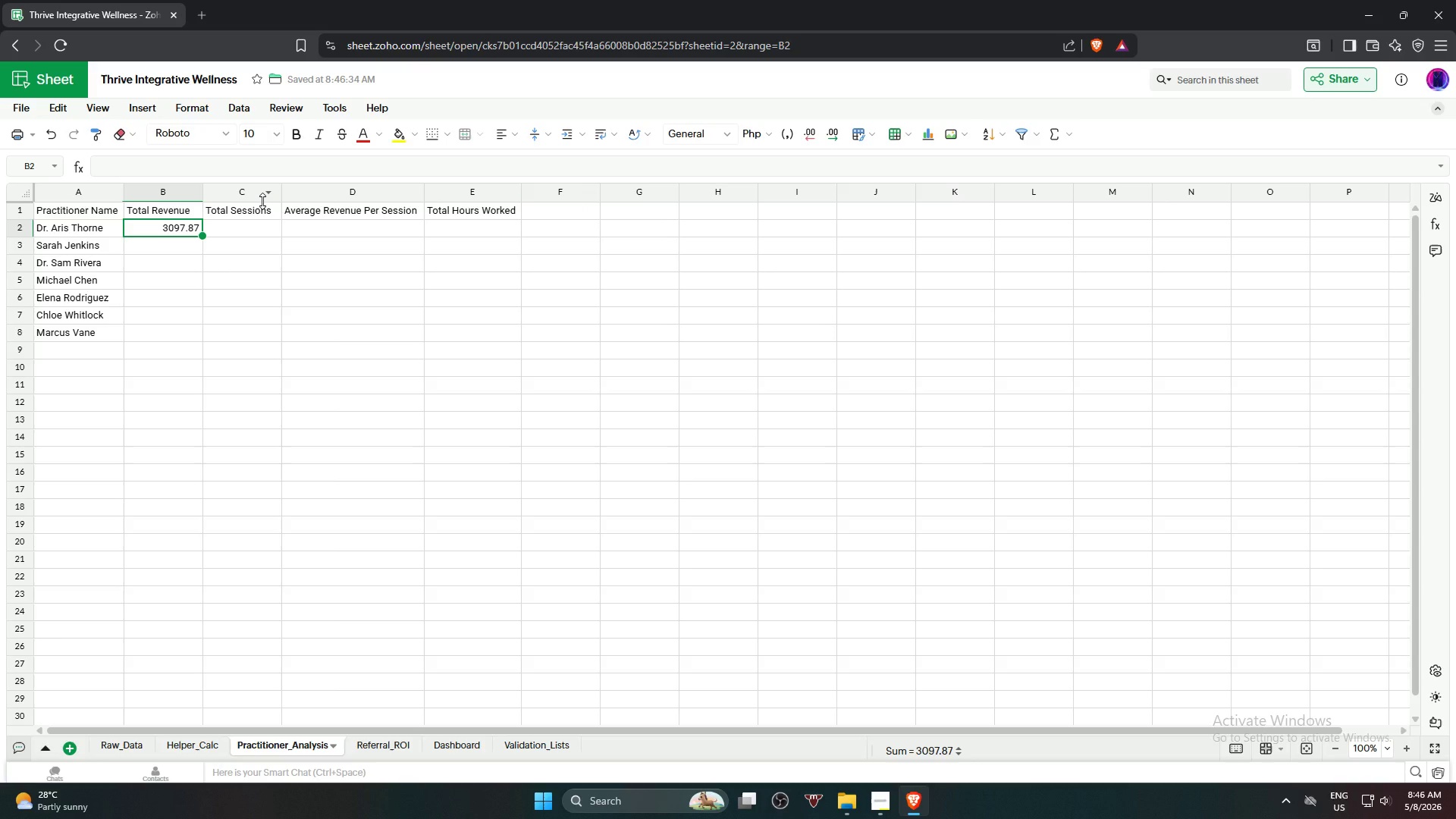 
wait(27.39)
 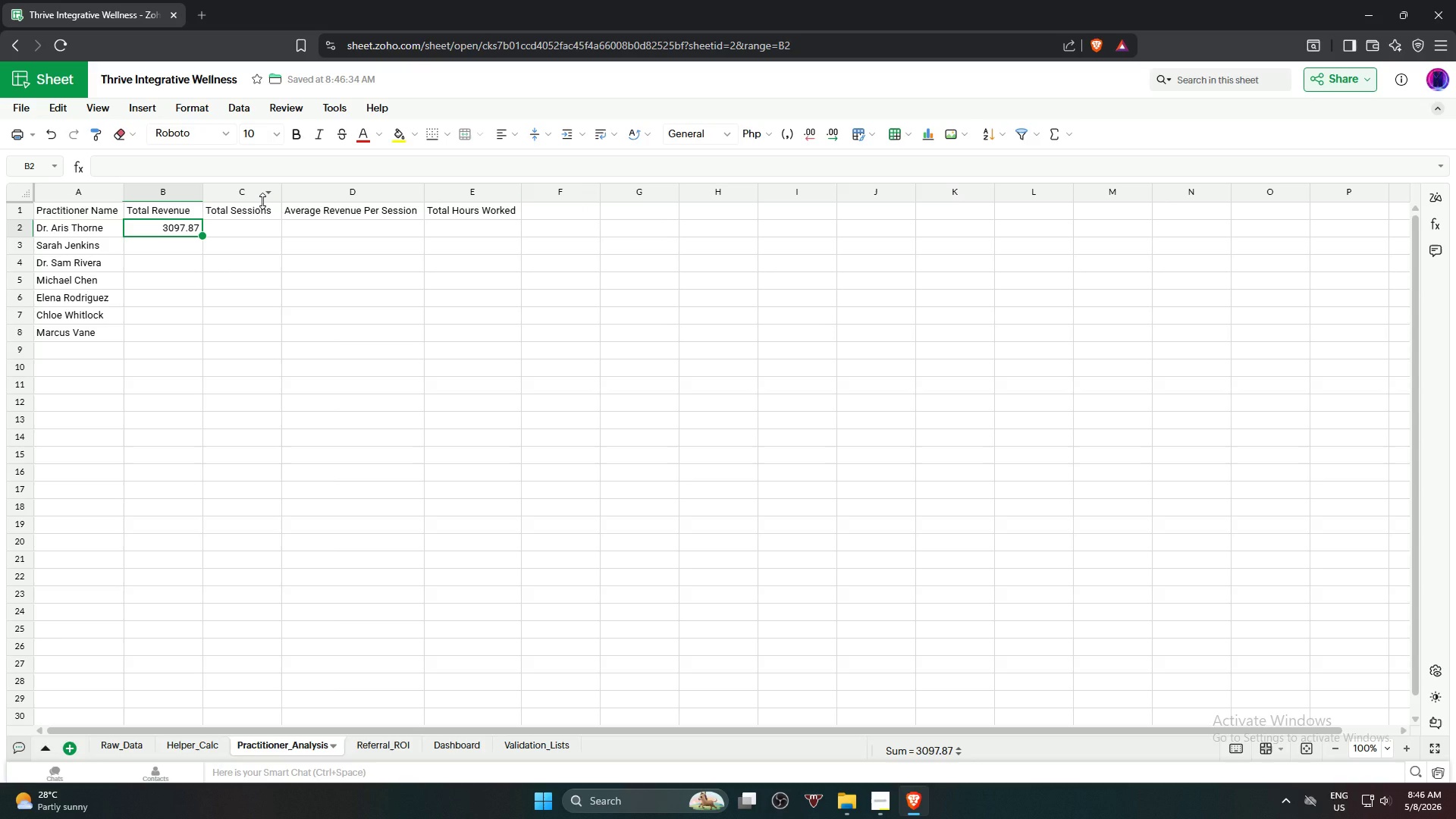 
left_click([265, 229])
 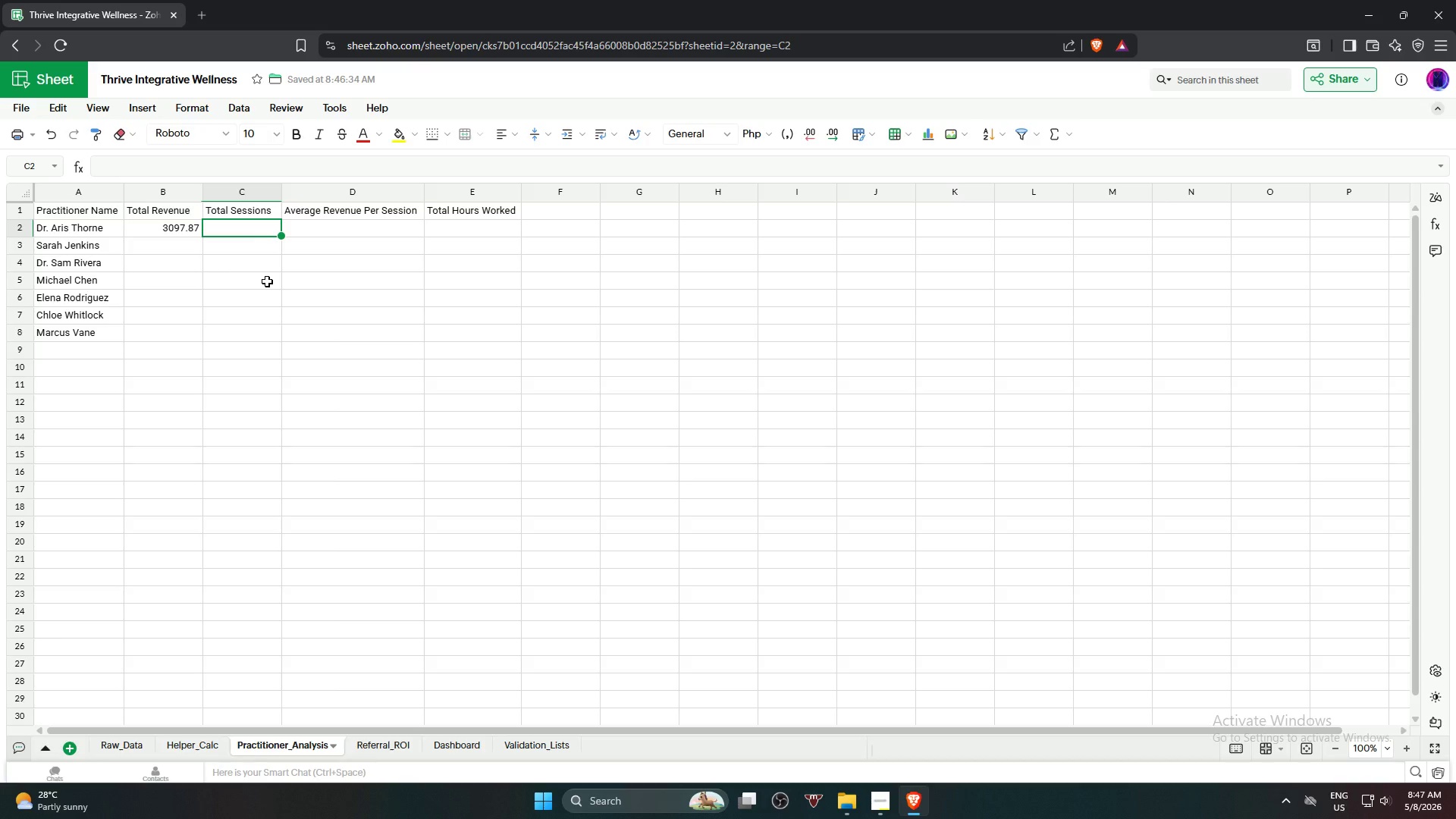 
wait(22.17)
 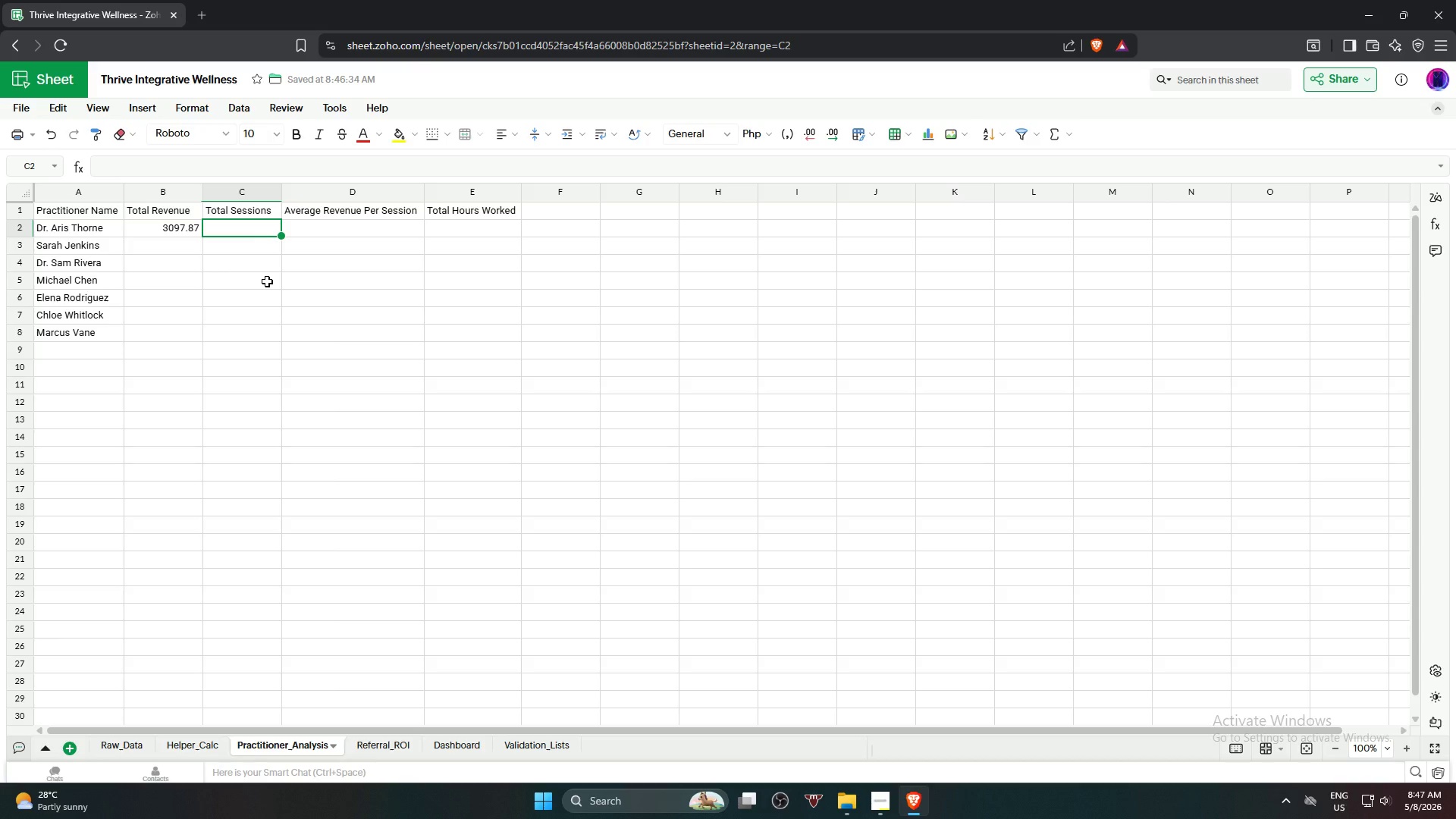 
left_click([177, 229])
 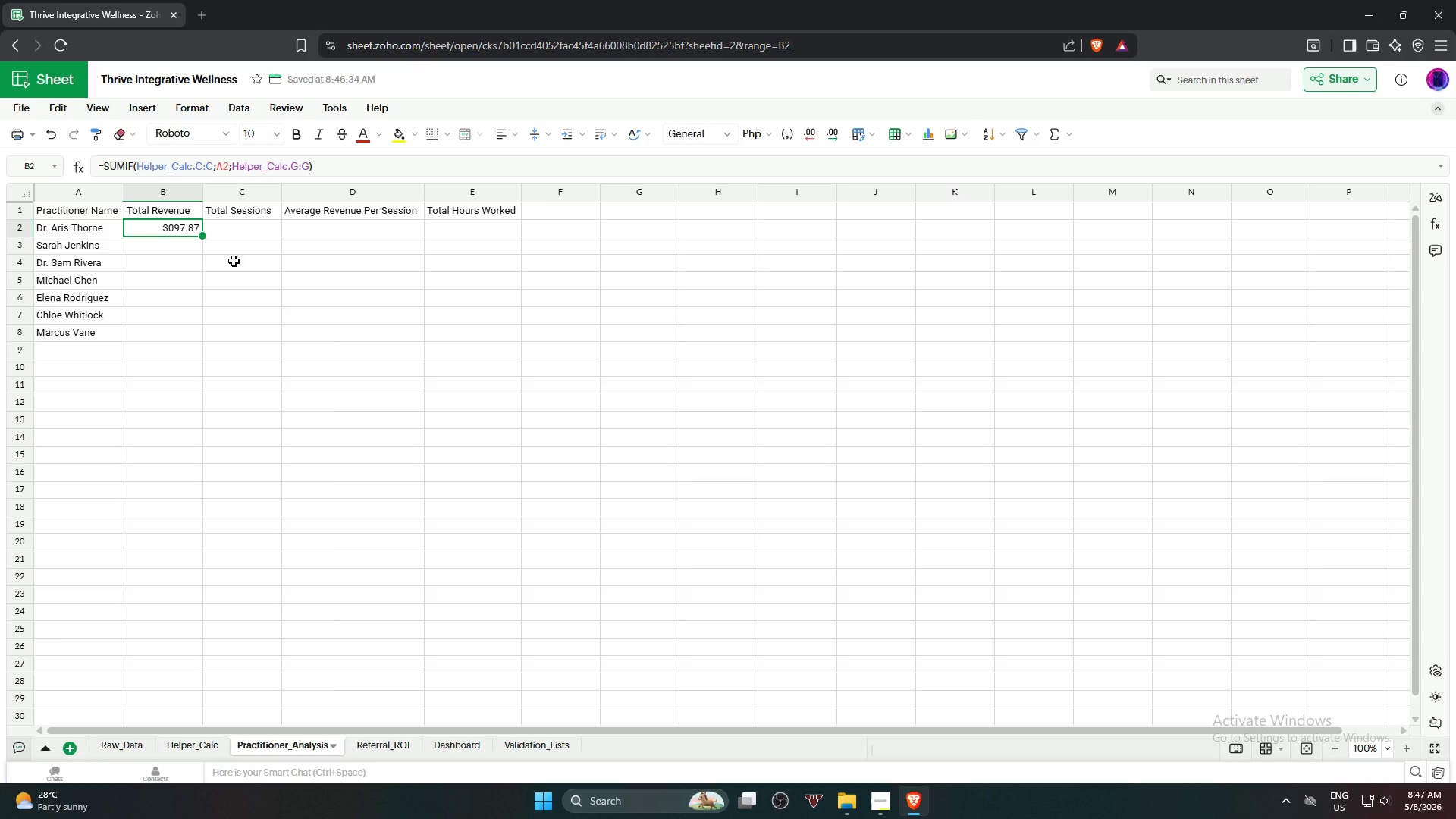 
wait(33.03)
 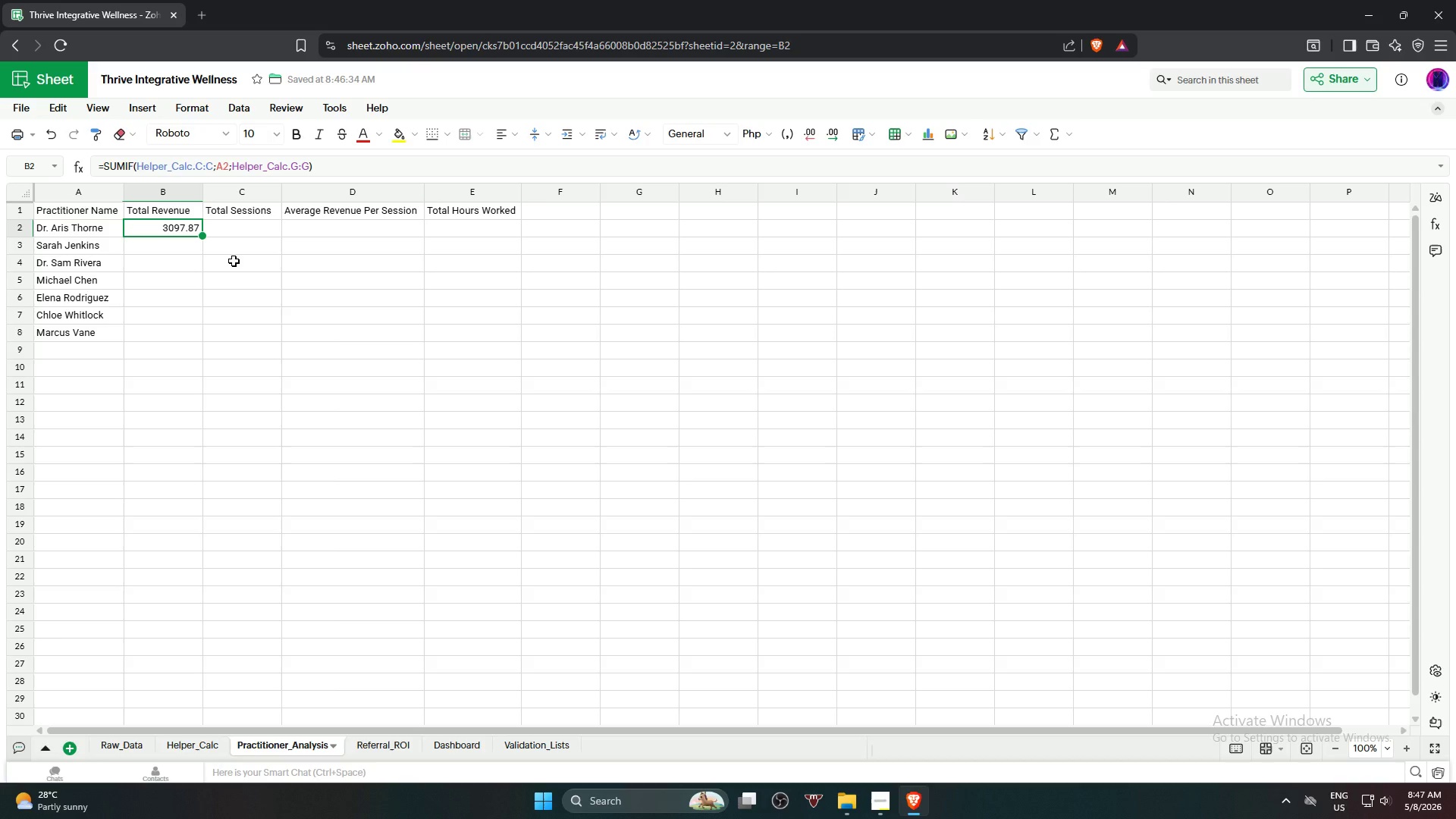 
type(=count)
 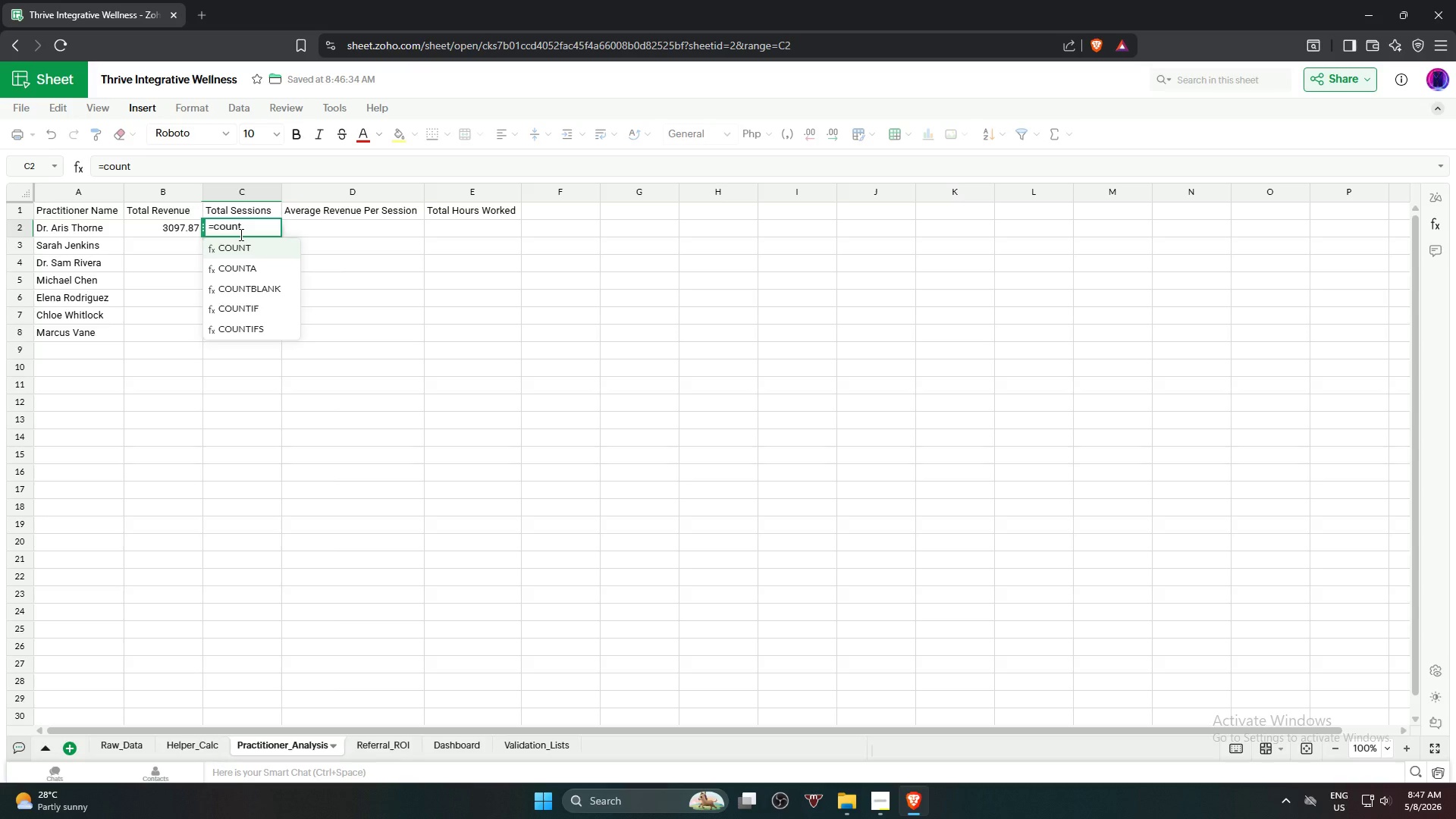 
key(ArrowDown)
 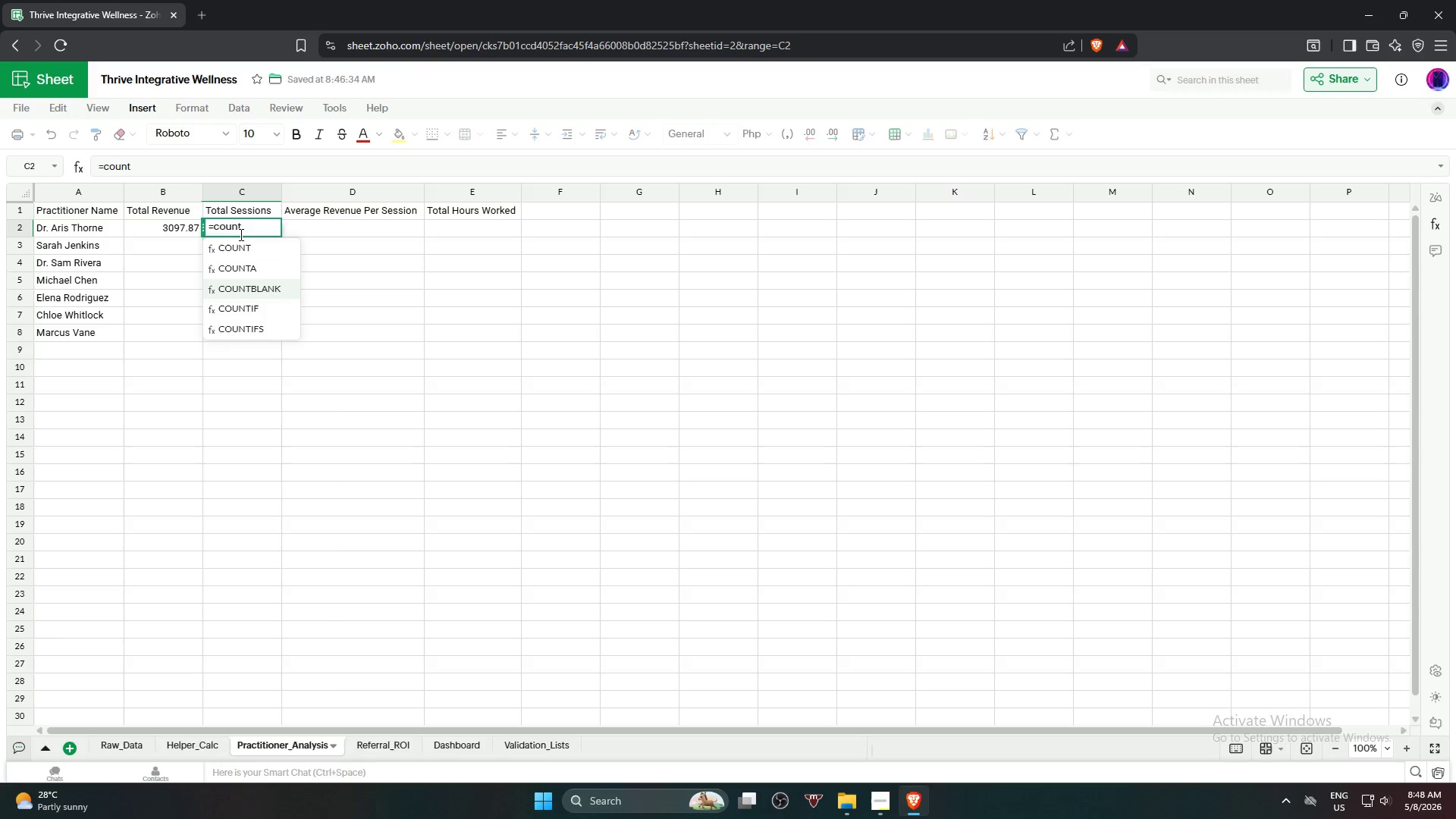 
key(ArrowDown)
 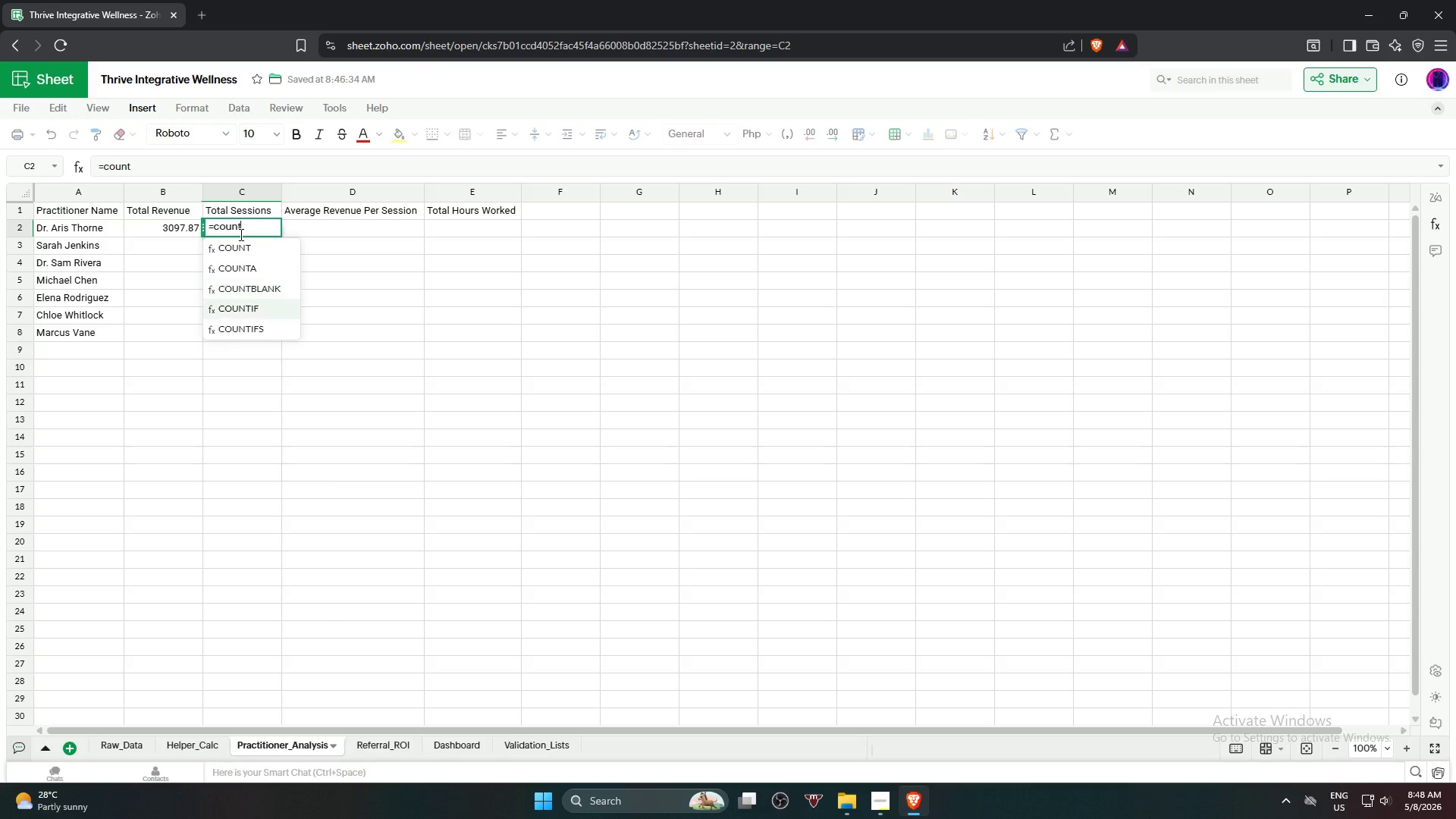 
key(ArrowDown)
 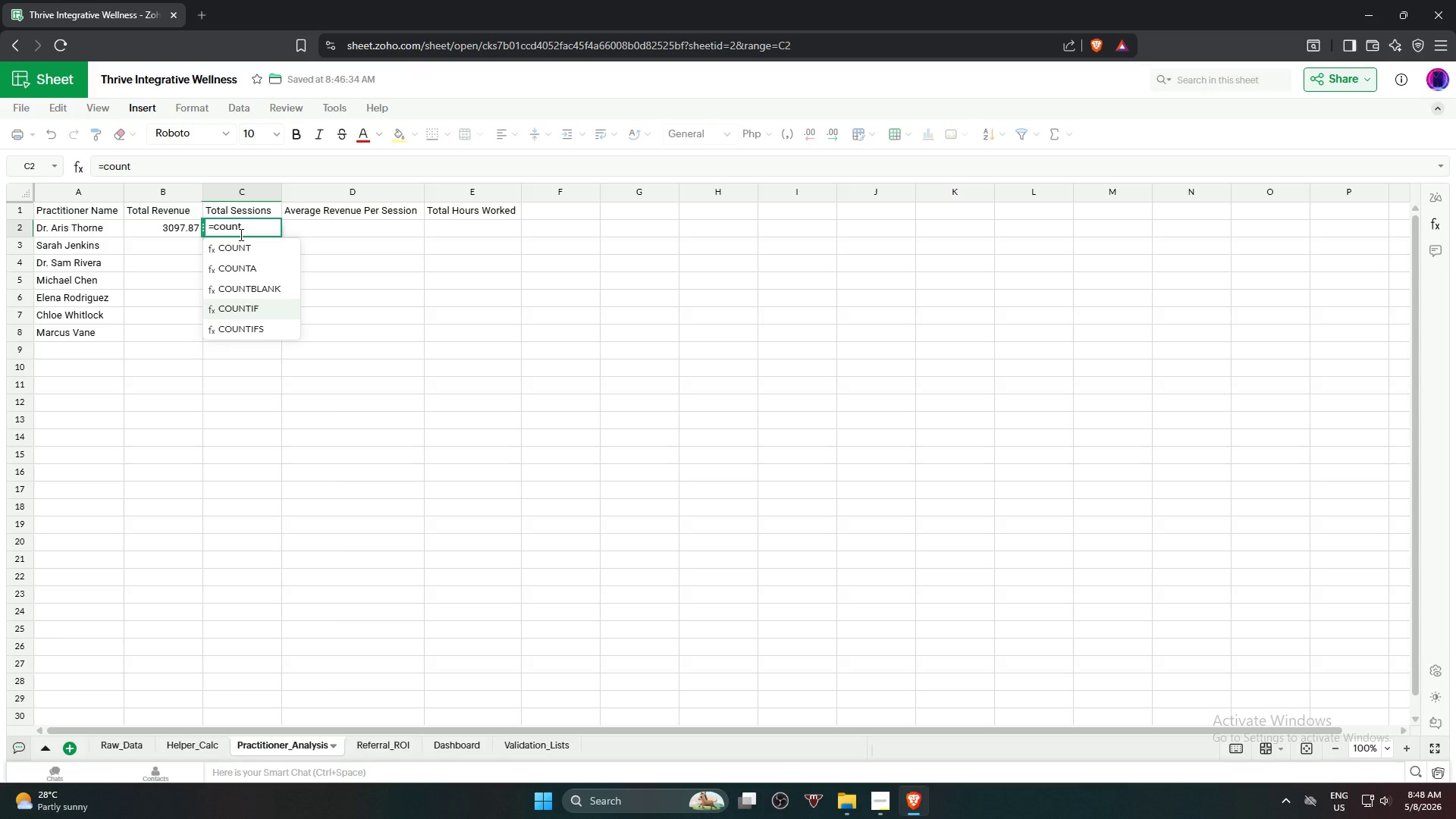 
key(Enter)
 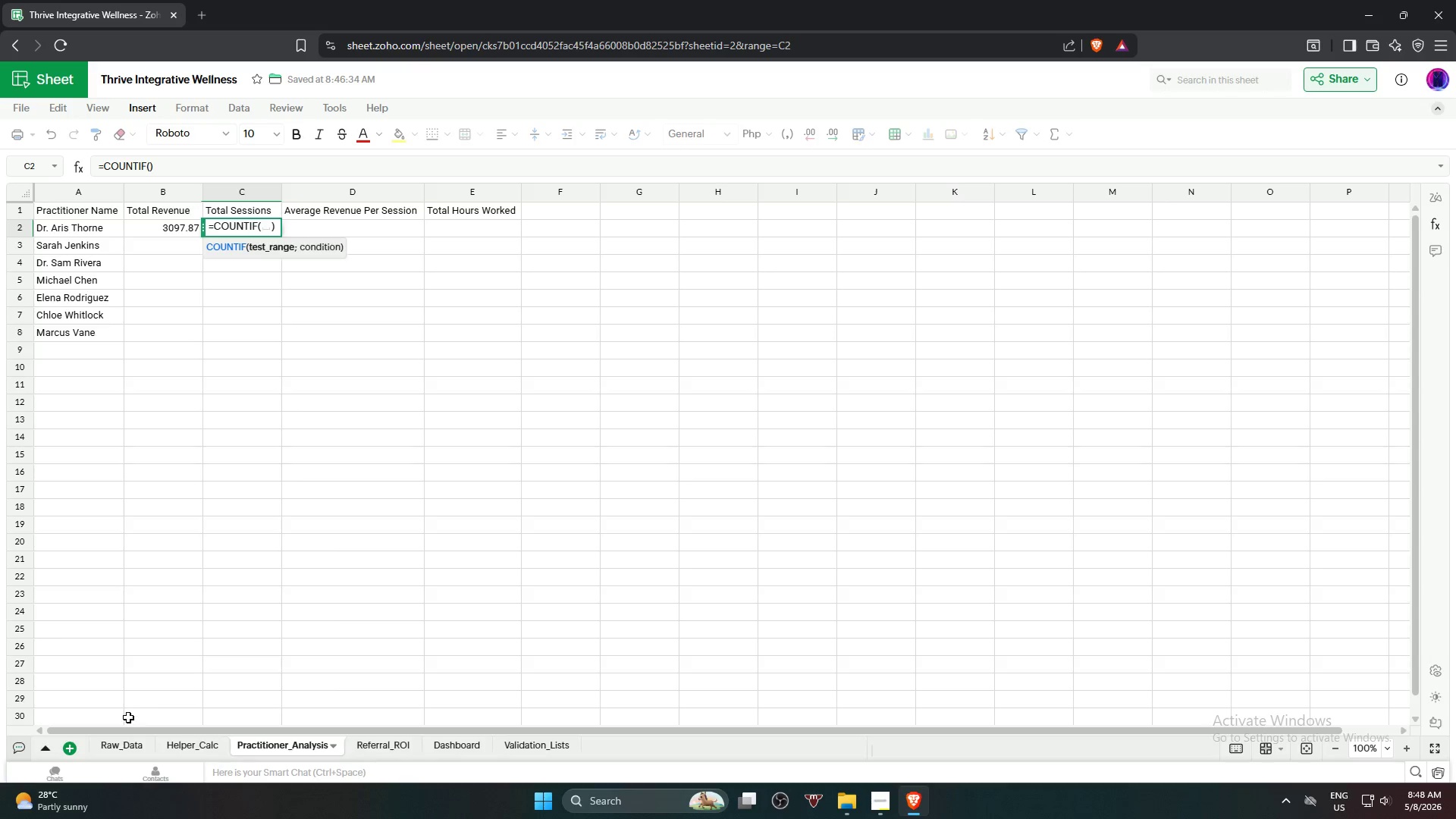 
left_click([189, 748])
 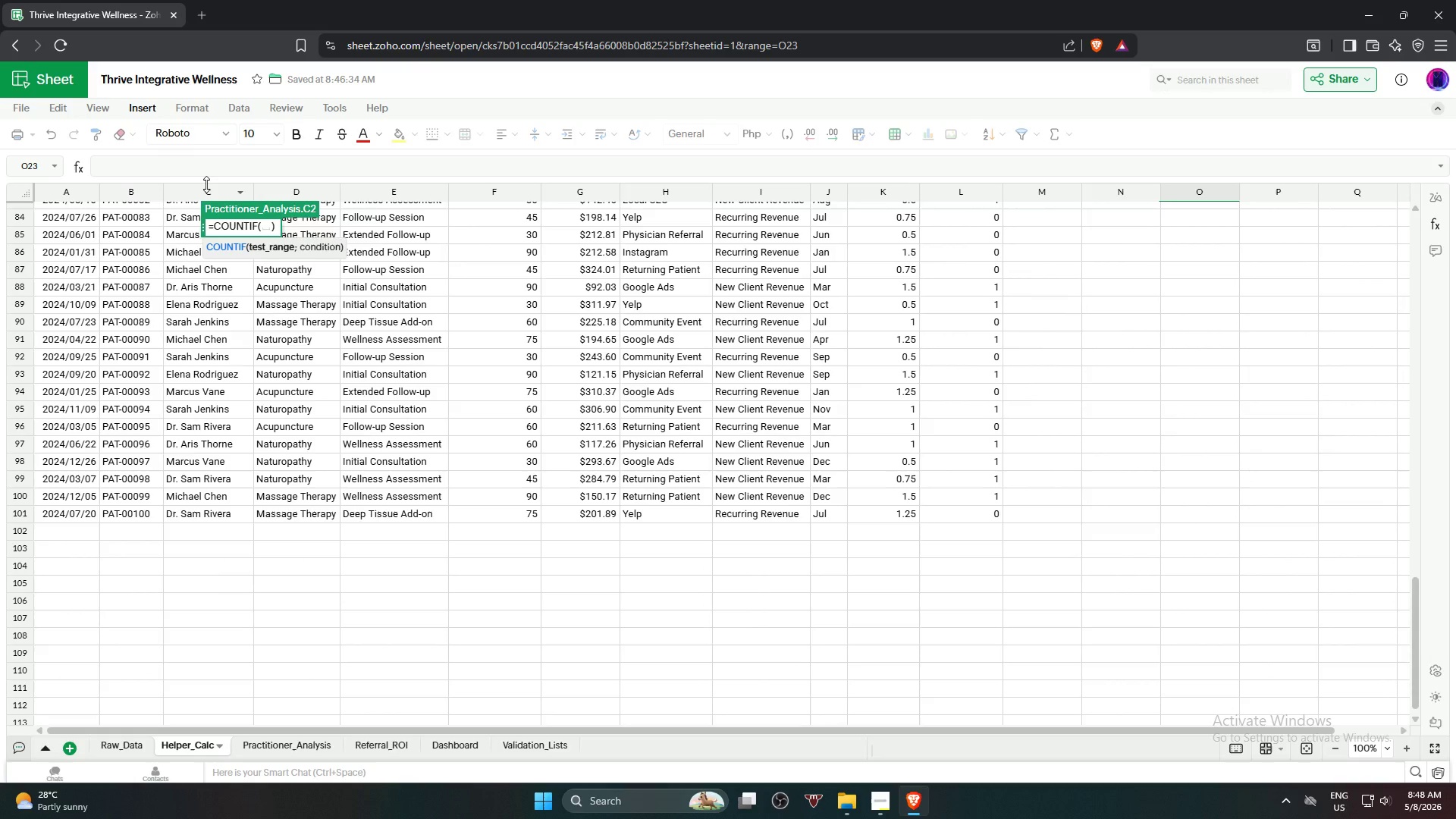 
left_click([206, 184])
 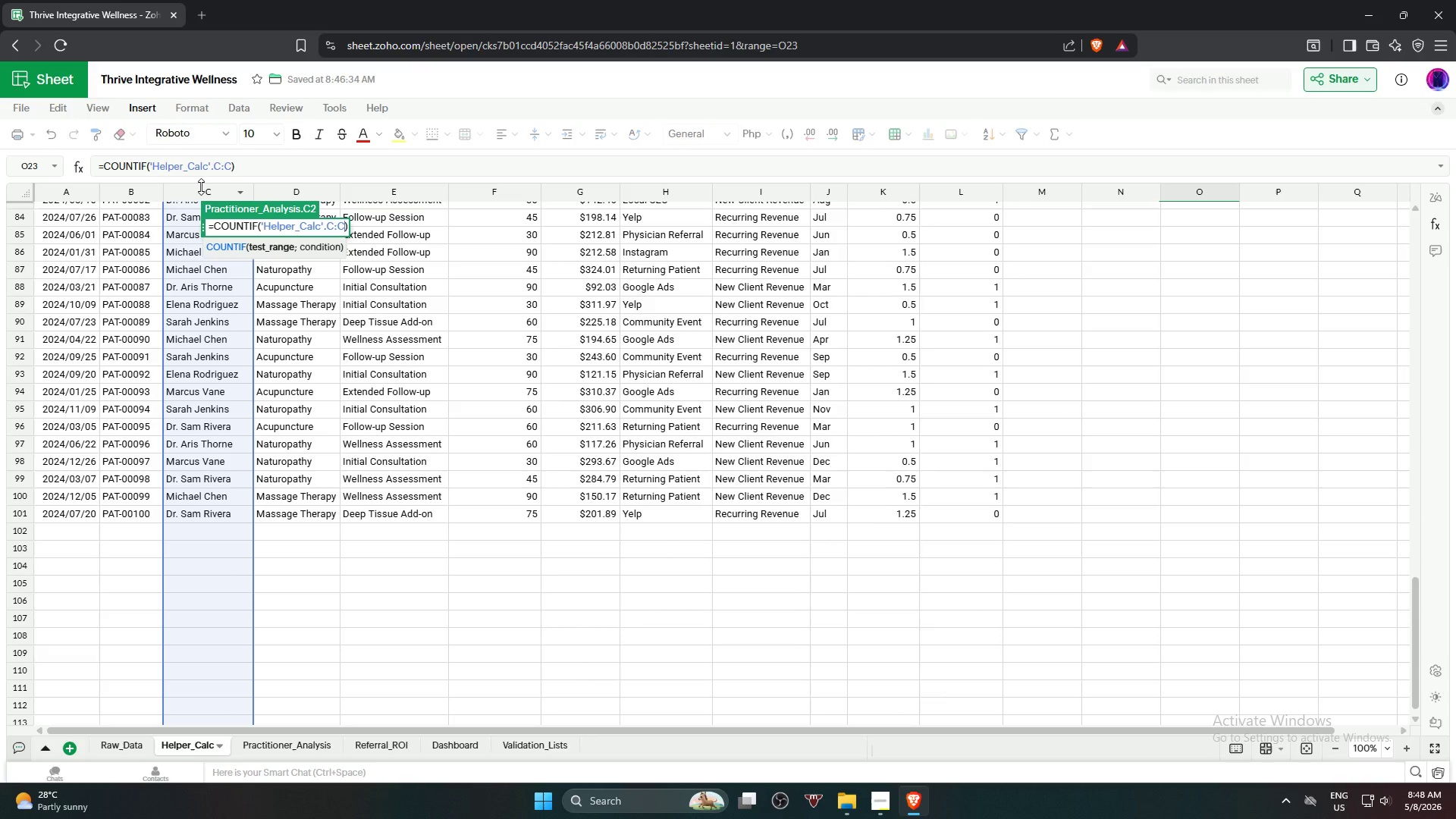 
key(Comma)
 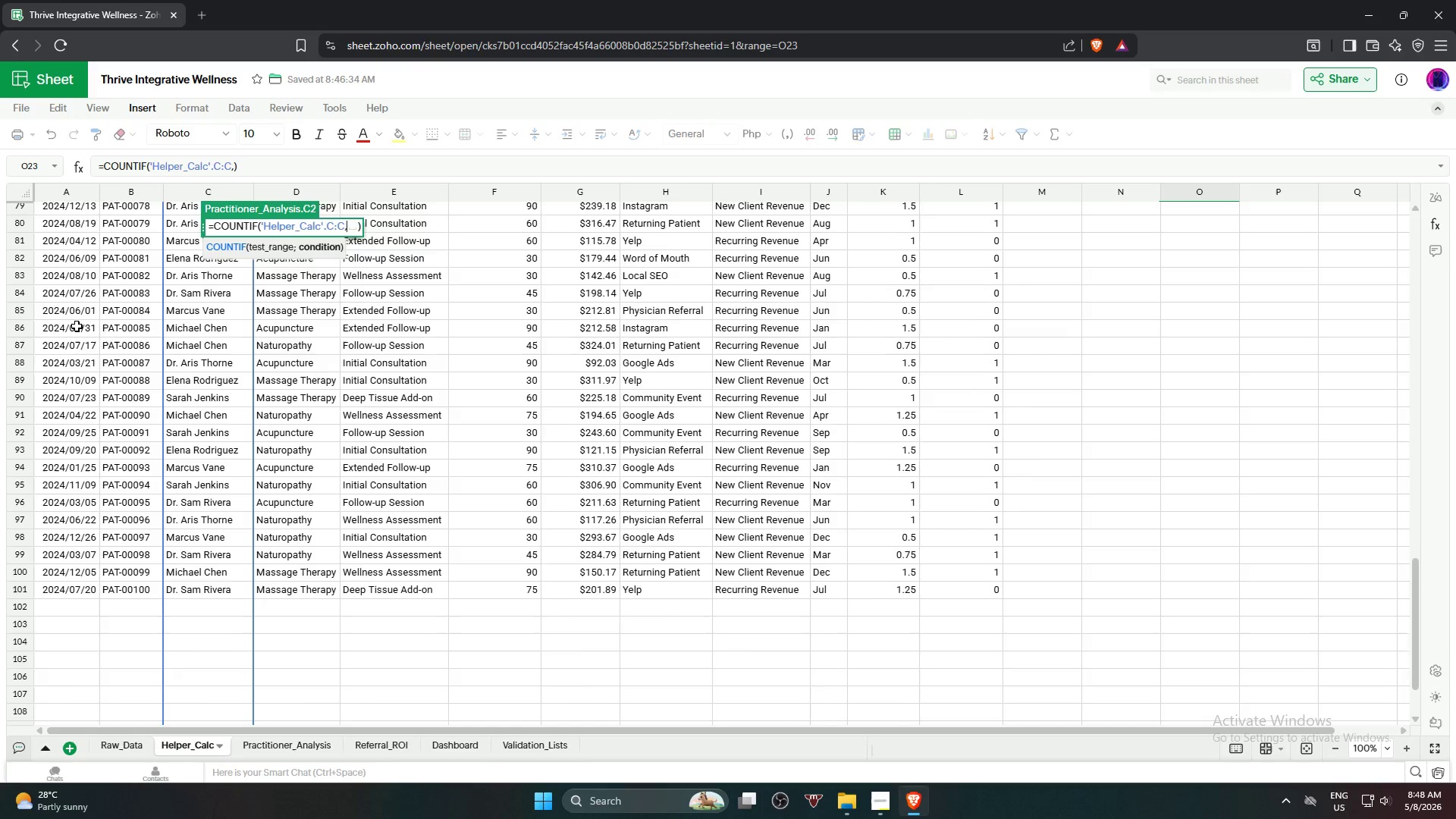 
scroll: coordinate [78, 318], scroll_direction: up, amount: 26.0
 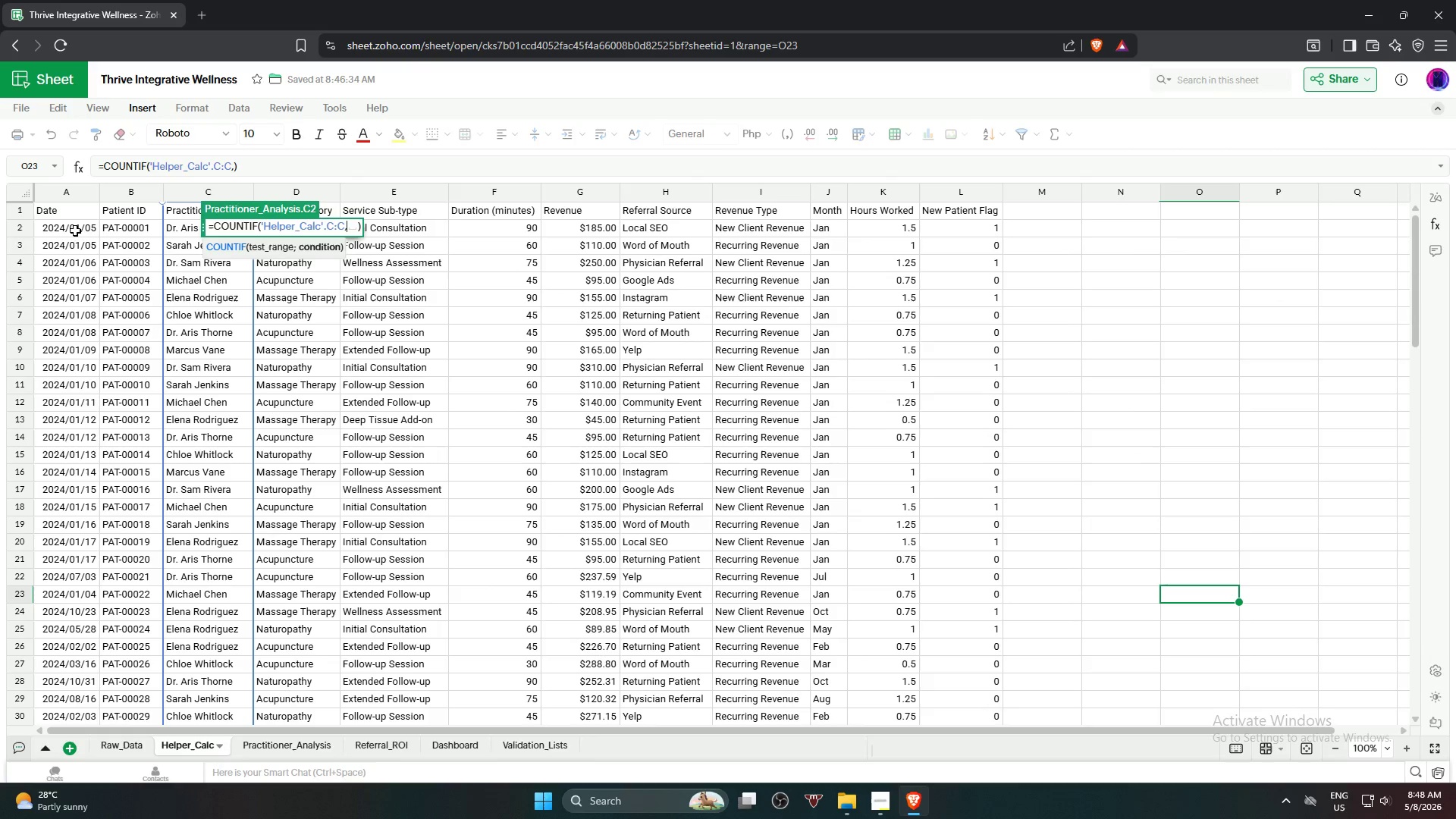 
left_click([73, 228])
 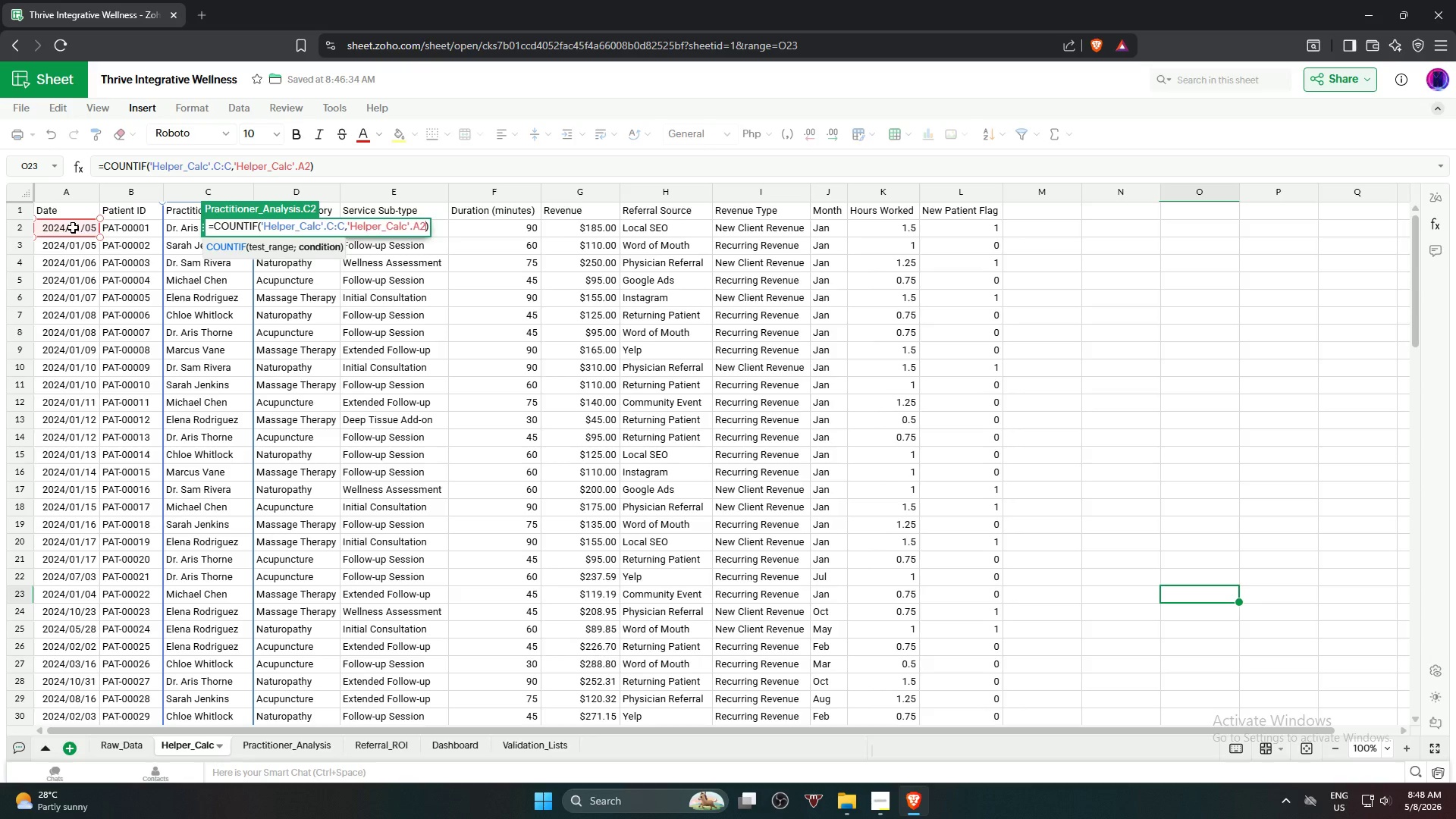 
wait(7.53)
 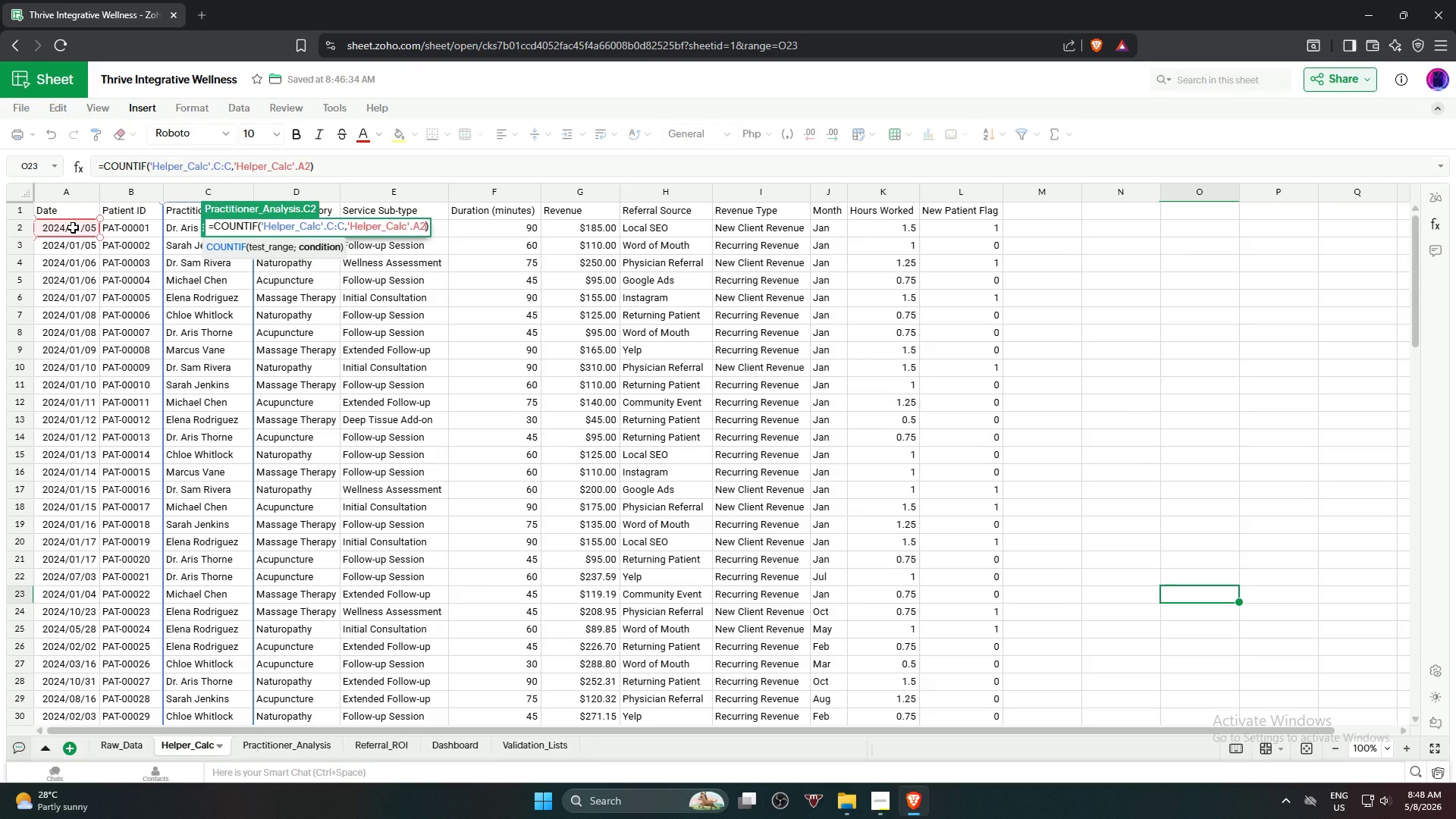 
hold_key(key=Backspace, duration=0.67)
 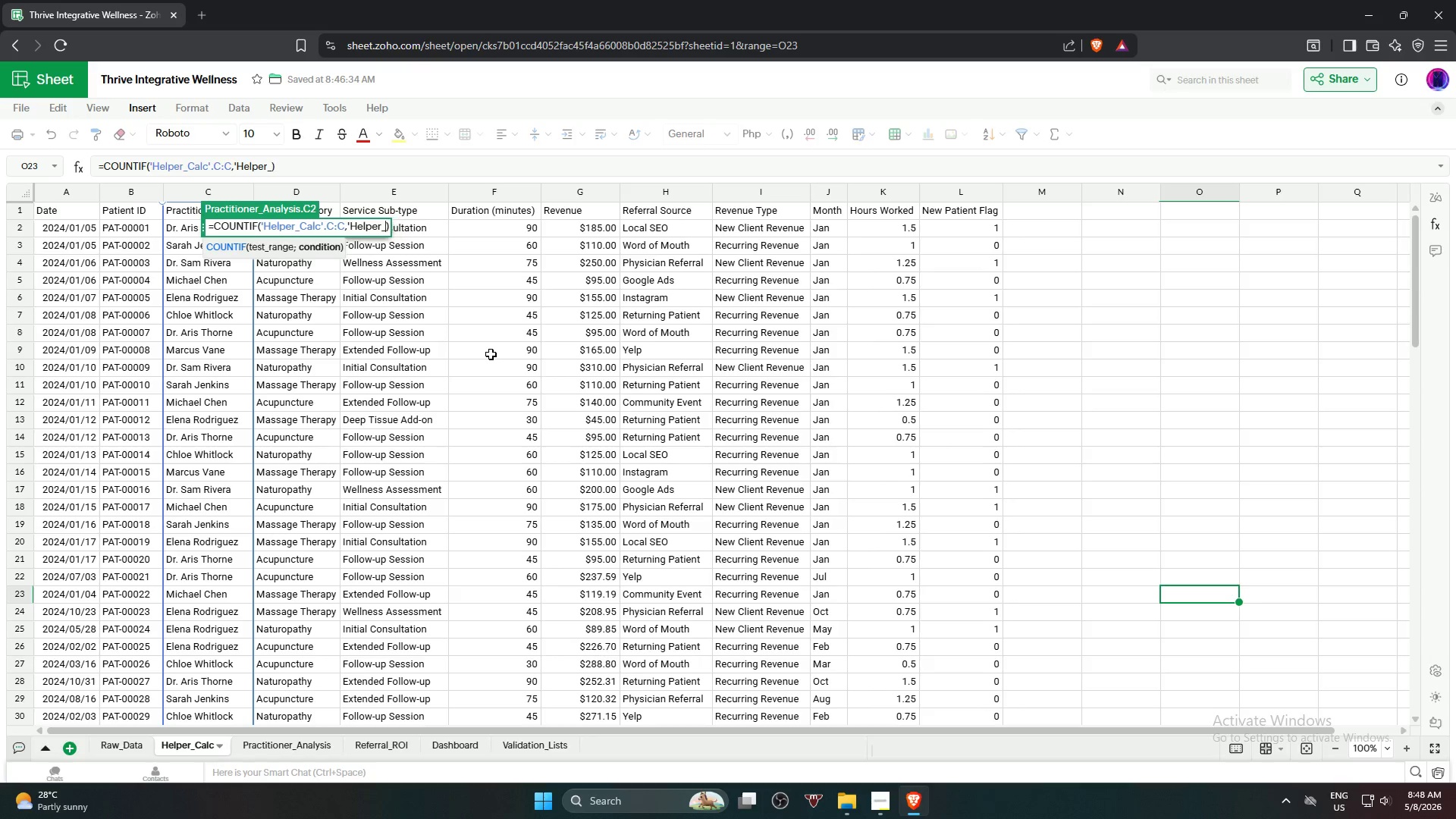 
key(Backspace)
 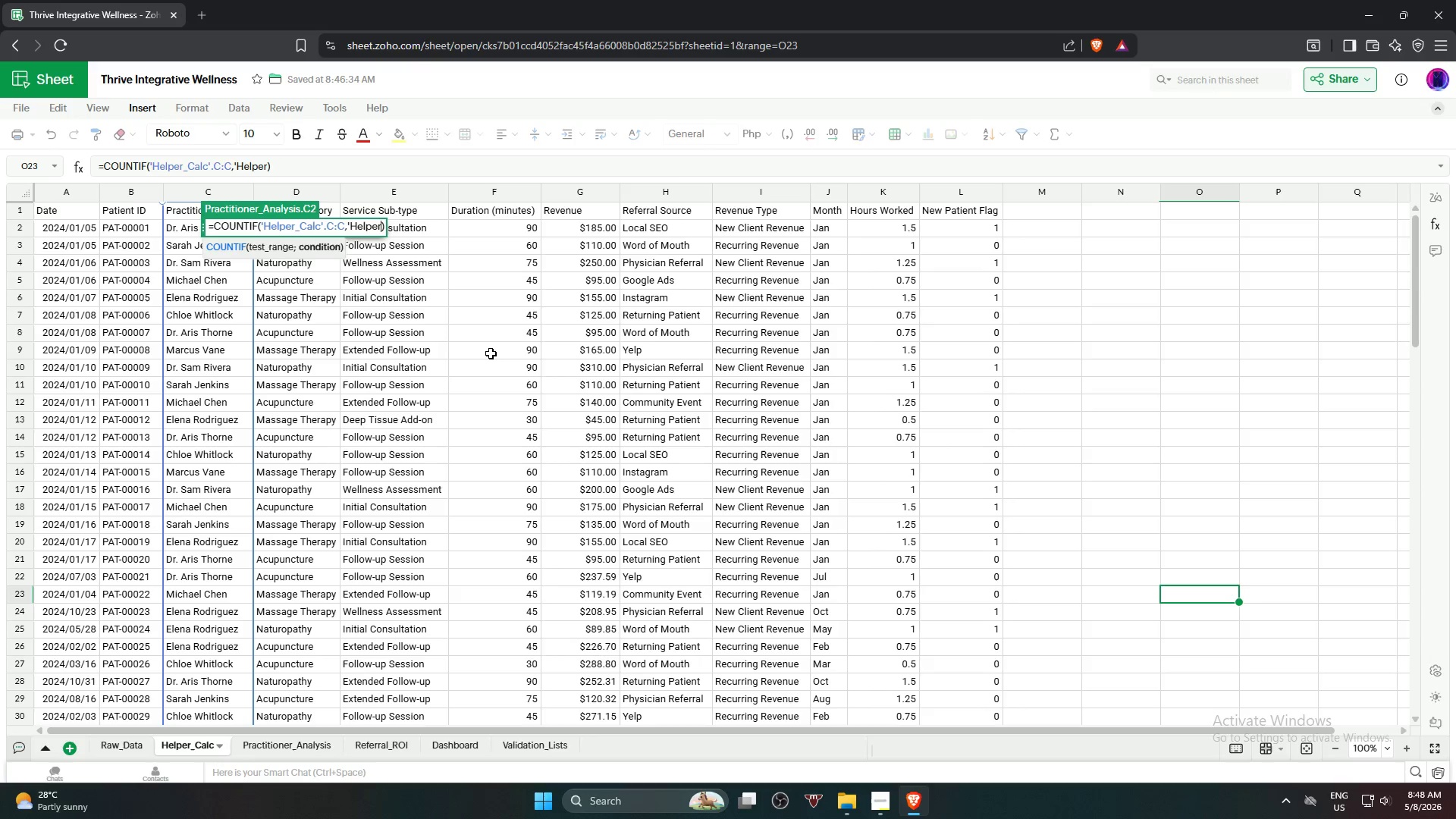 
hold_key(key=Backspace, duration=0.56)
 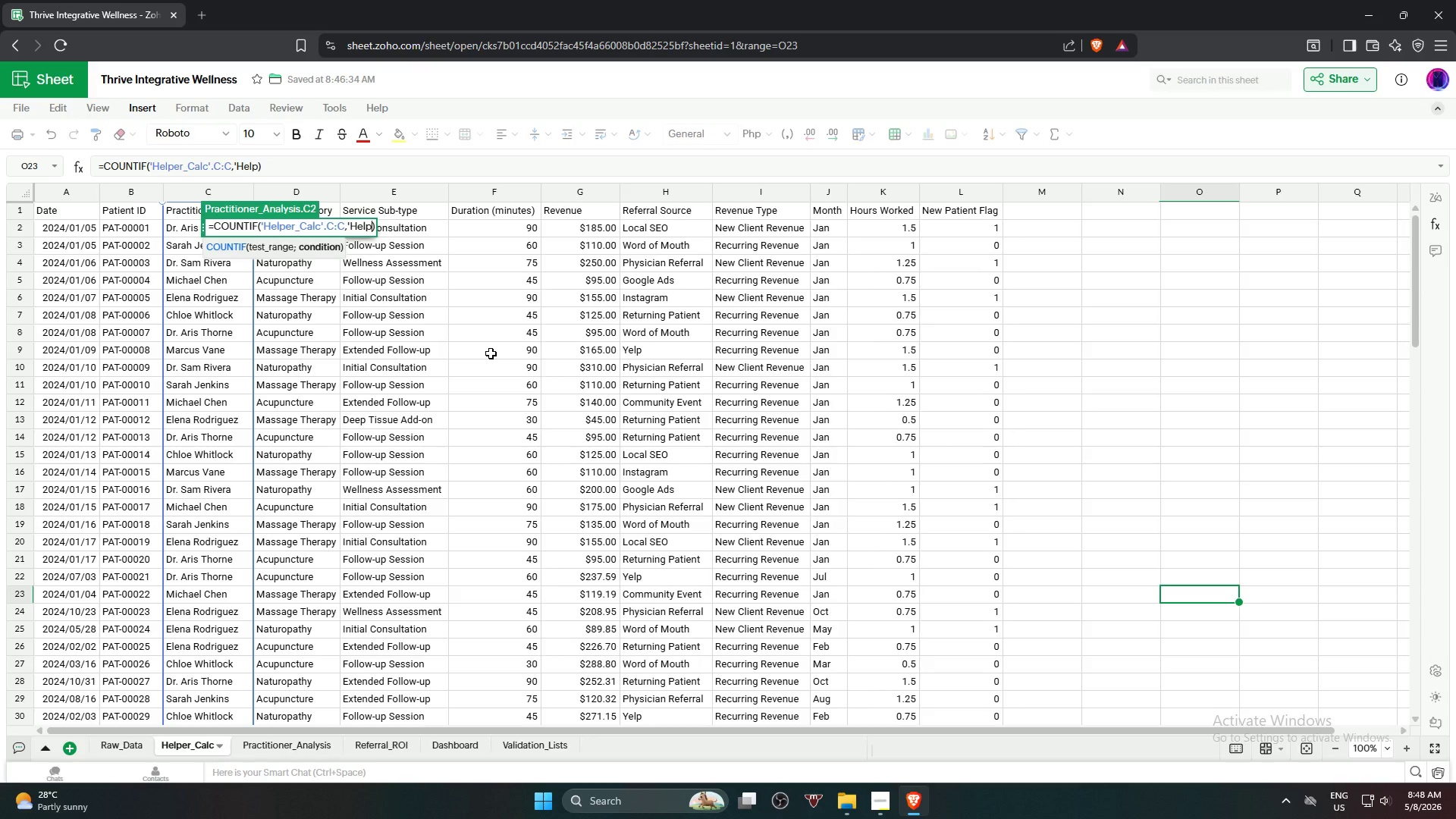 
key(Backspace)
 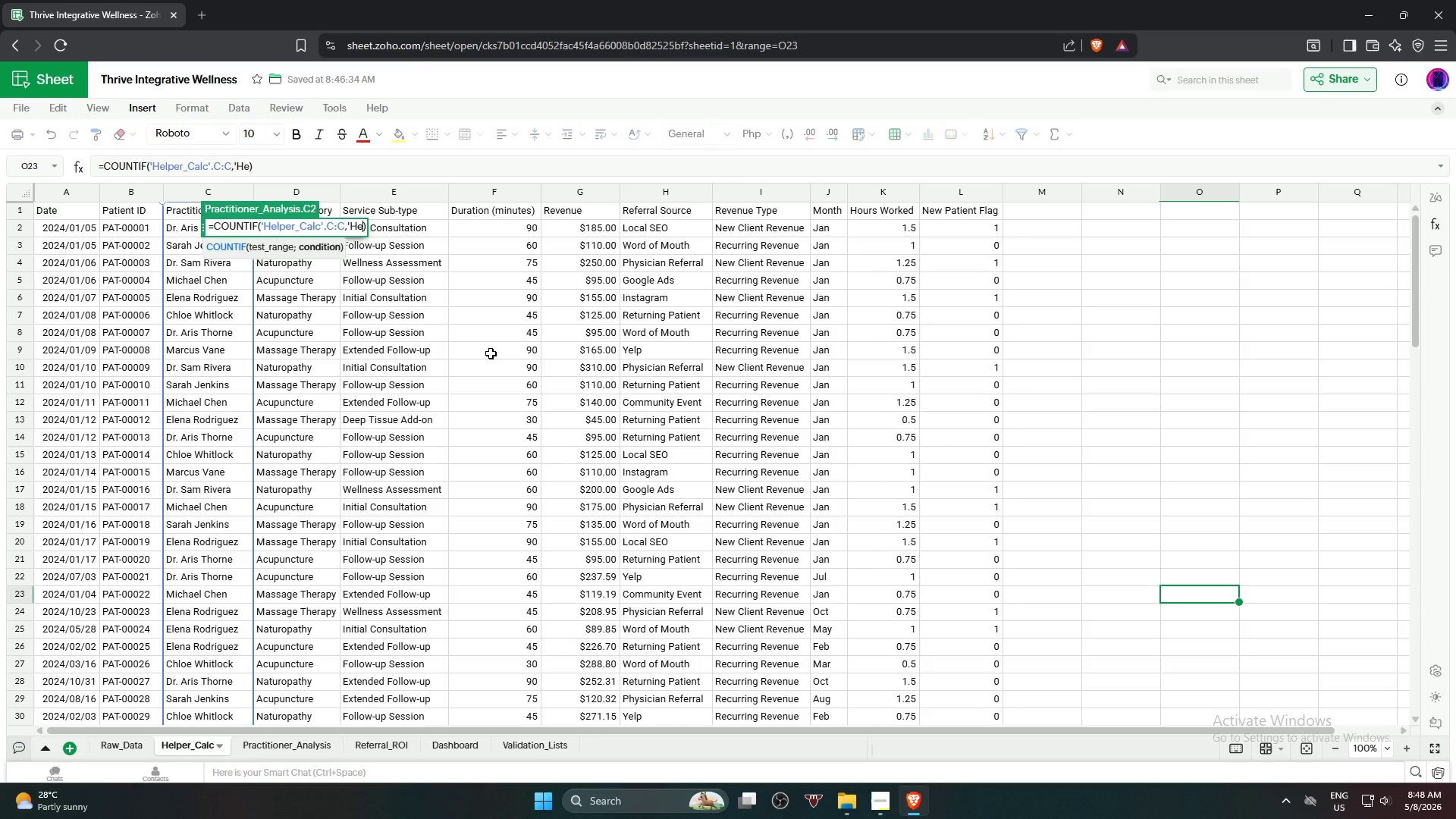 
key(Backspace)
 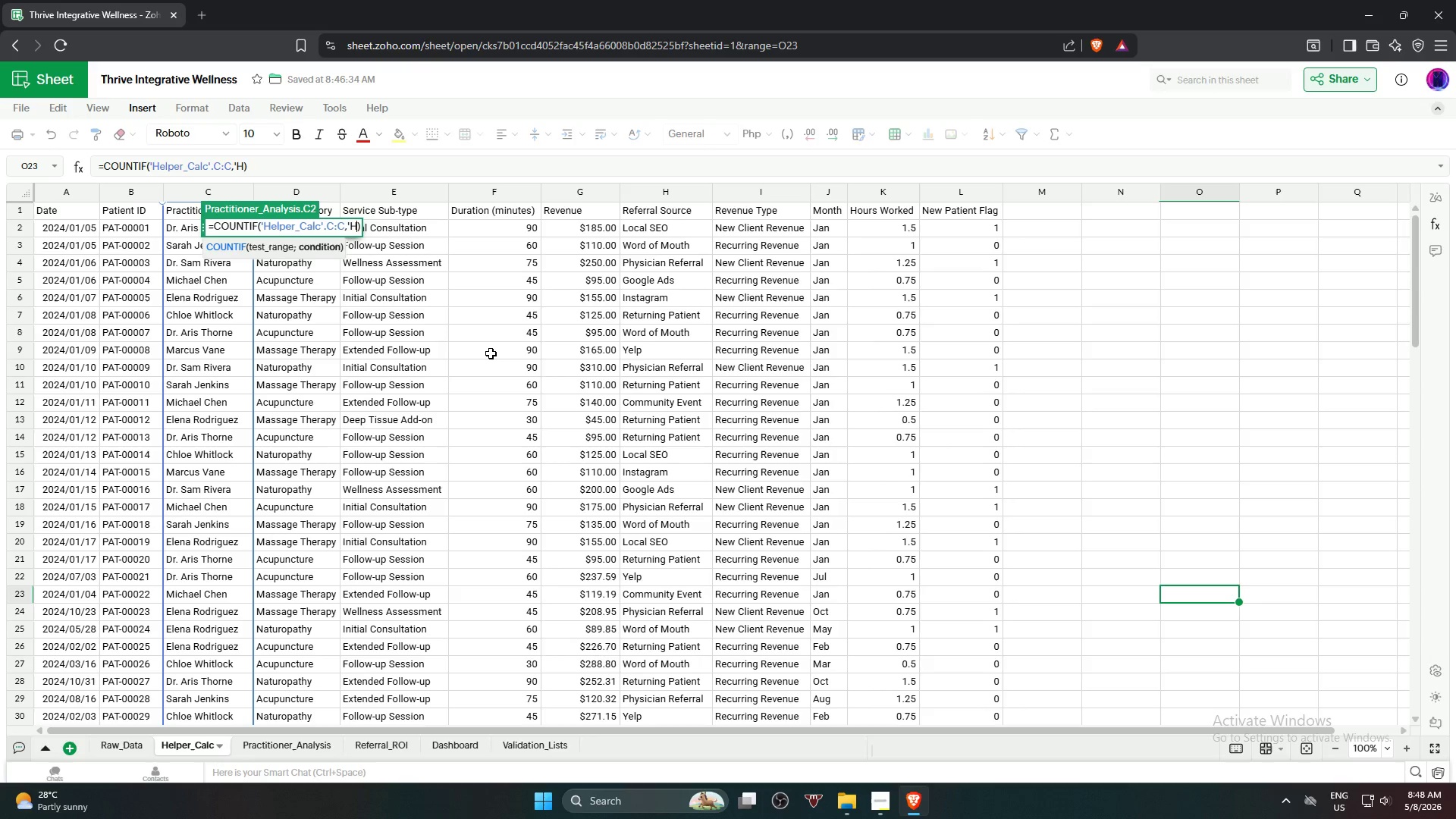 
key(Backspace)
 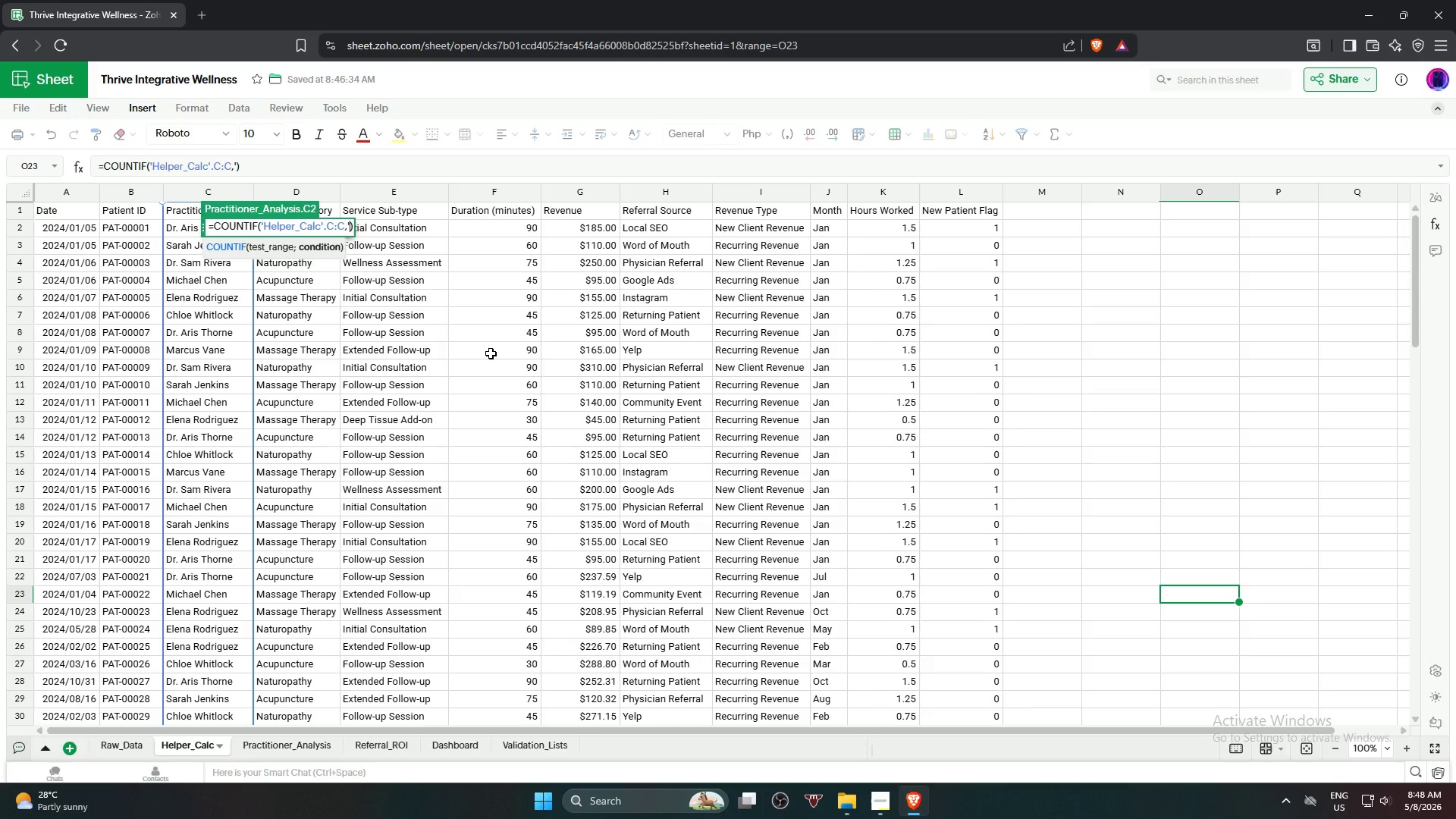 
key(Backspace)
 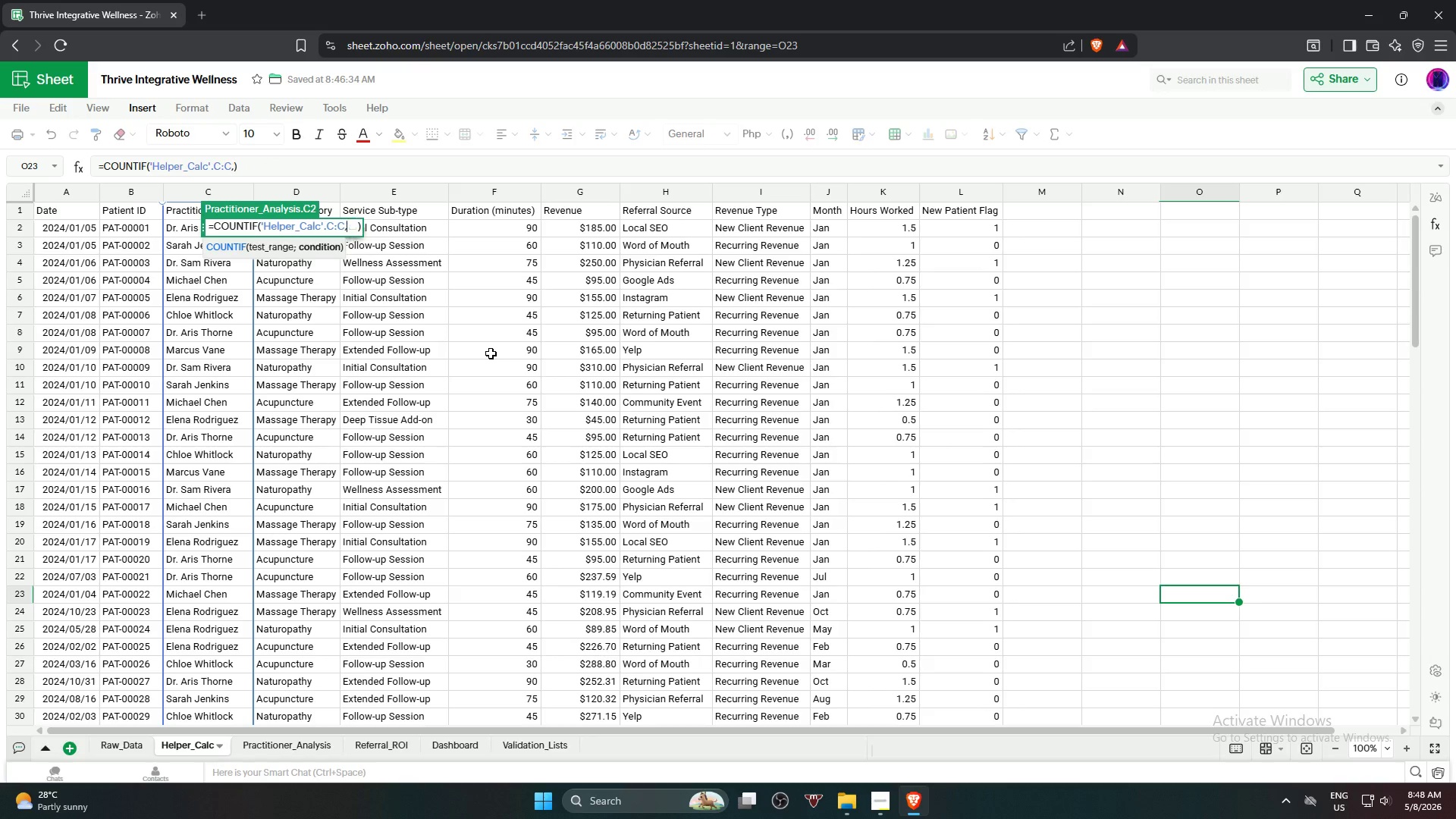 
key(Backspace)
 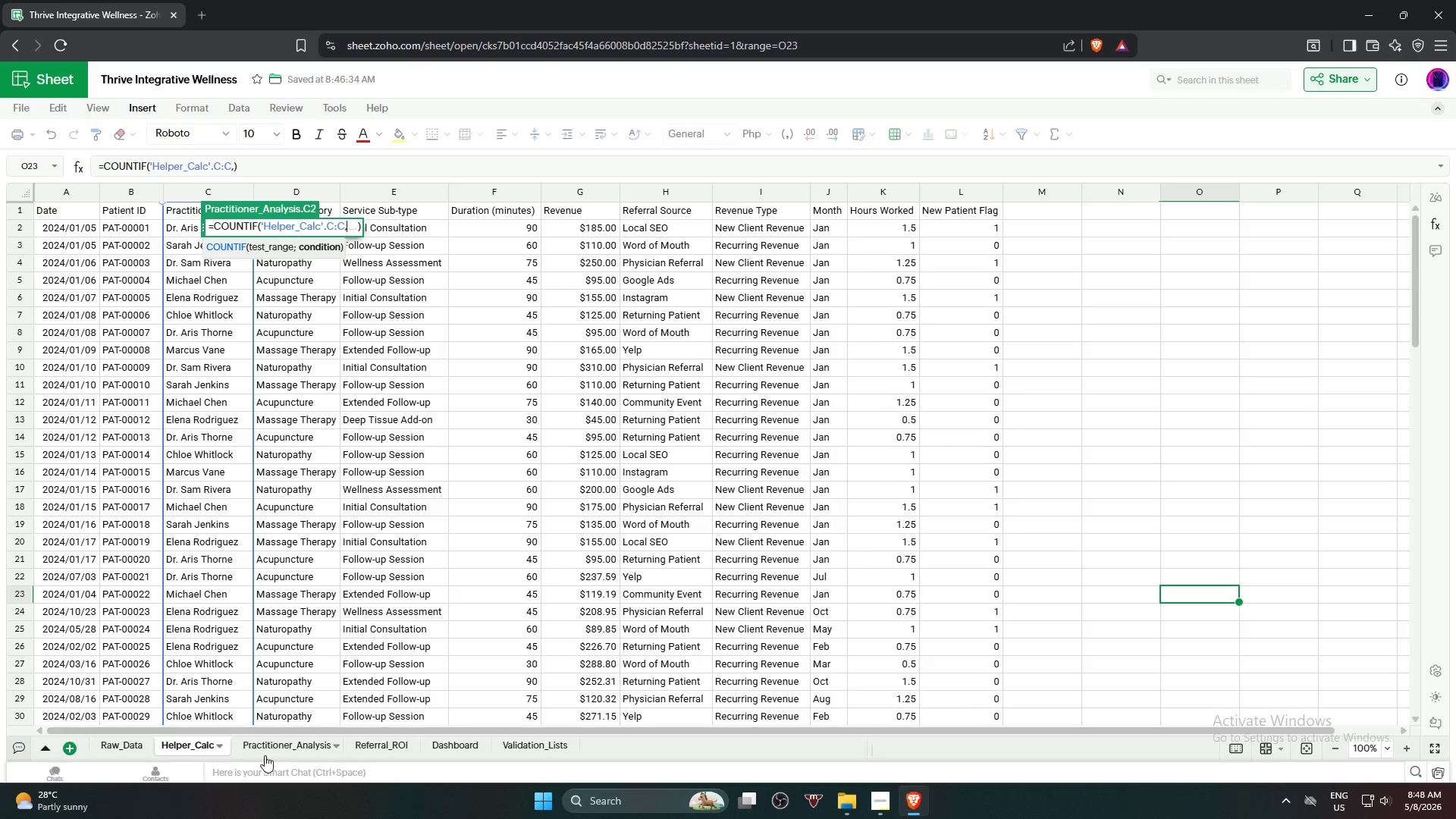 
left_click([270, 750])
 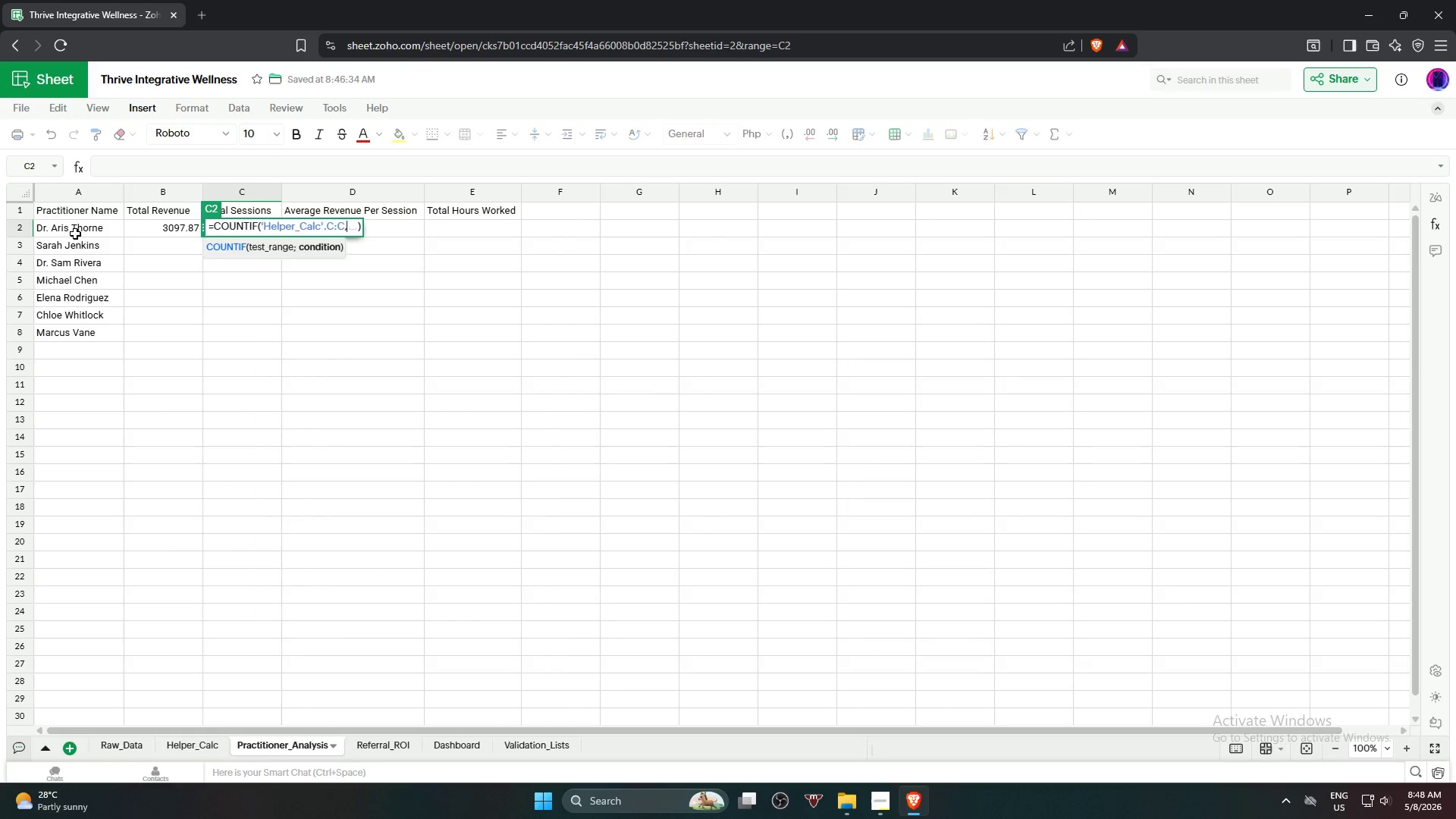 
left_click([75, 232])
 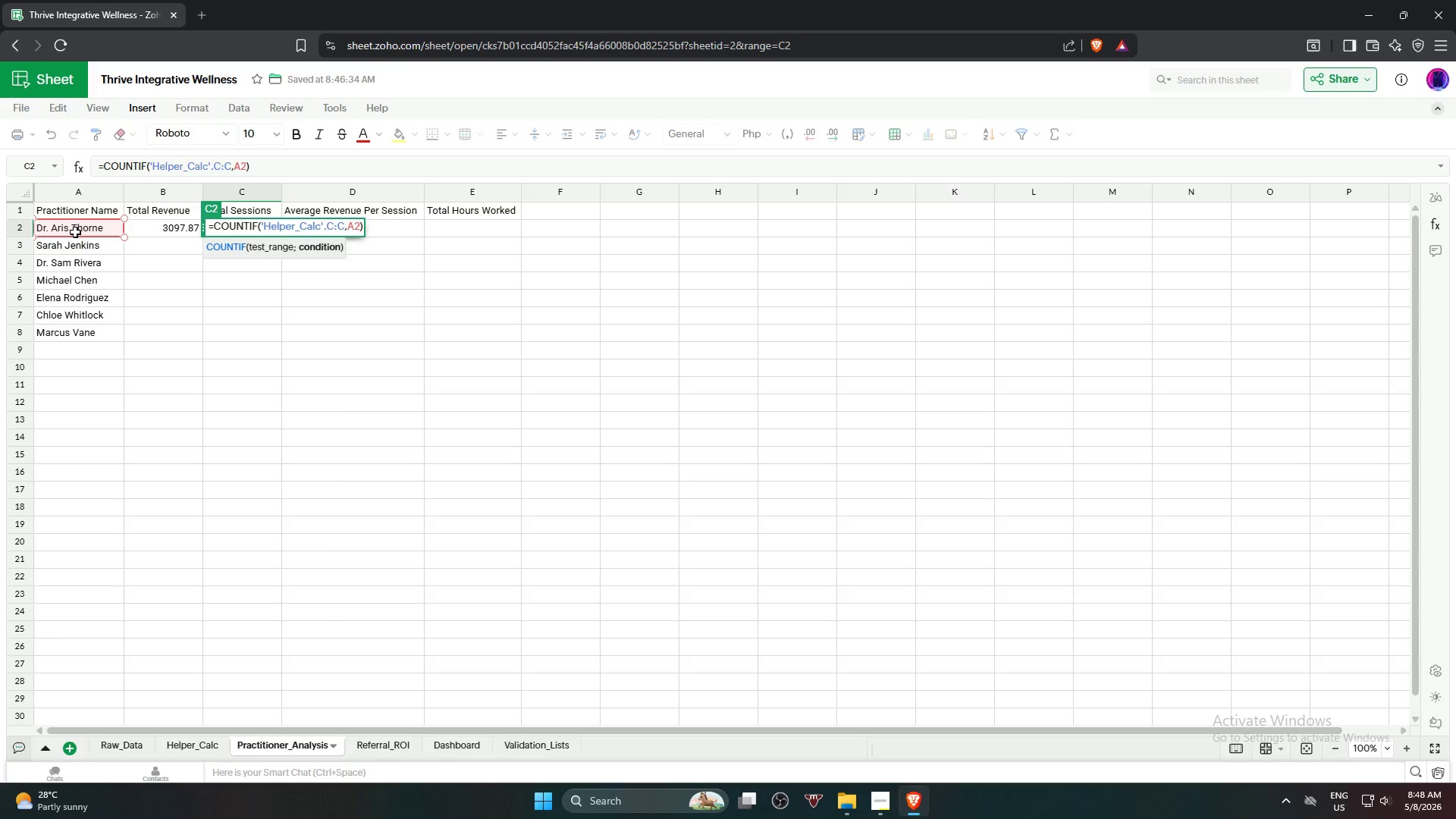 
key(NumpadEnter)
 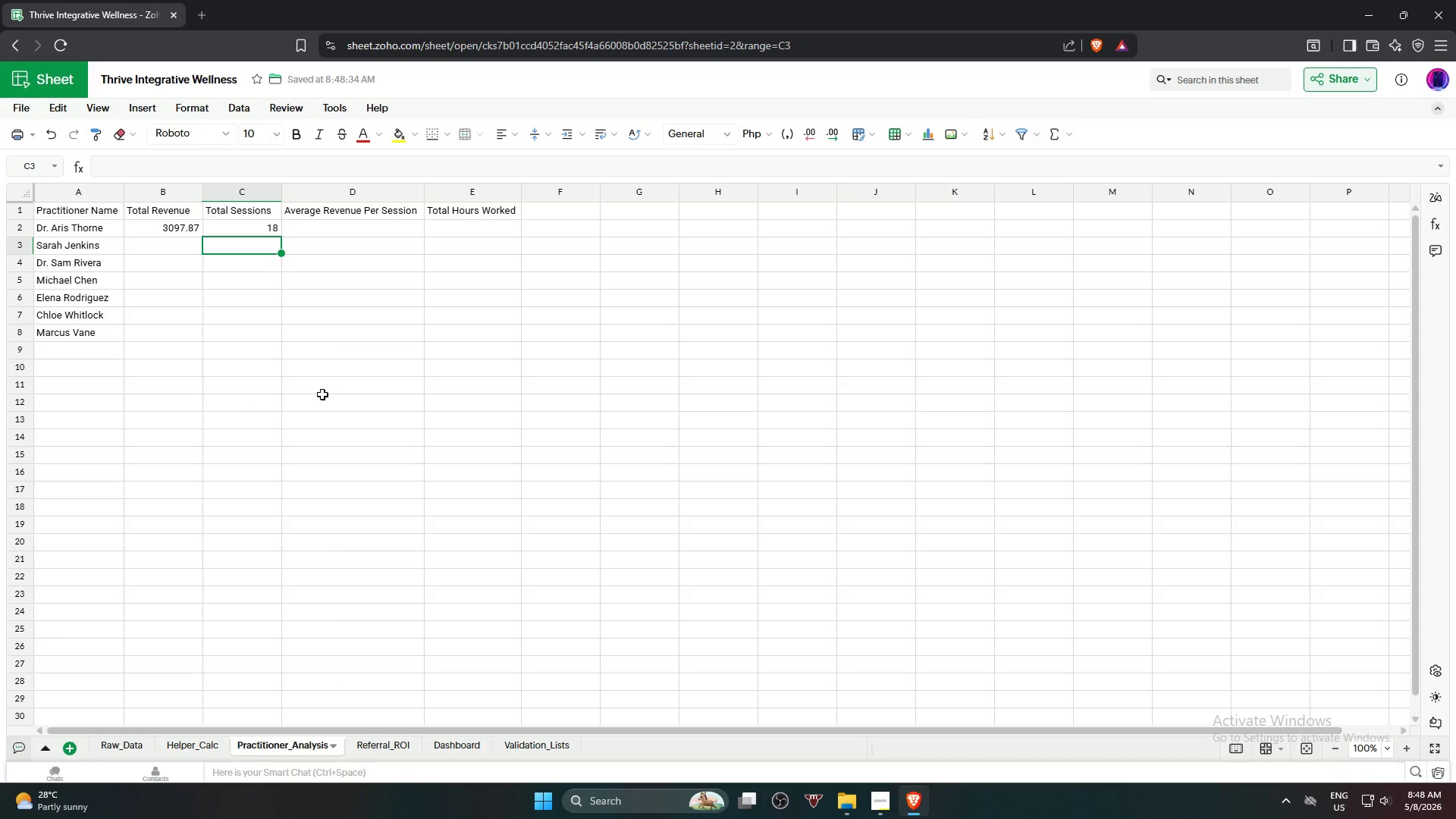 
wait(14.91)
 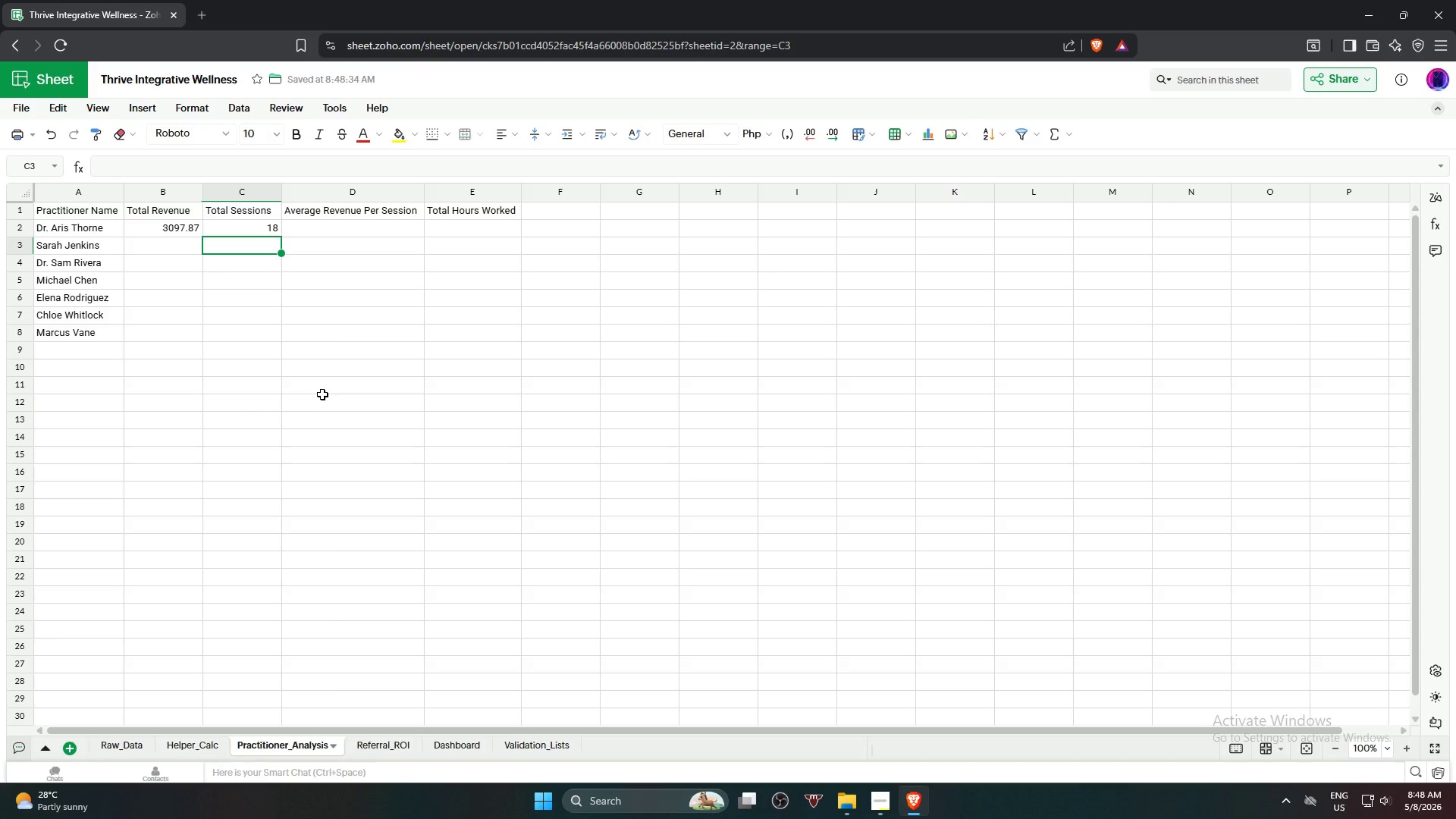 
left_click([364, 231])
 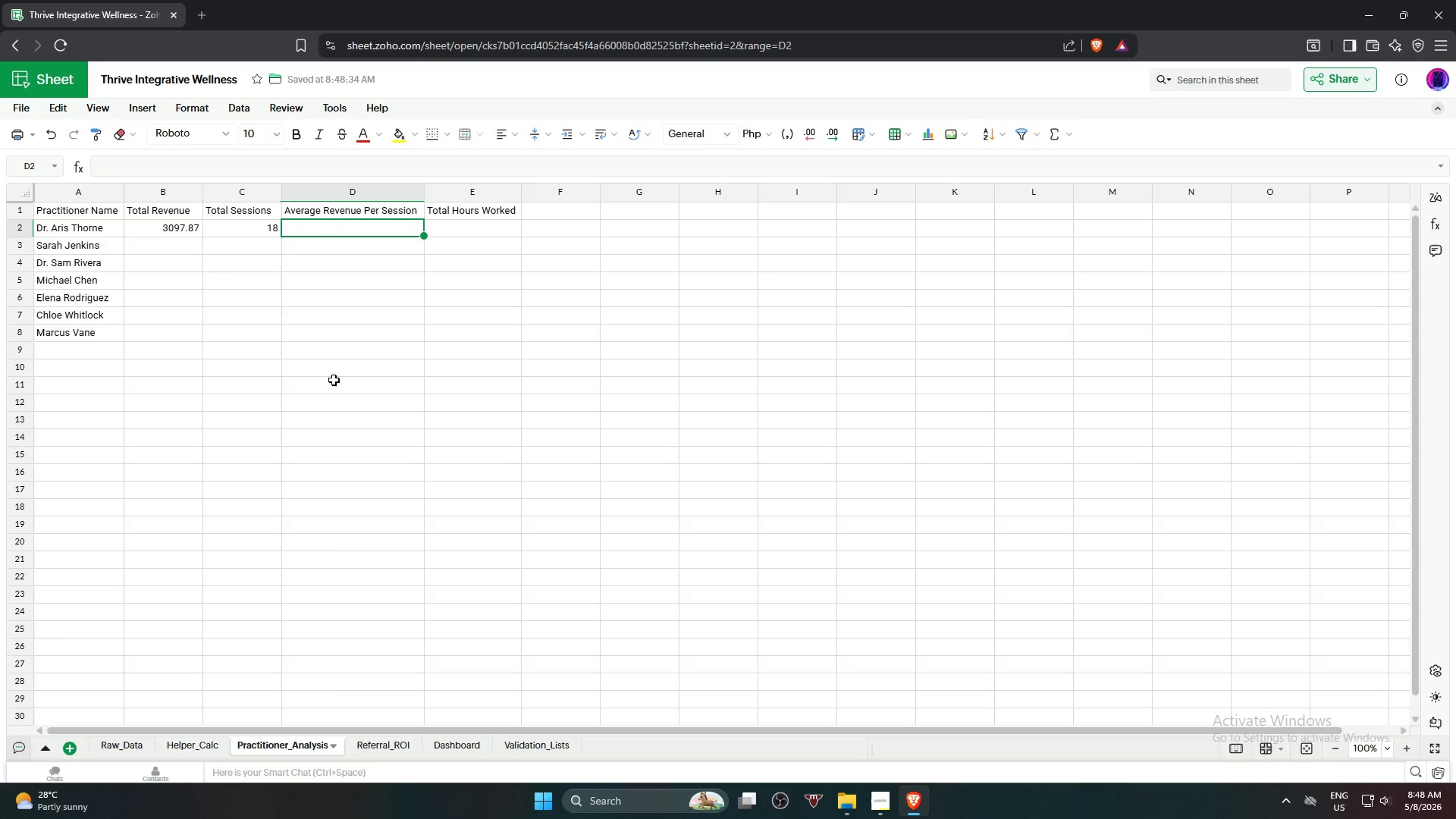 
wait(7.36)
 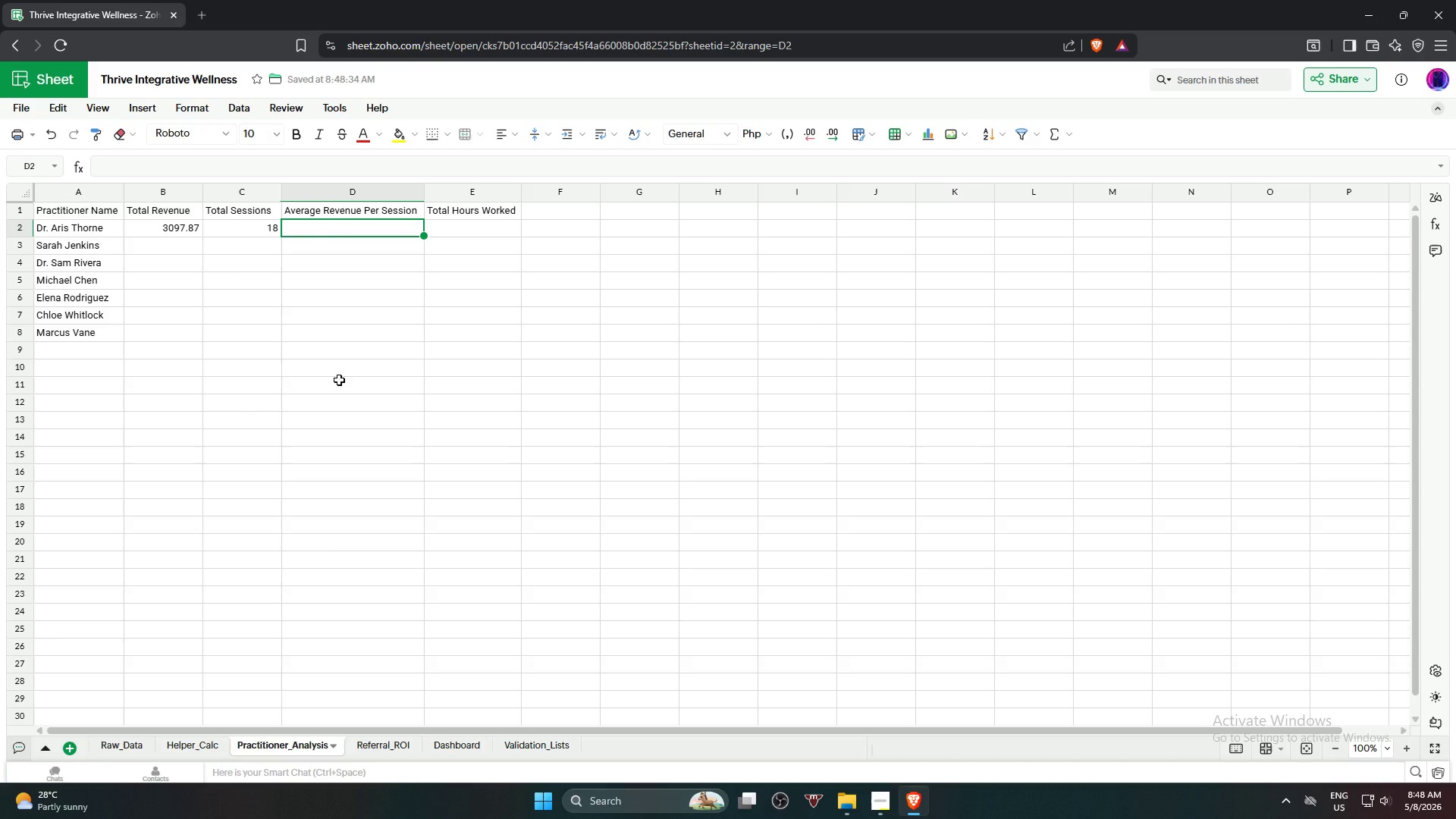 
left_click([248, 229])
 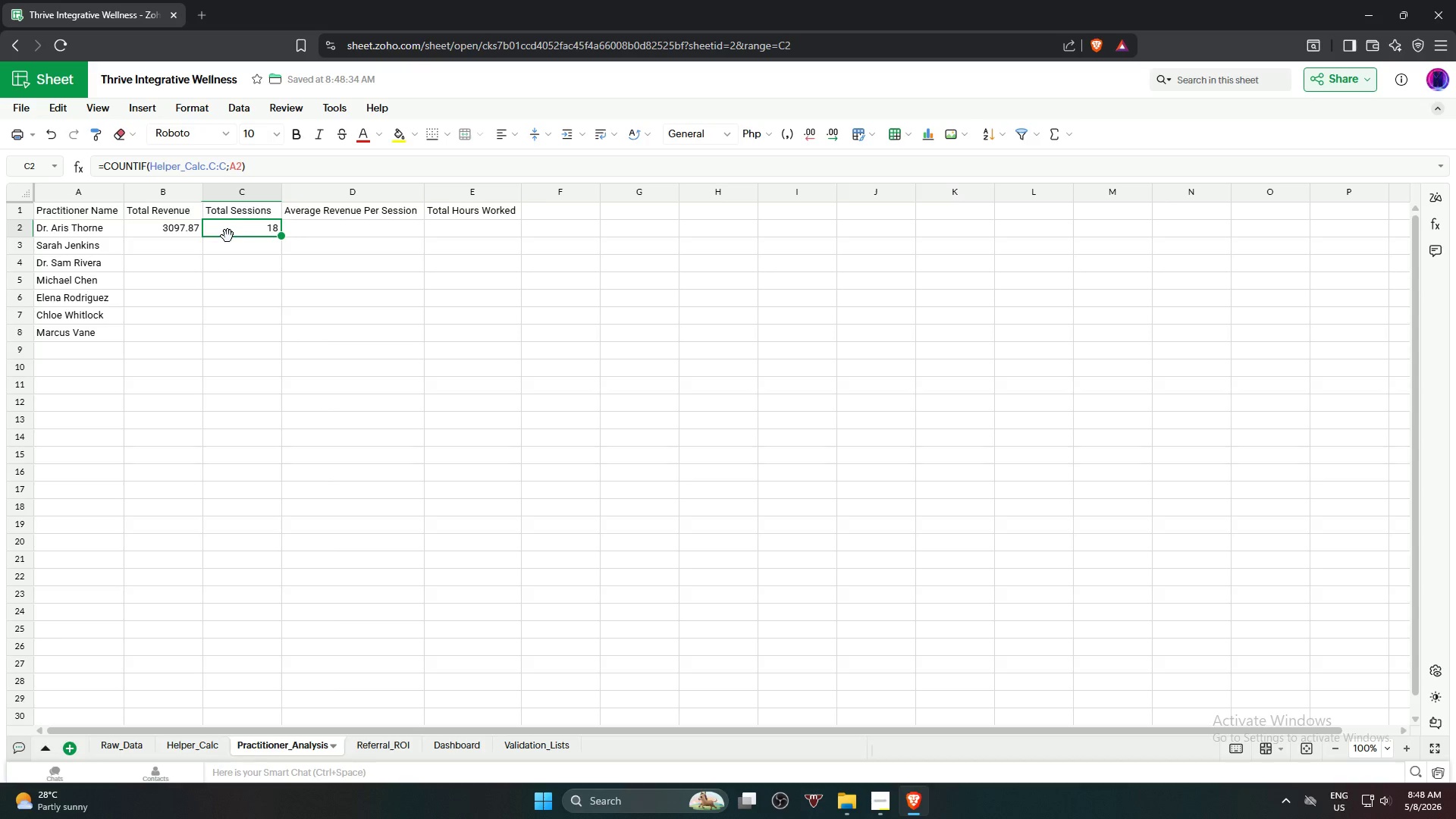 
wait(8.08)
 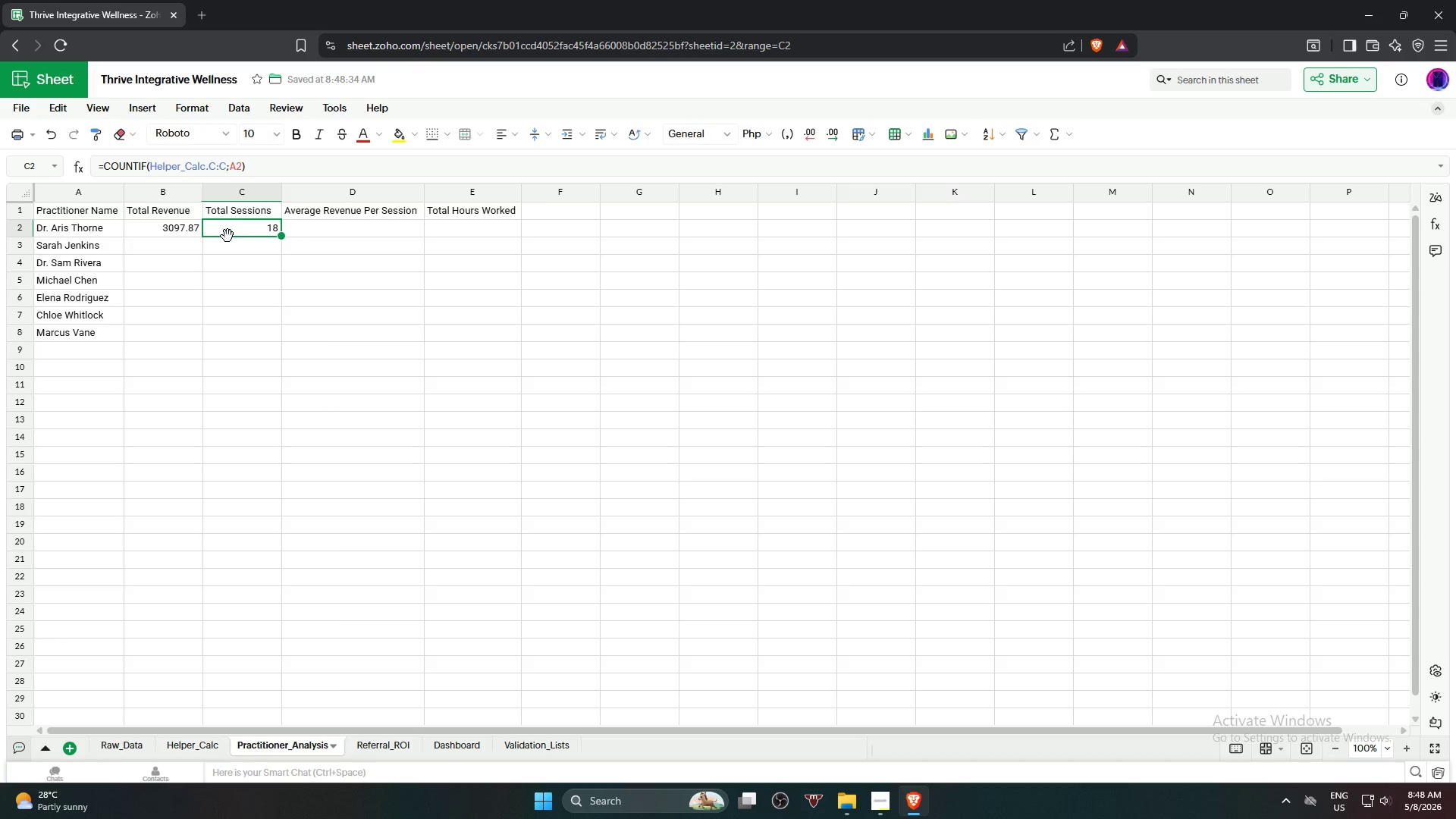 
left_click([143, 240])
 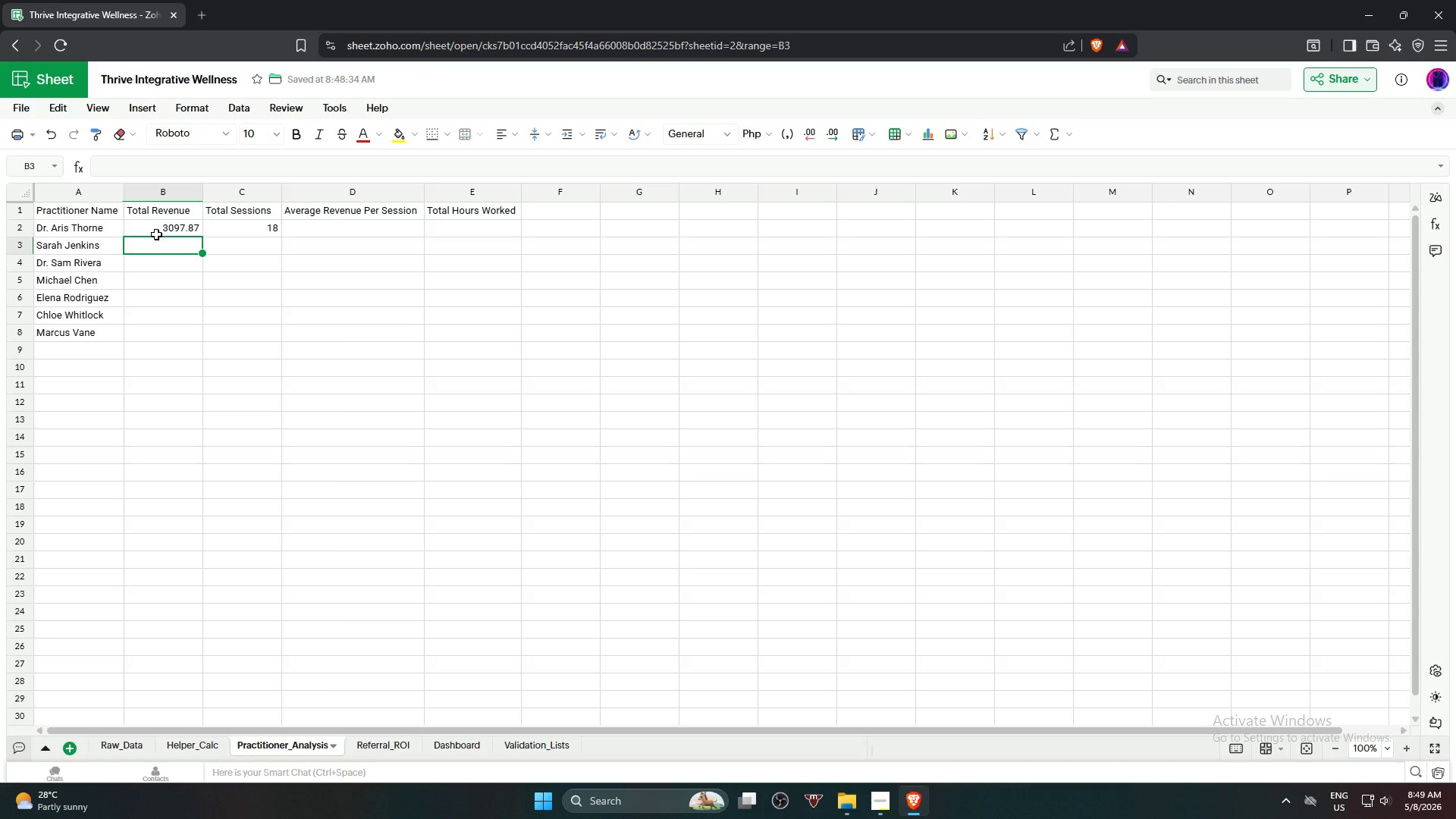 
left_click([156, 234])
 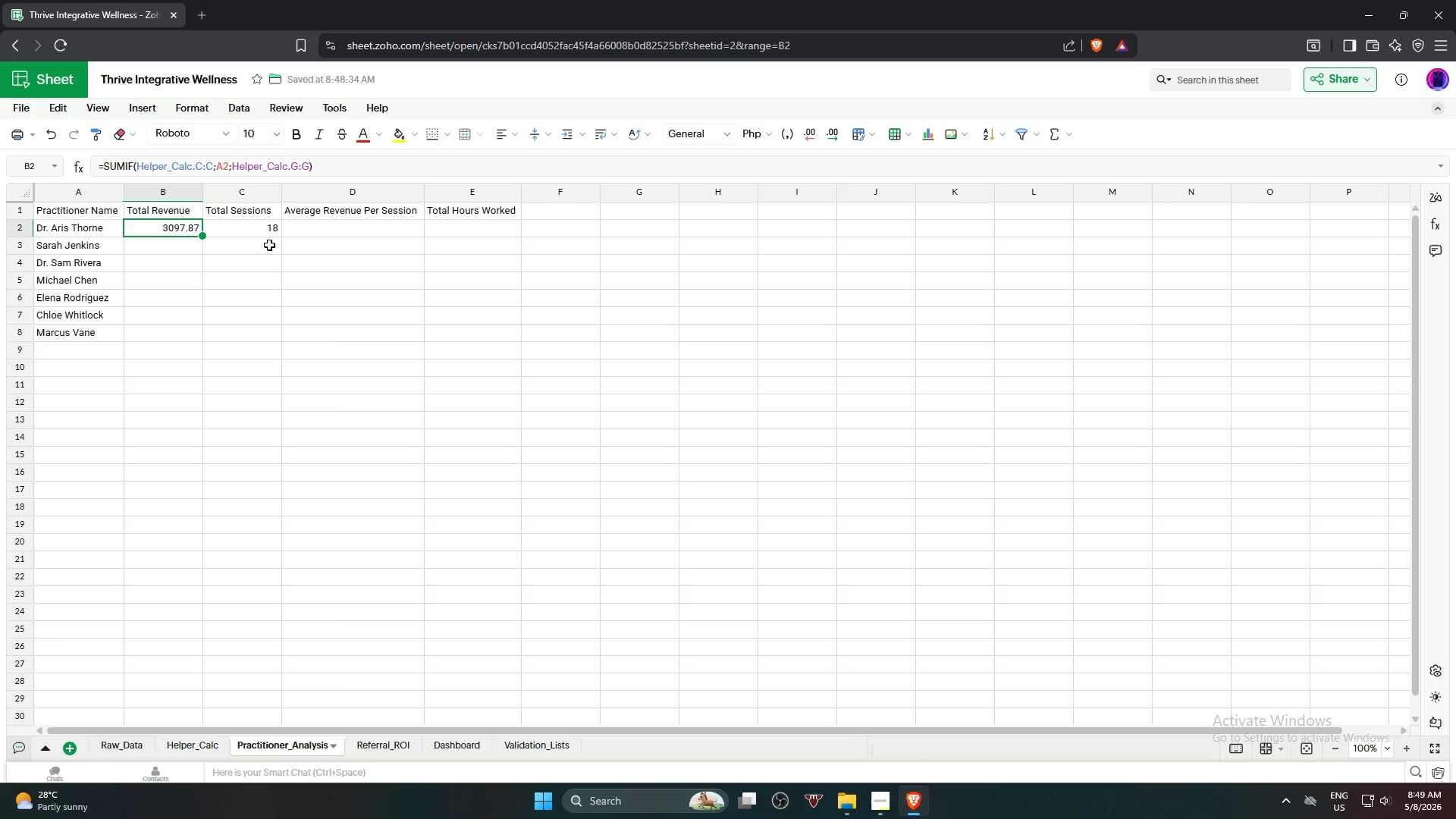 
wait(57.55)
 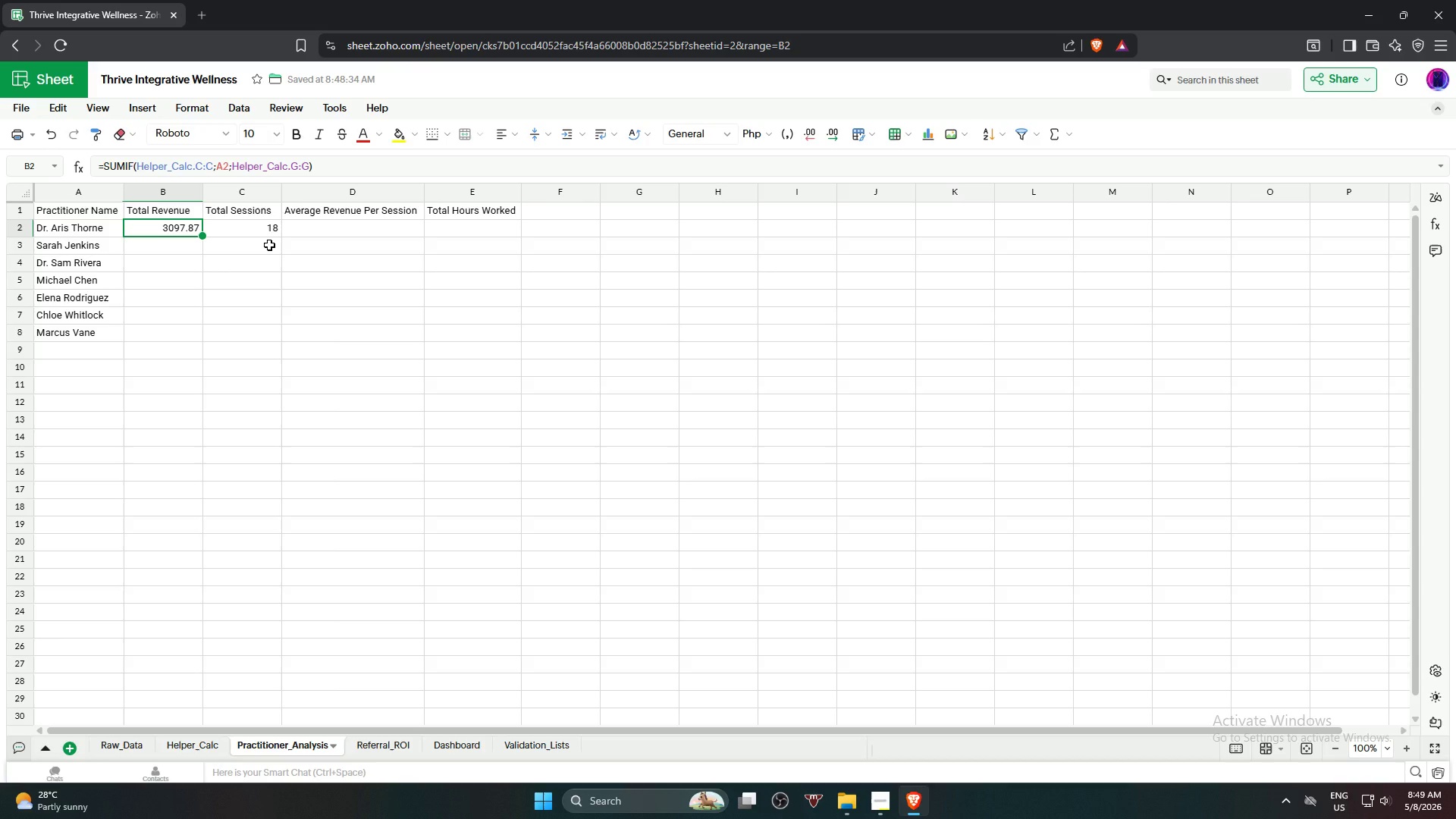 
key(ArrowRight)
 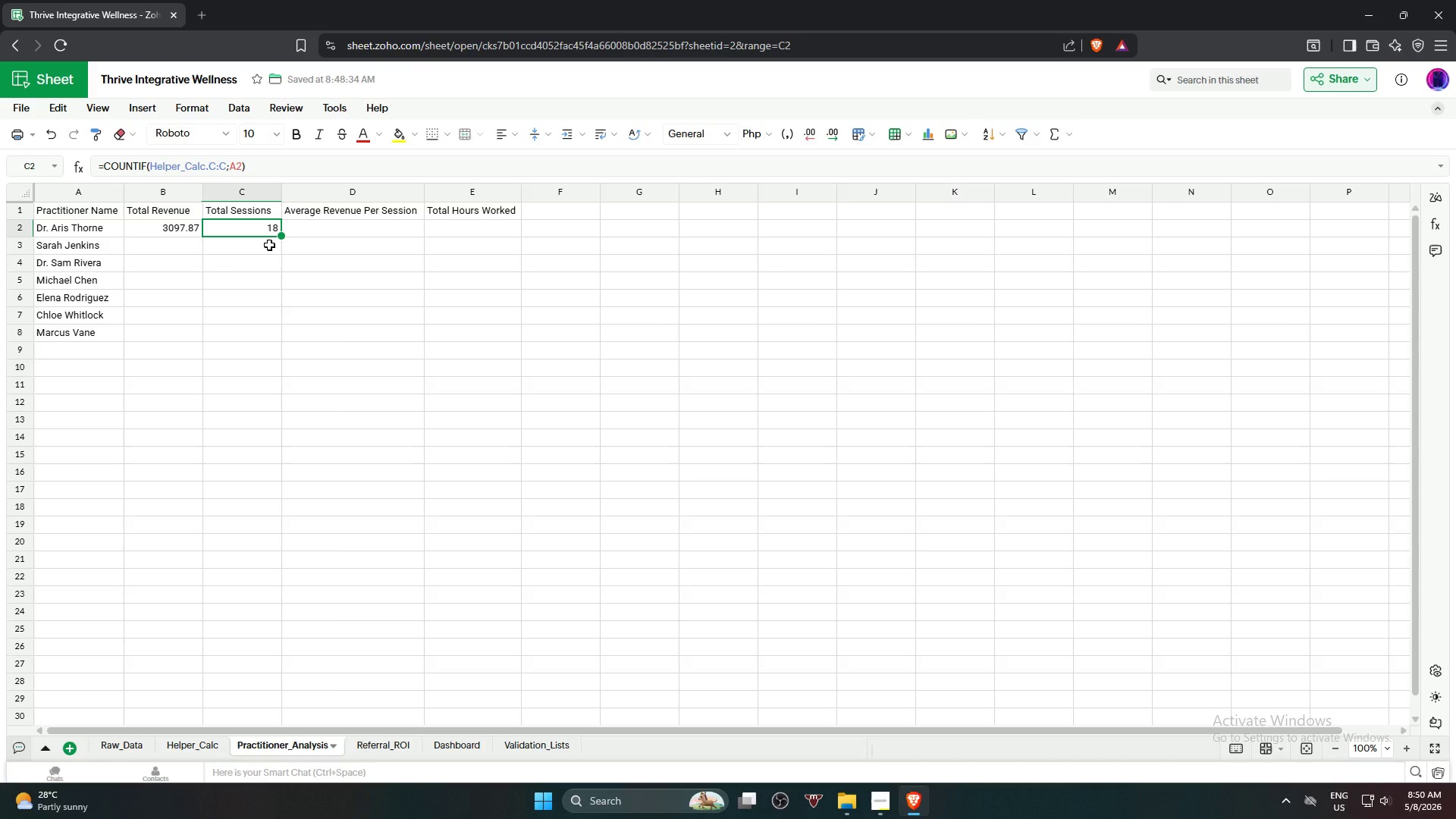 
wait(9.64)
 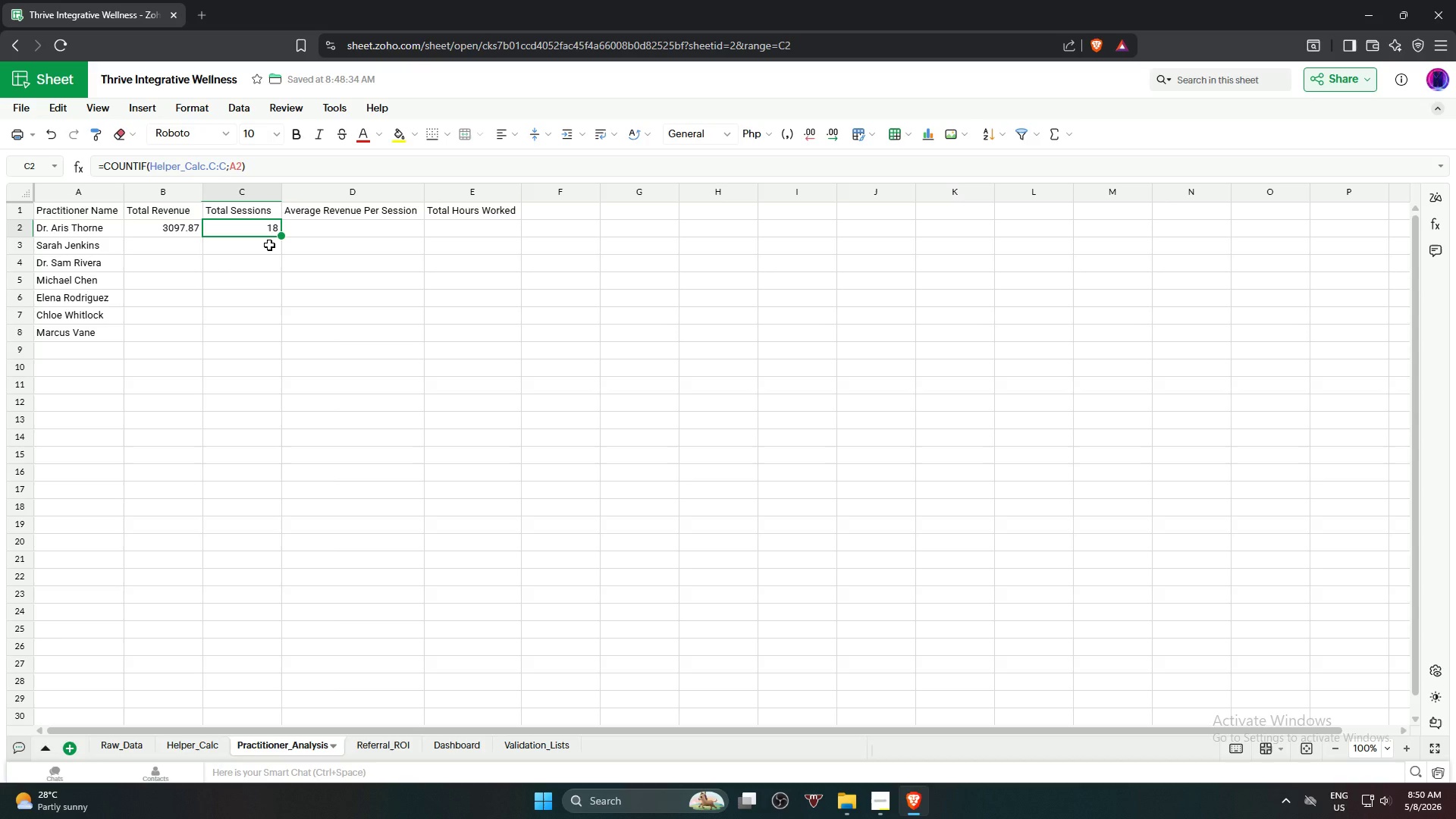 
key(ArrowRight)
 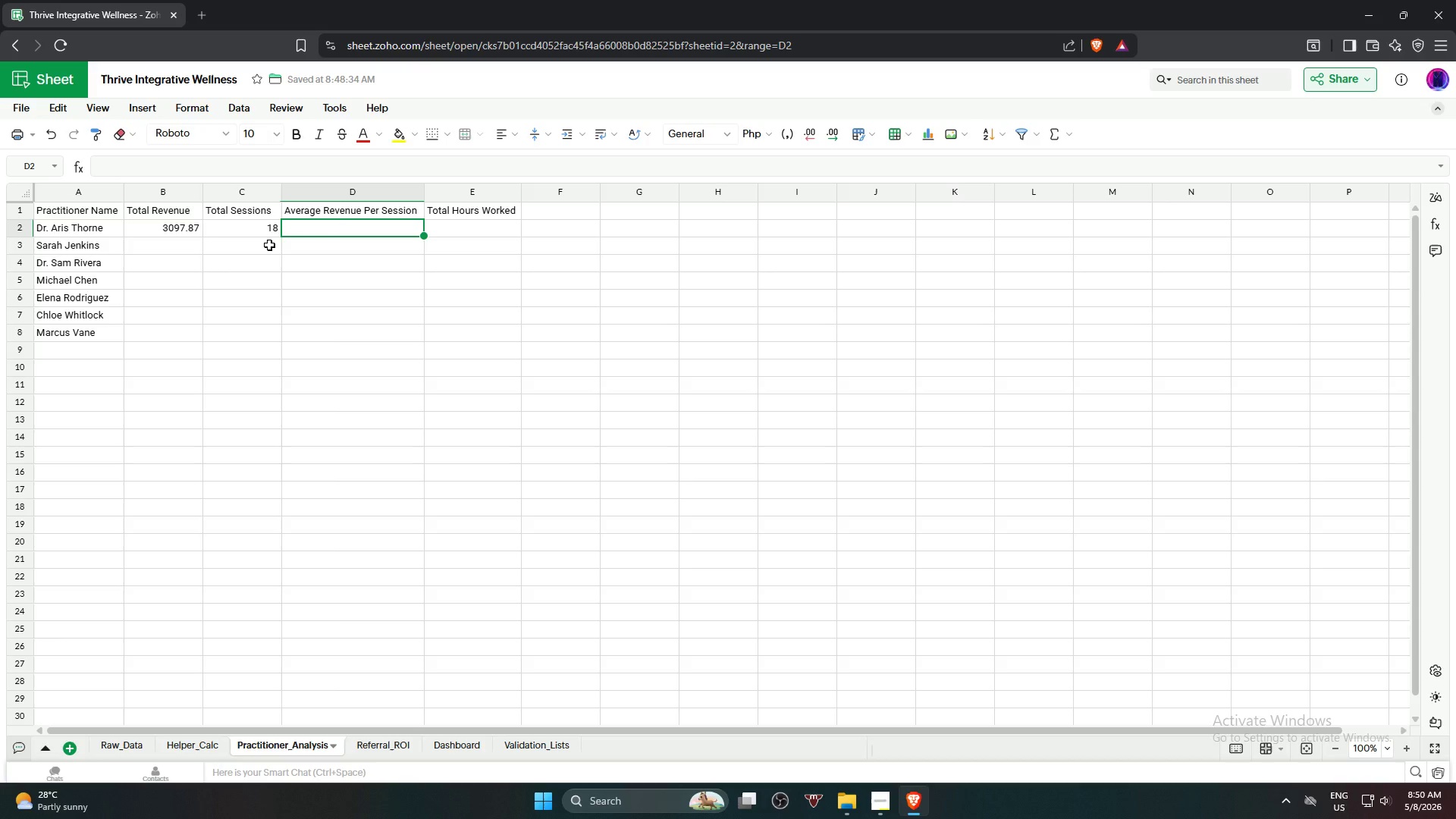 
key(Equal)
 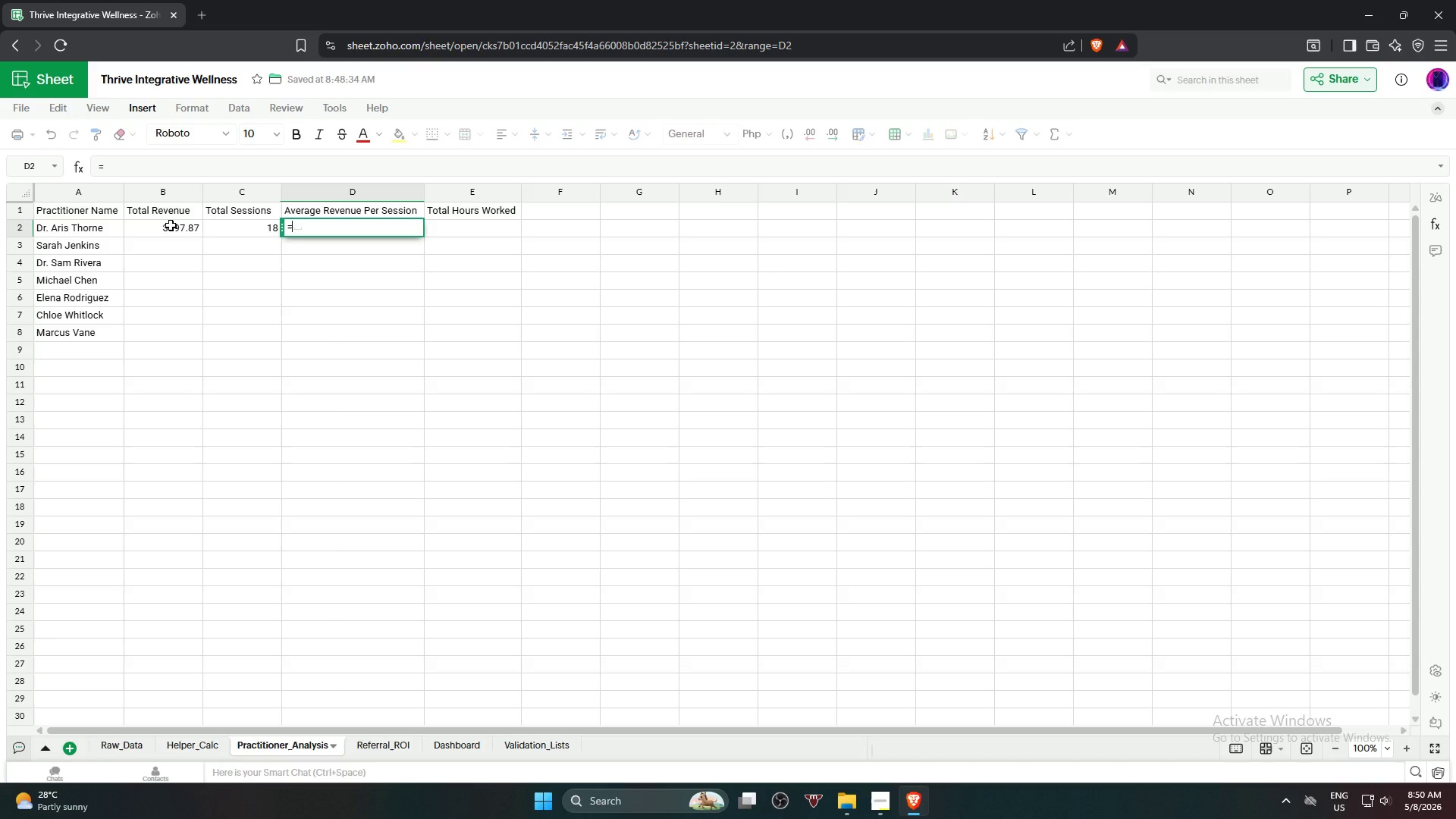 
wait(6.14)
 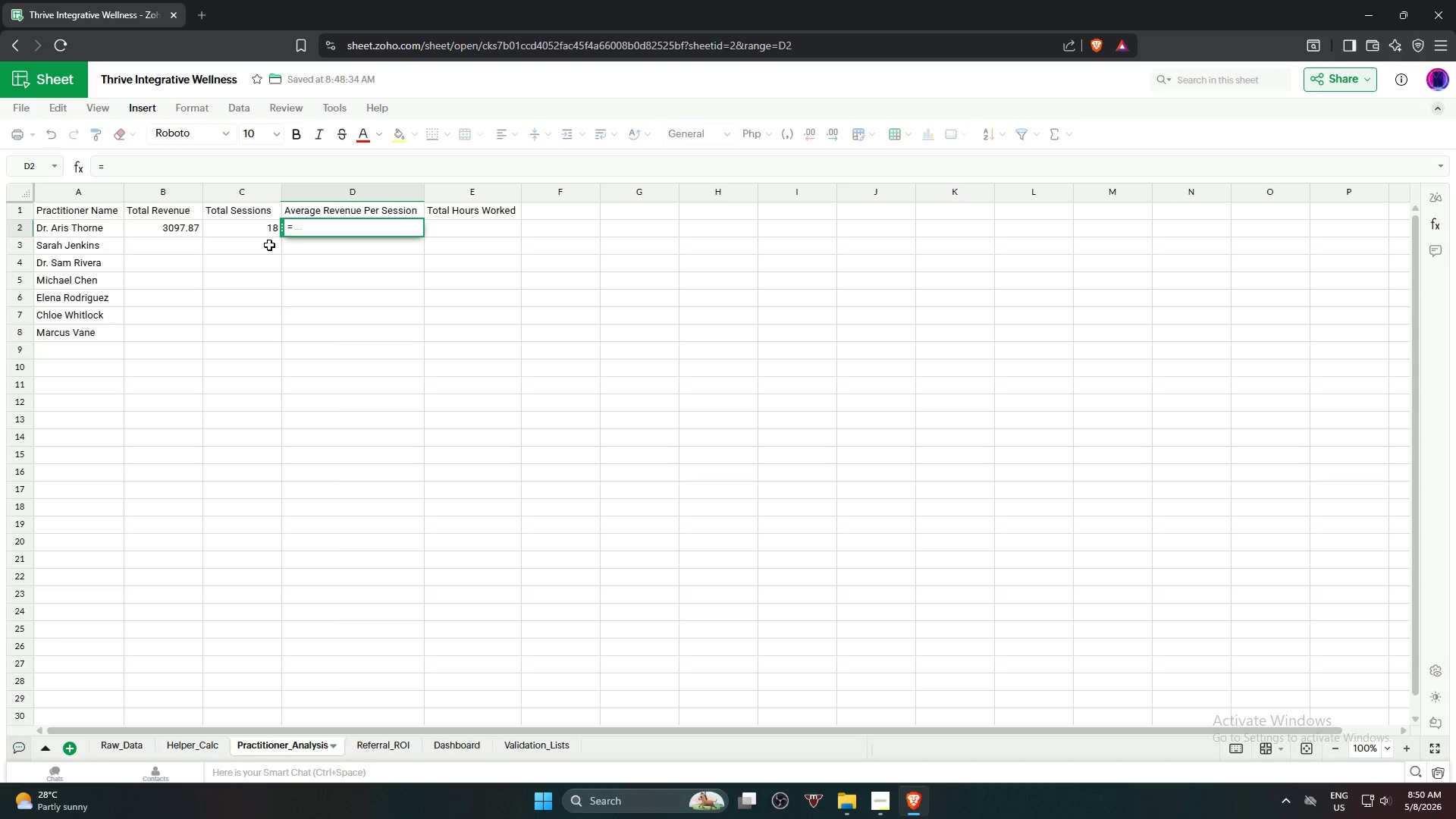 
left_click([177, 230])
 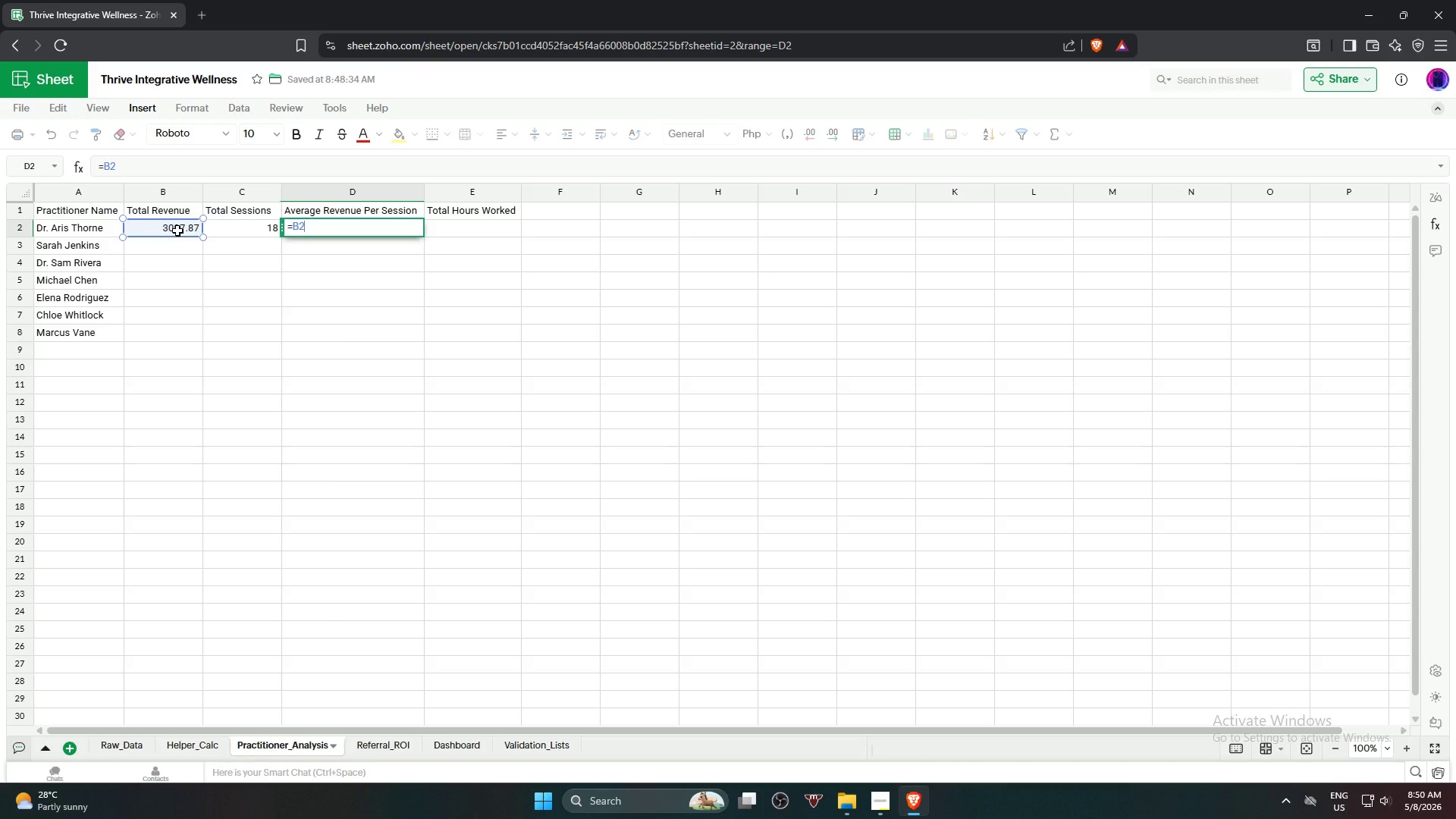 
key(Slash)
 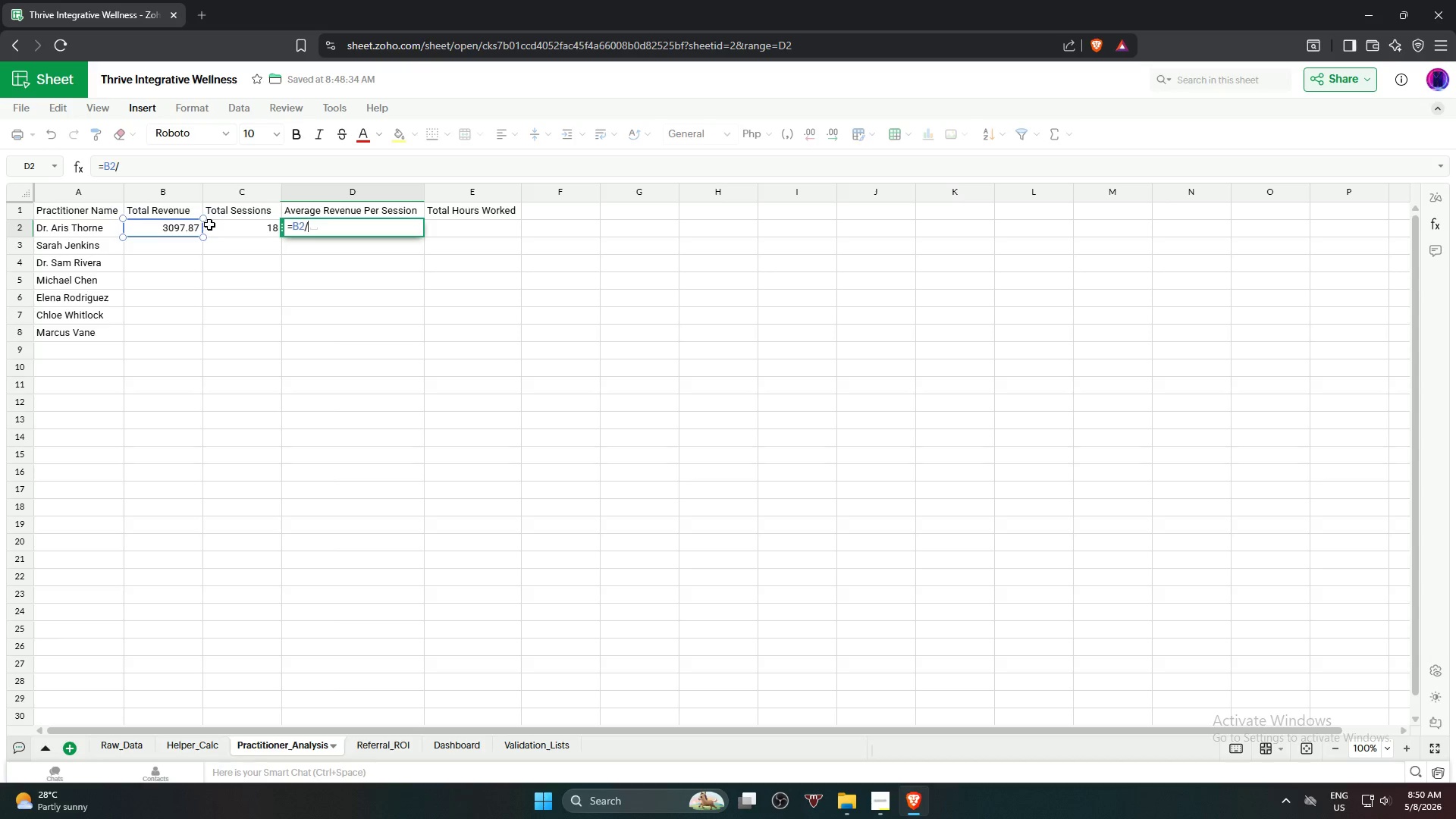 
left_click([240, 231])
 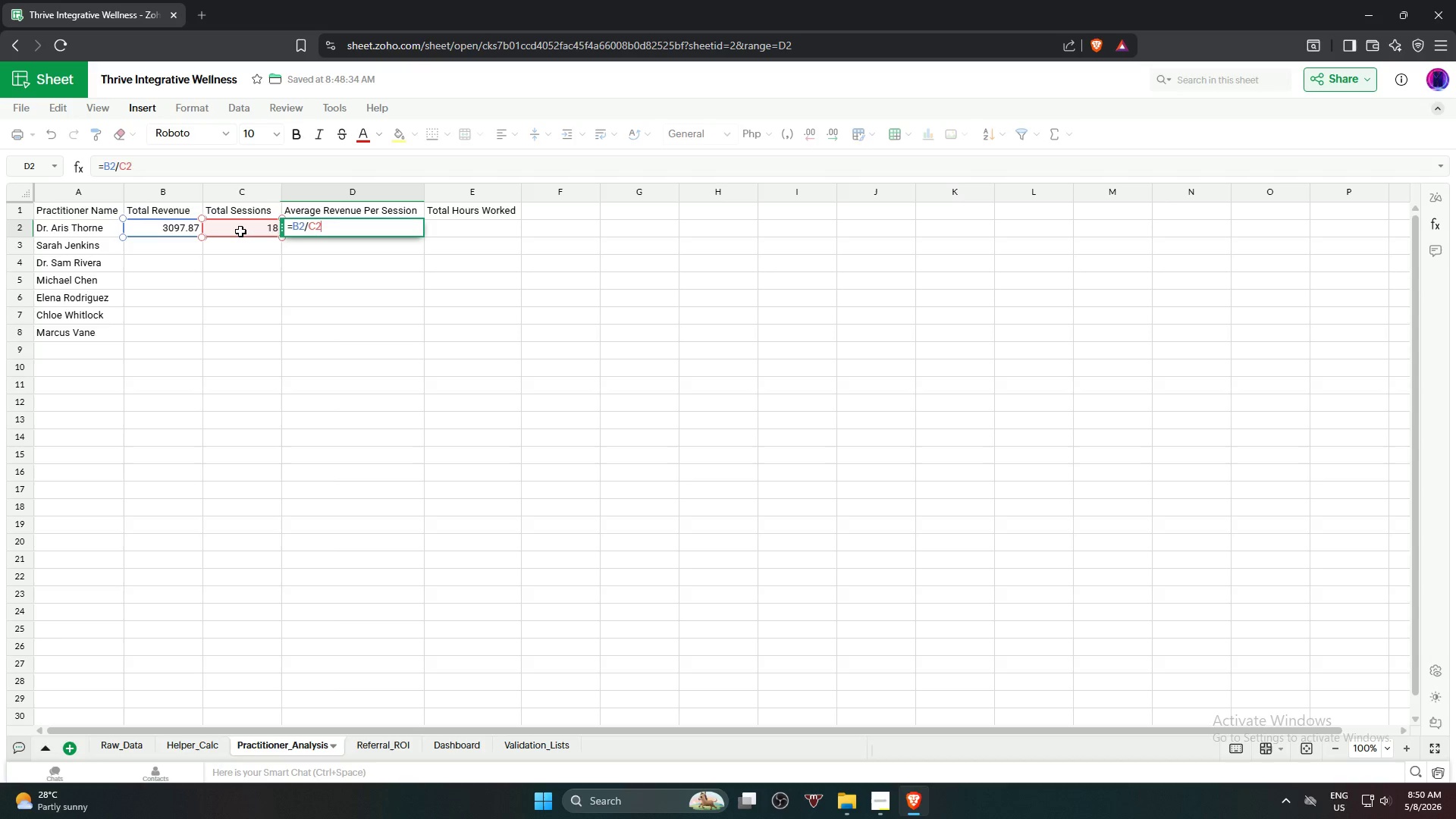 
key(NumpadEnter)
 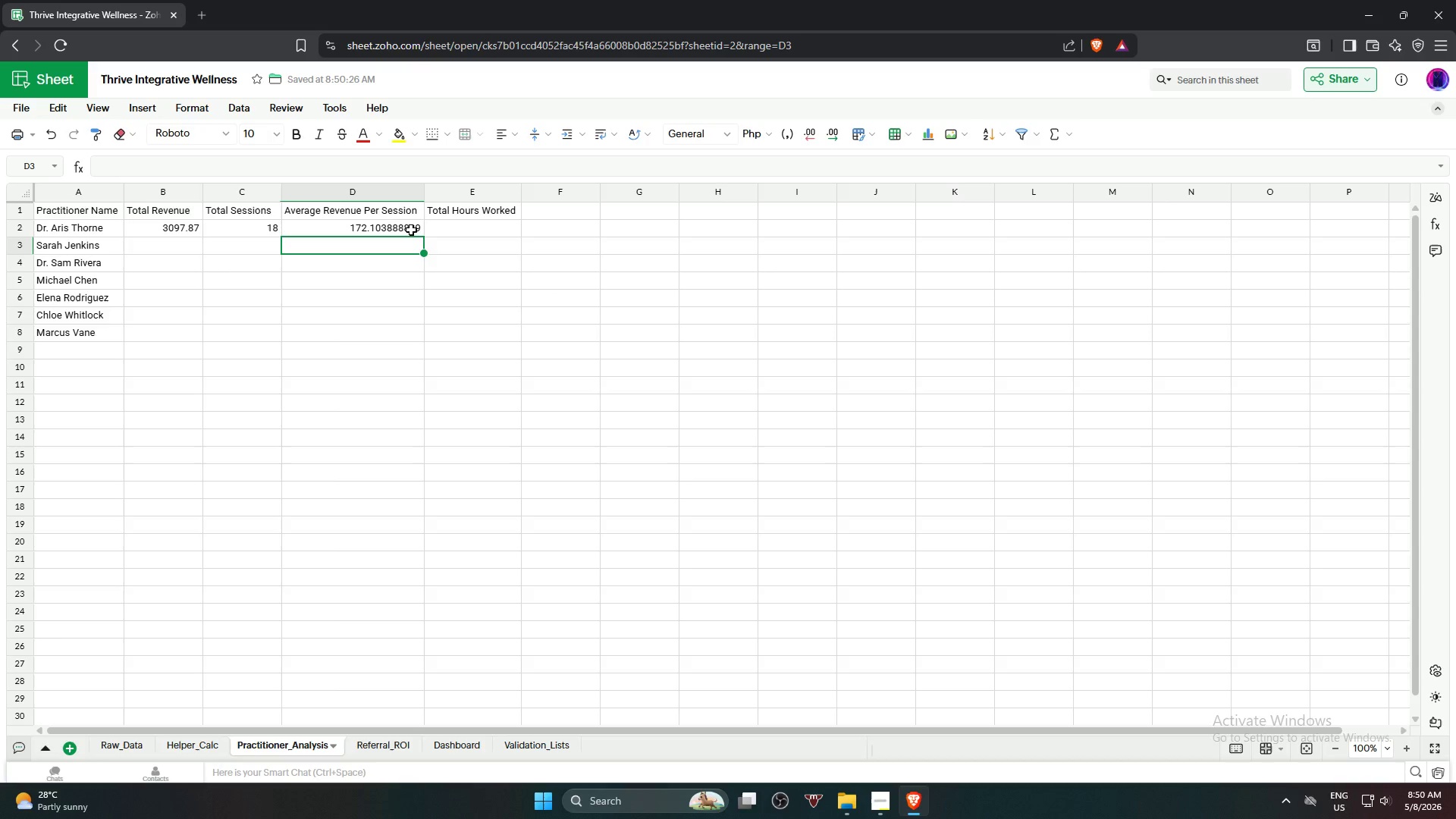 
wait(9.14)
 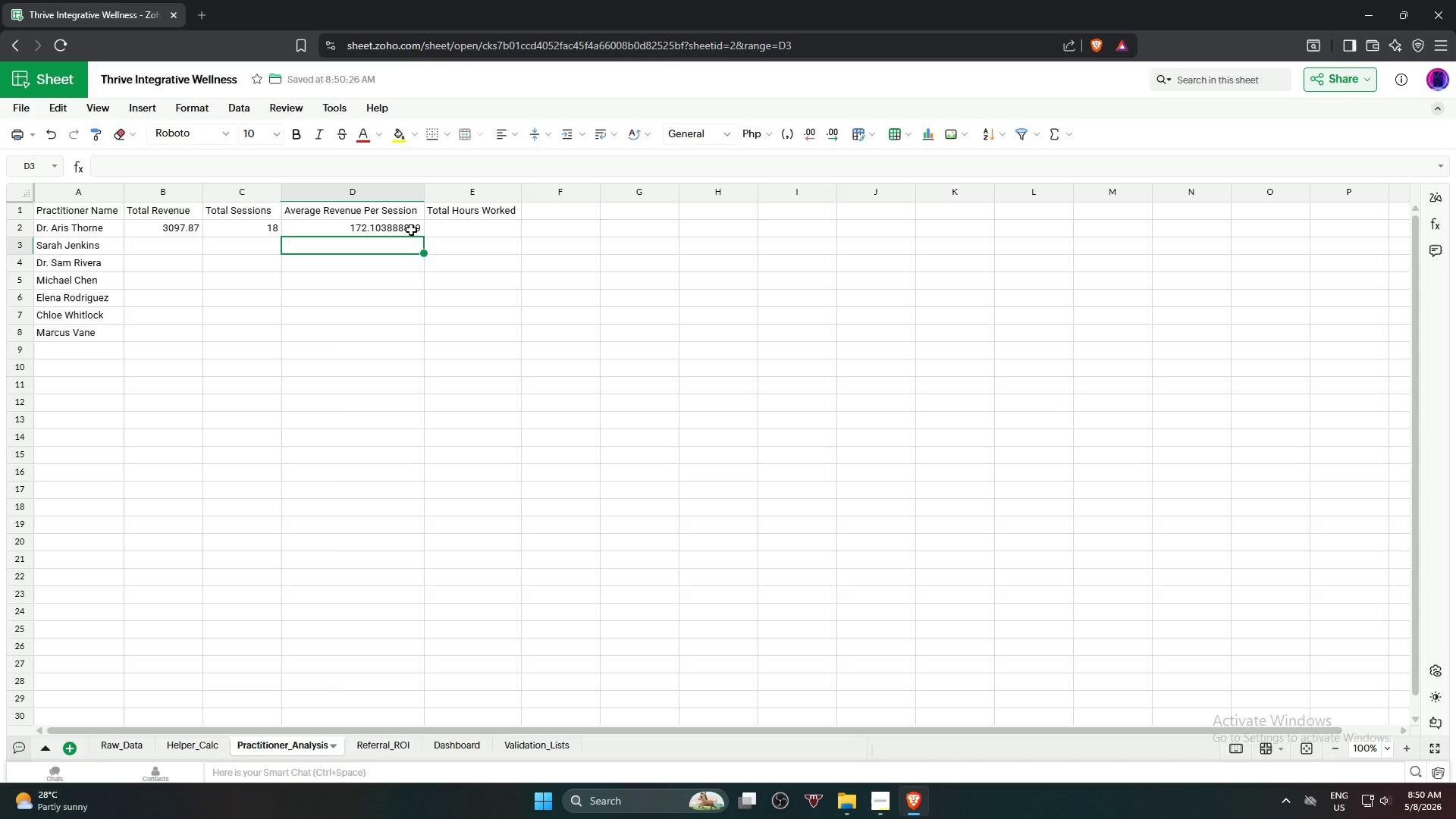 
left_click([459, 231])
 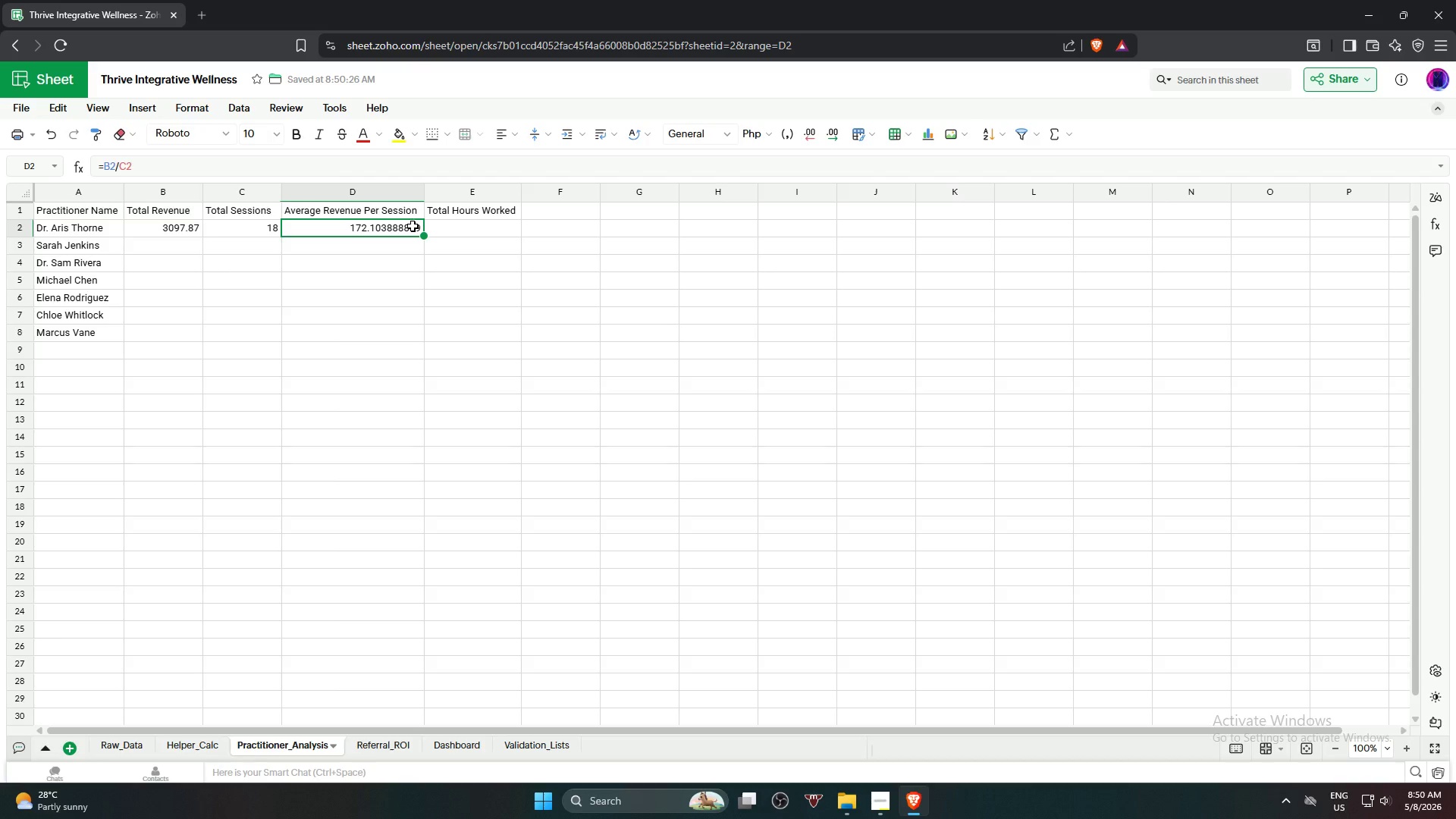 
wait(9.03)
 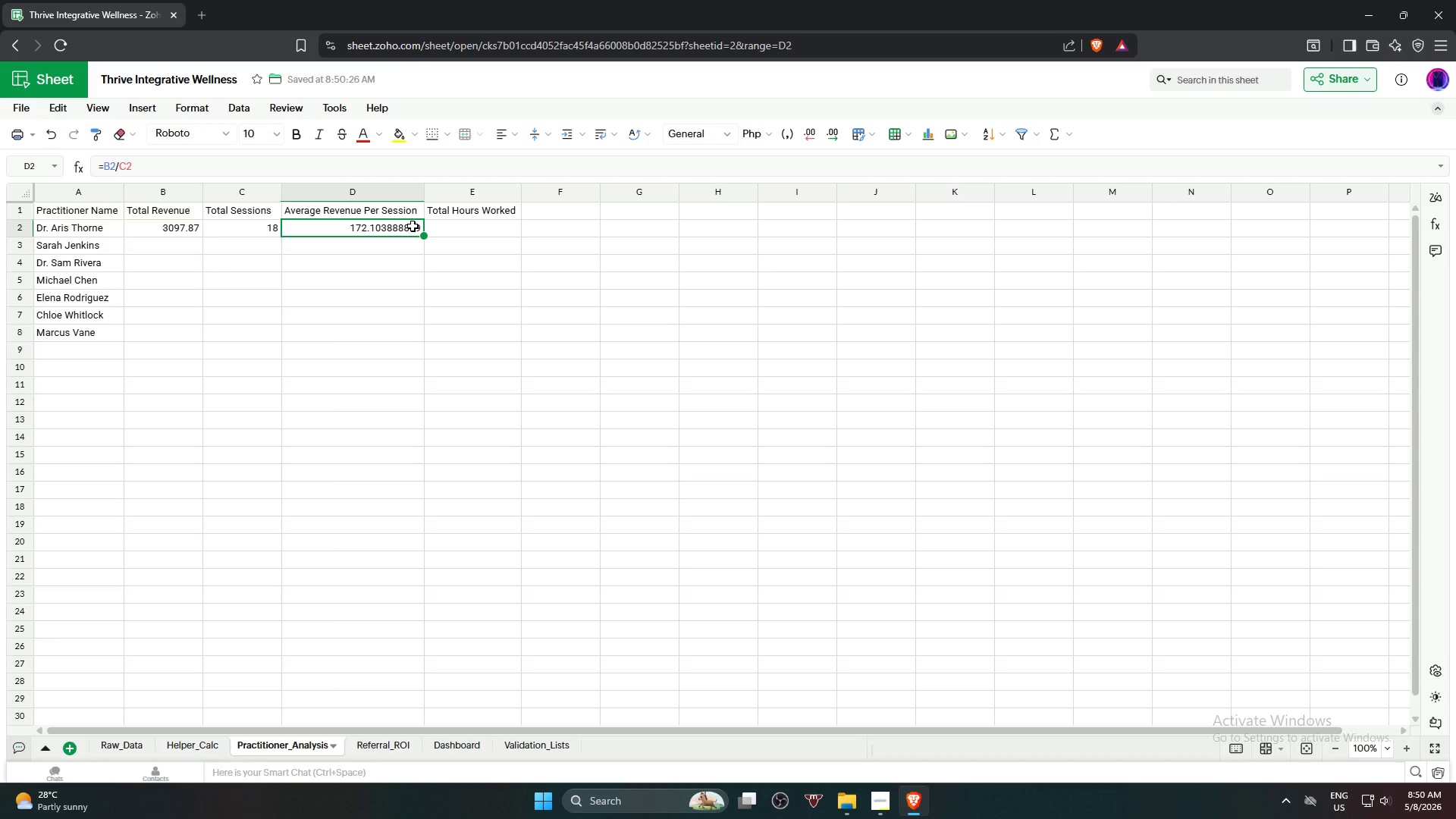 
left_click([466, 233])
 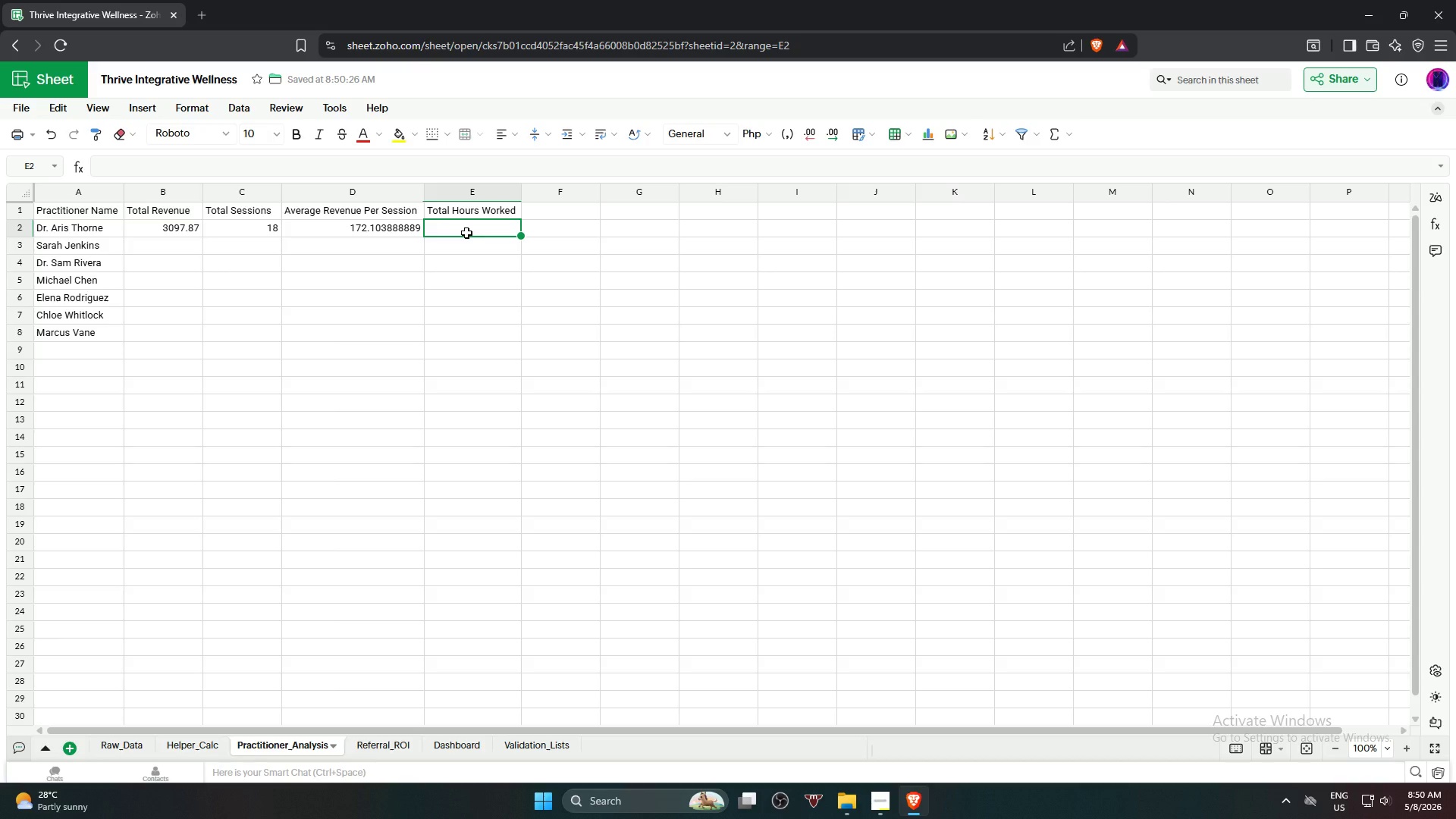 
type(=sumif)
 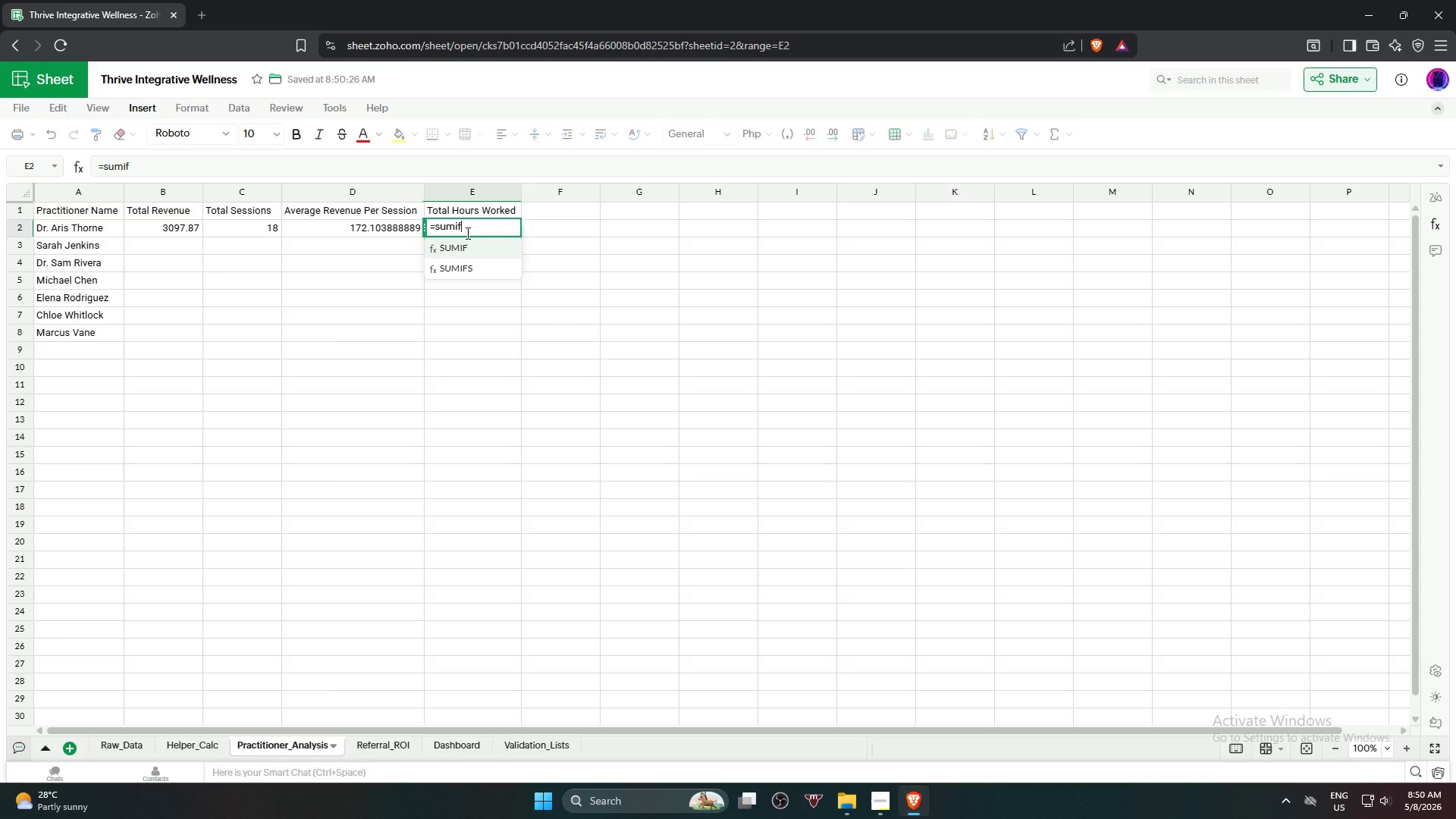 
wait(7.33)
 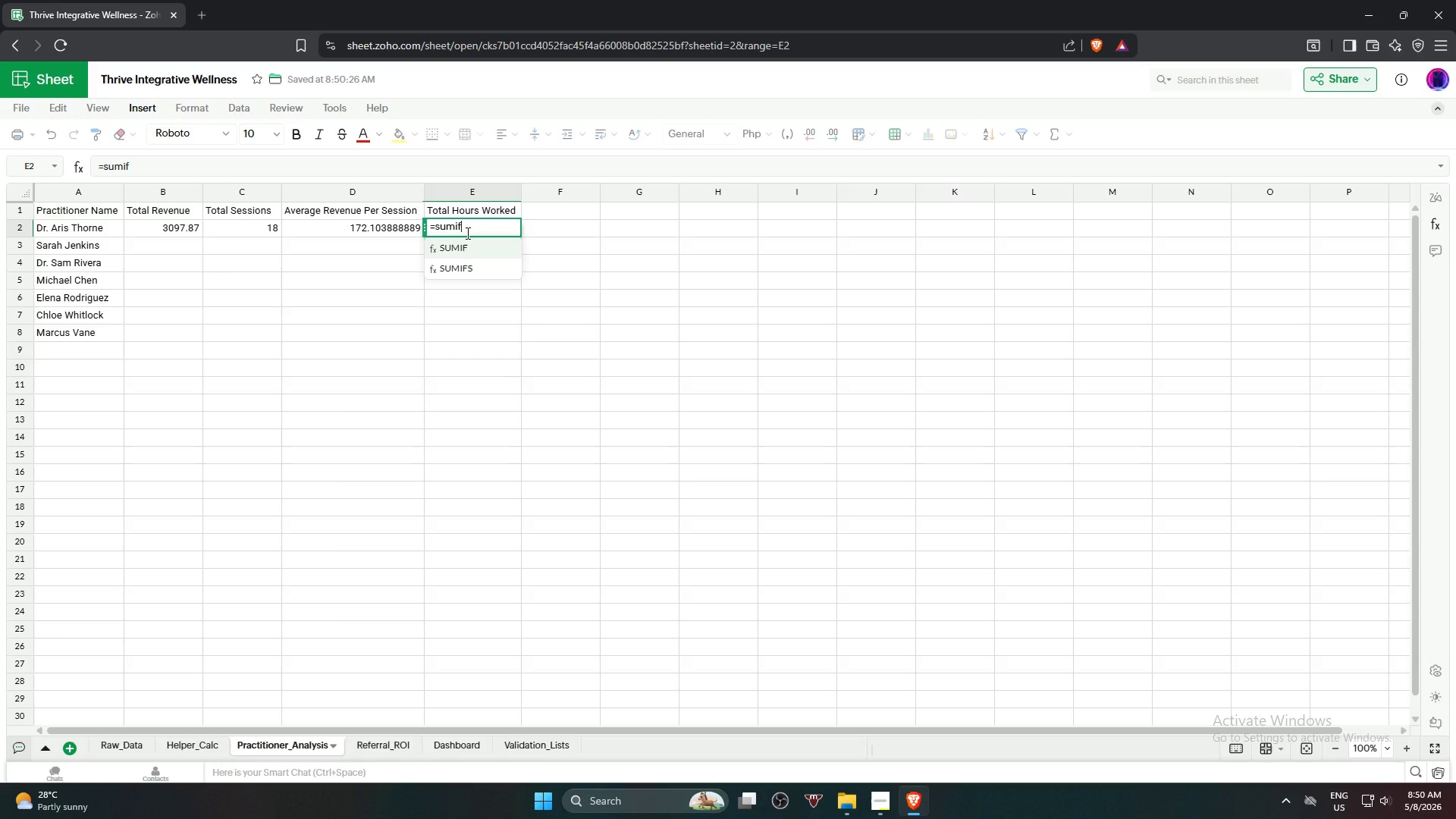 
key(Enter)
 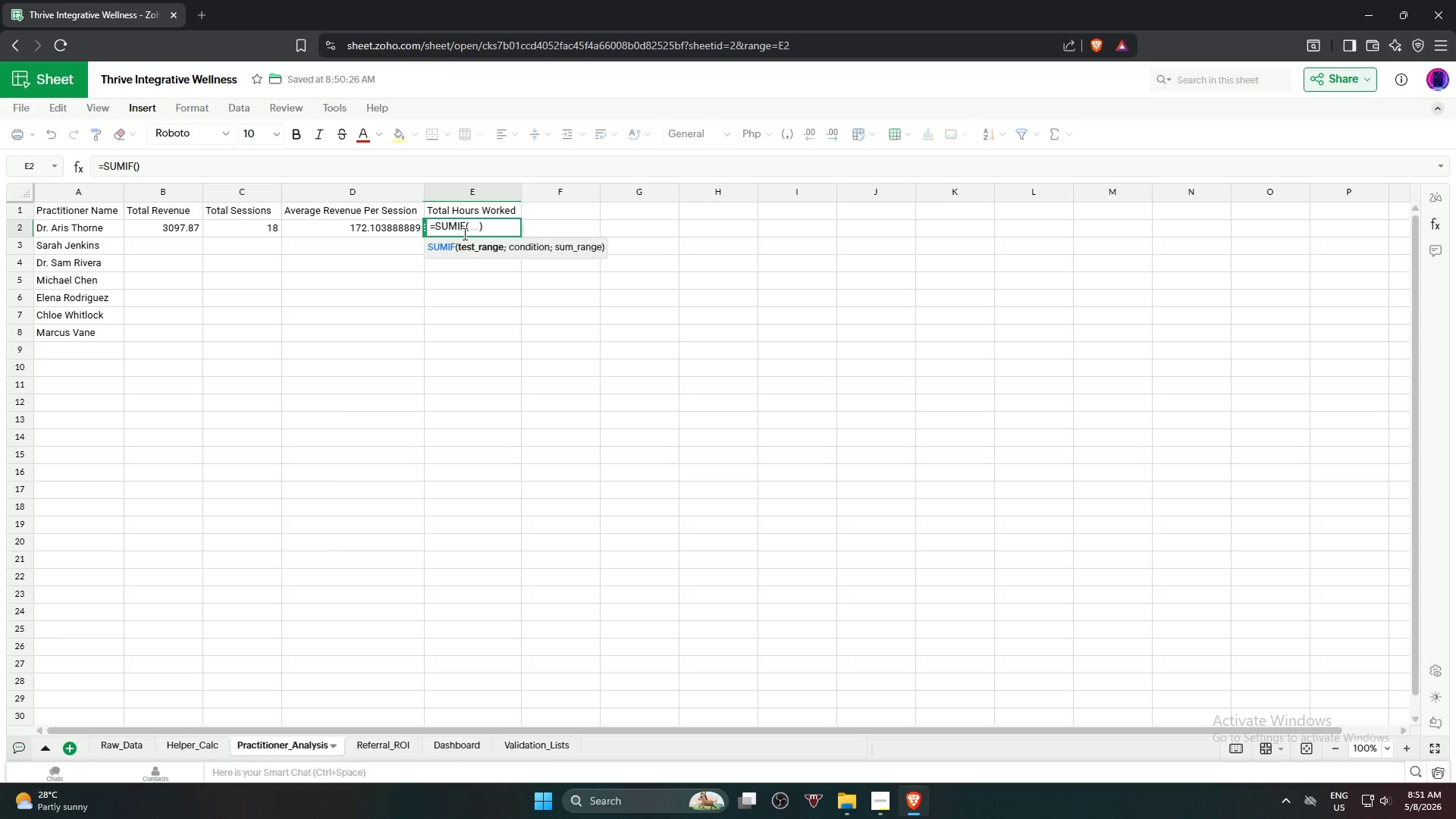 
wait(13.05)
 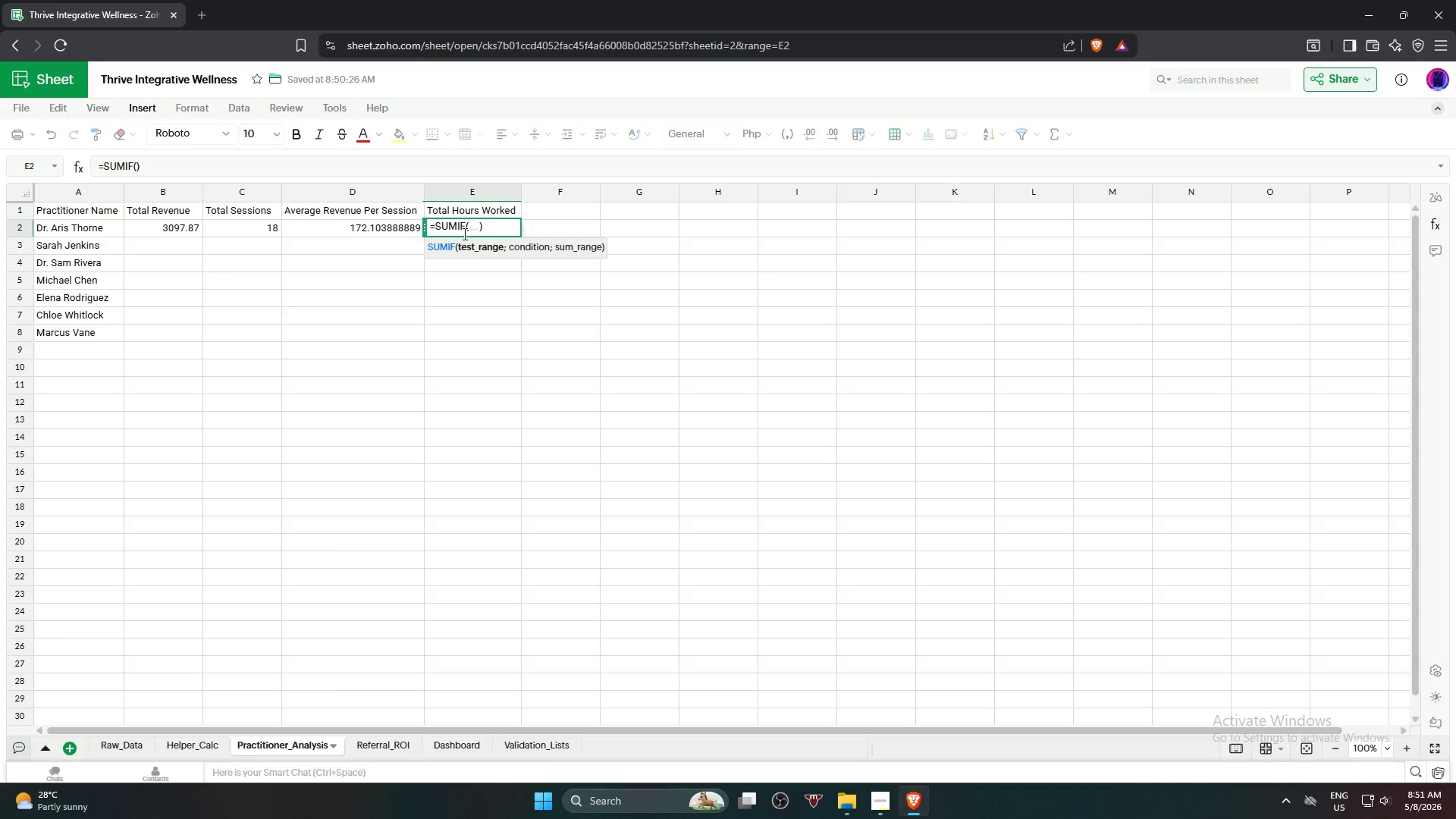 
left_click([248, 229])
 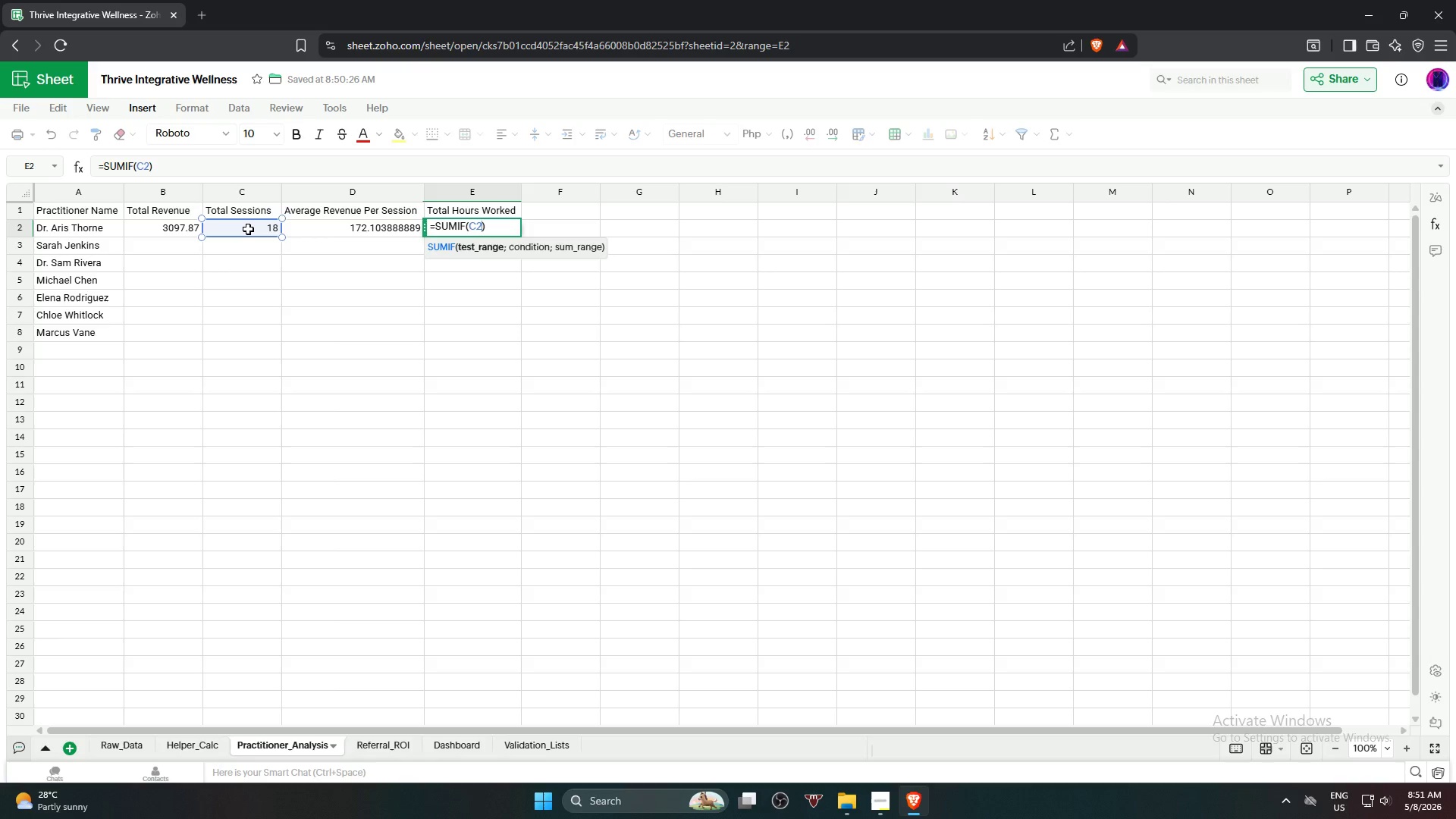 
key(Backspace)
 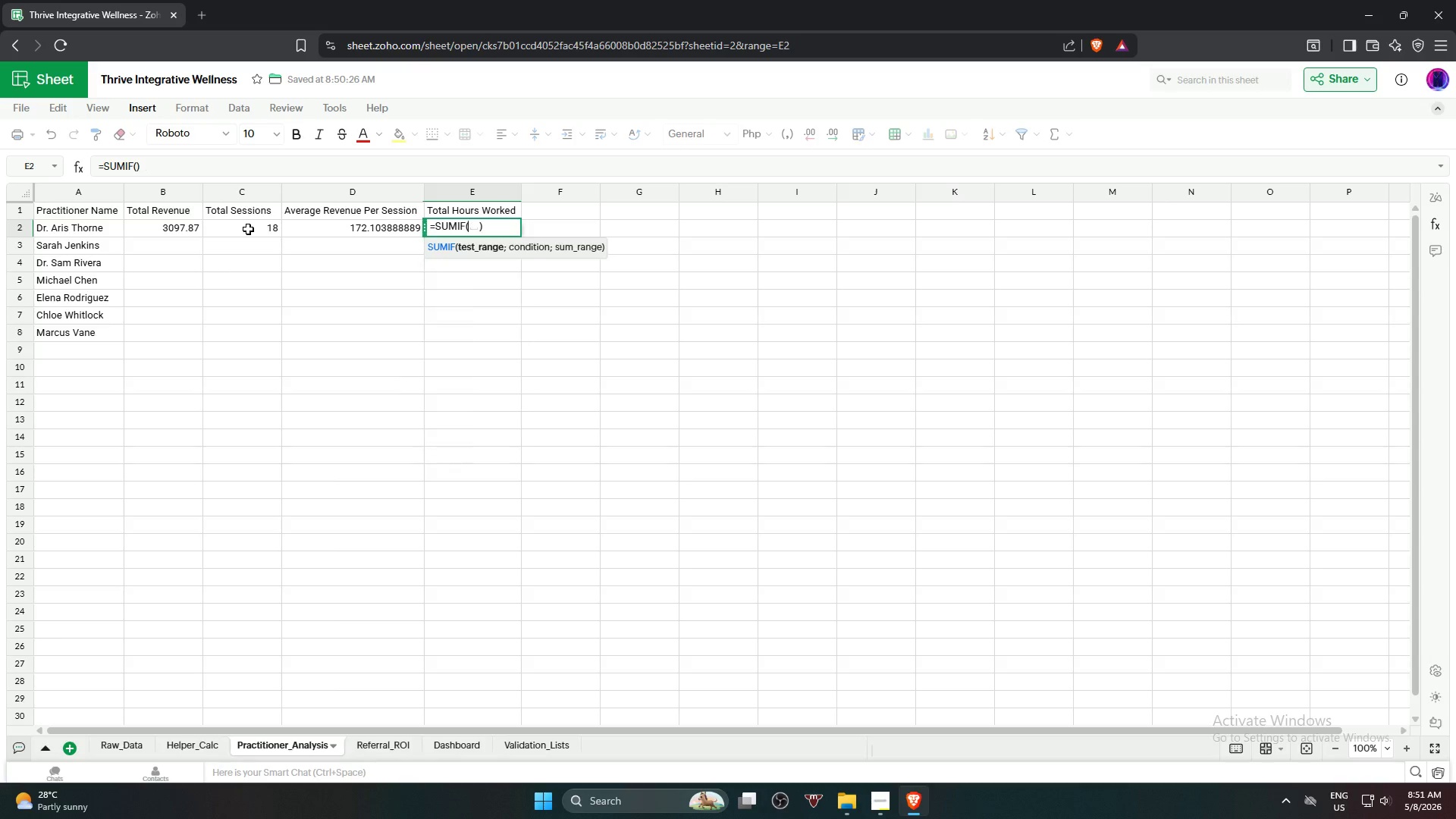 
key(Backspace)
 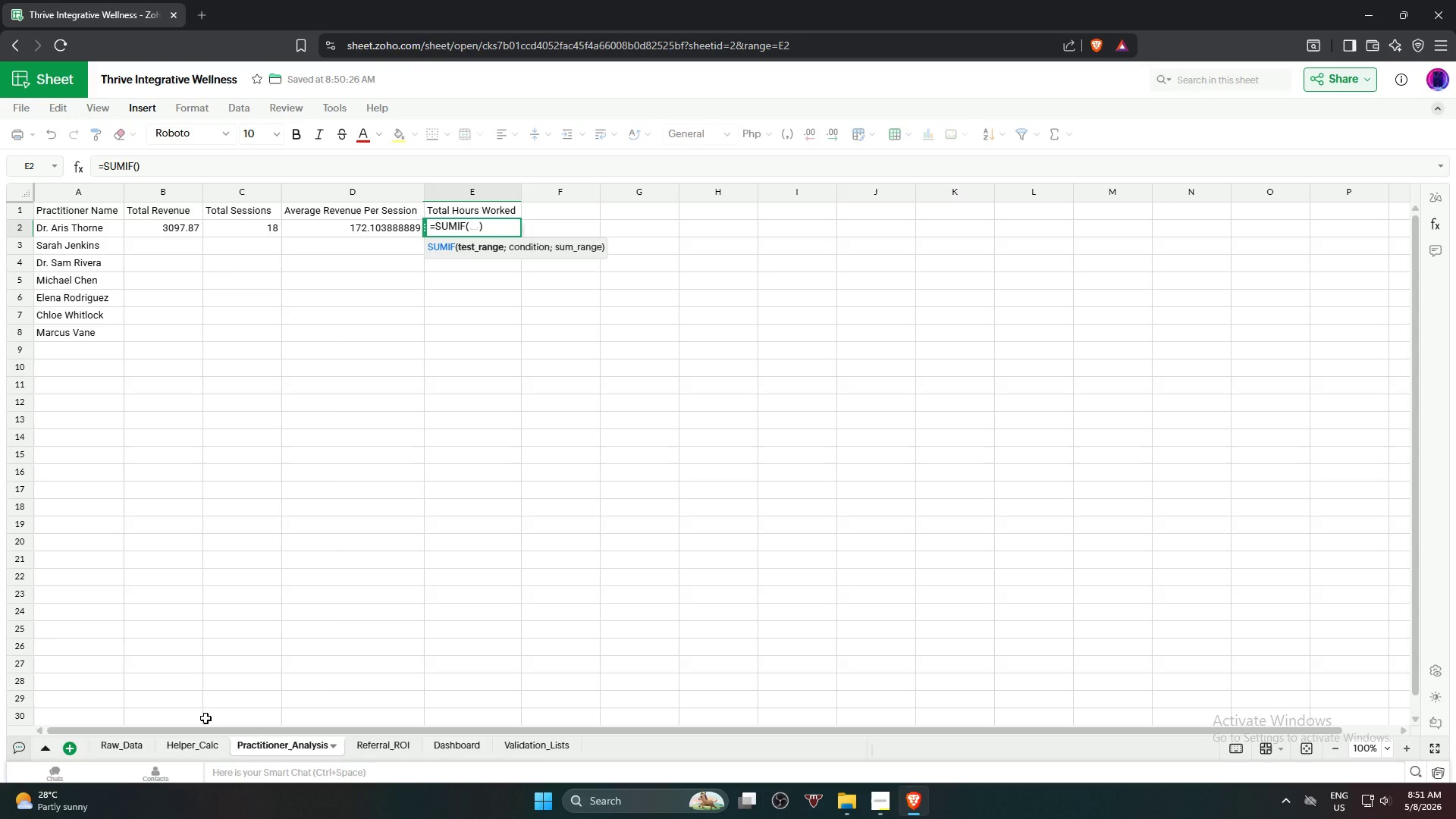 
left_click([189, 752])
 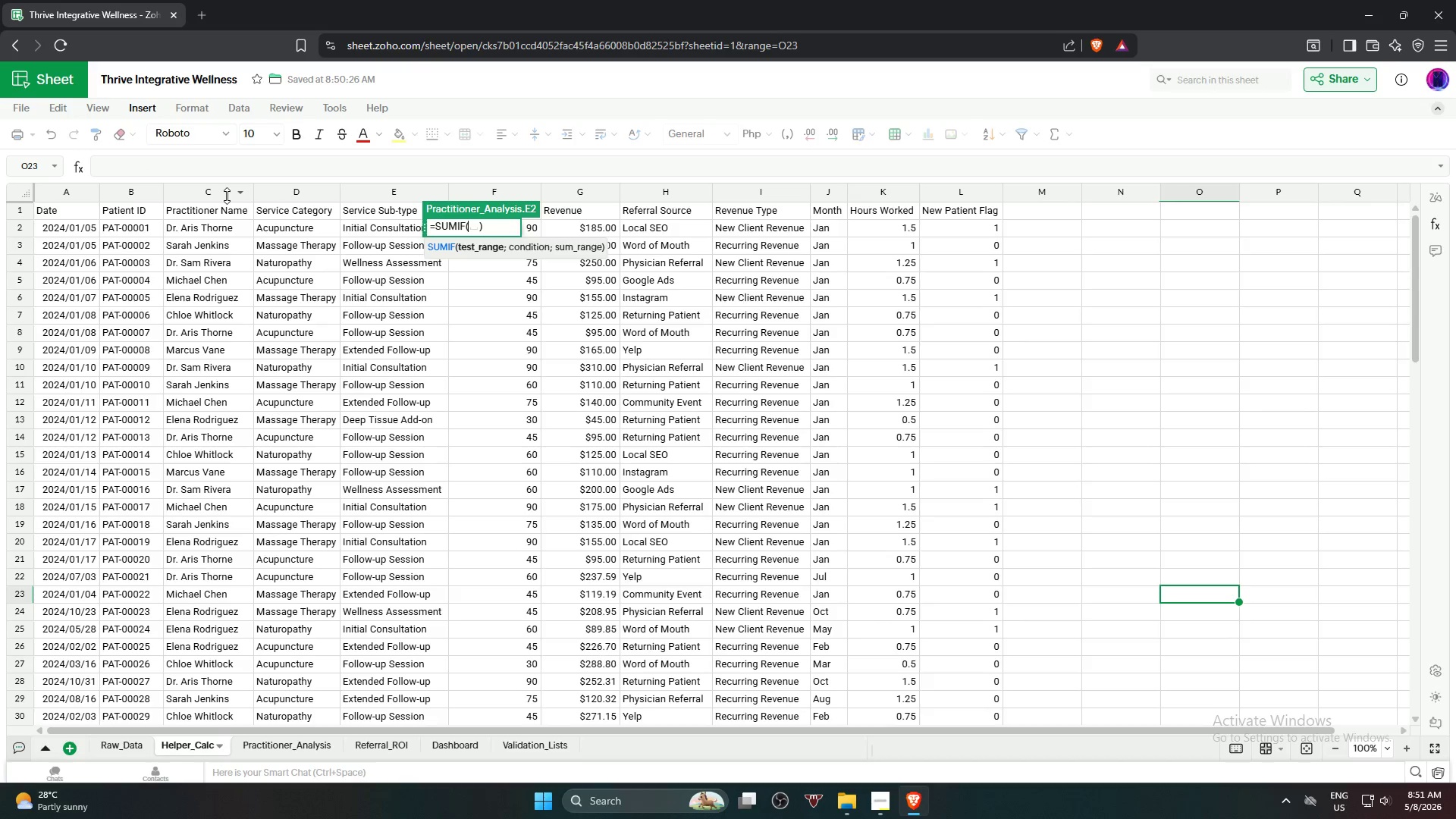 
left_click([221, 194])
 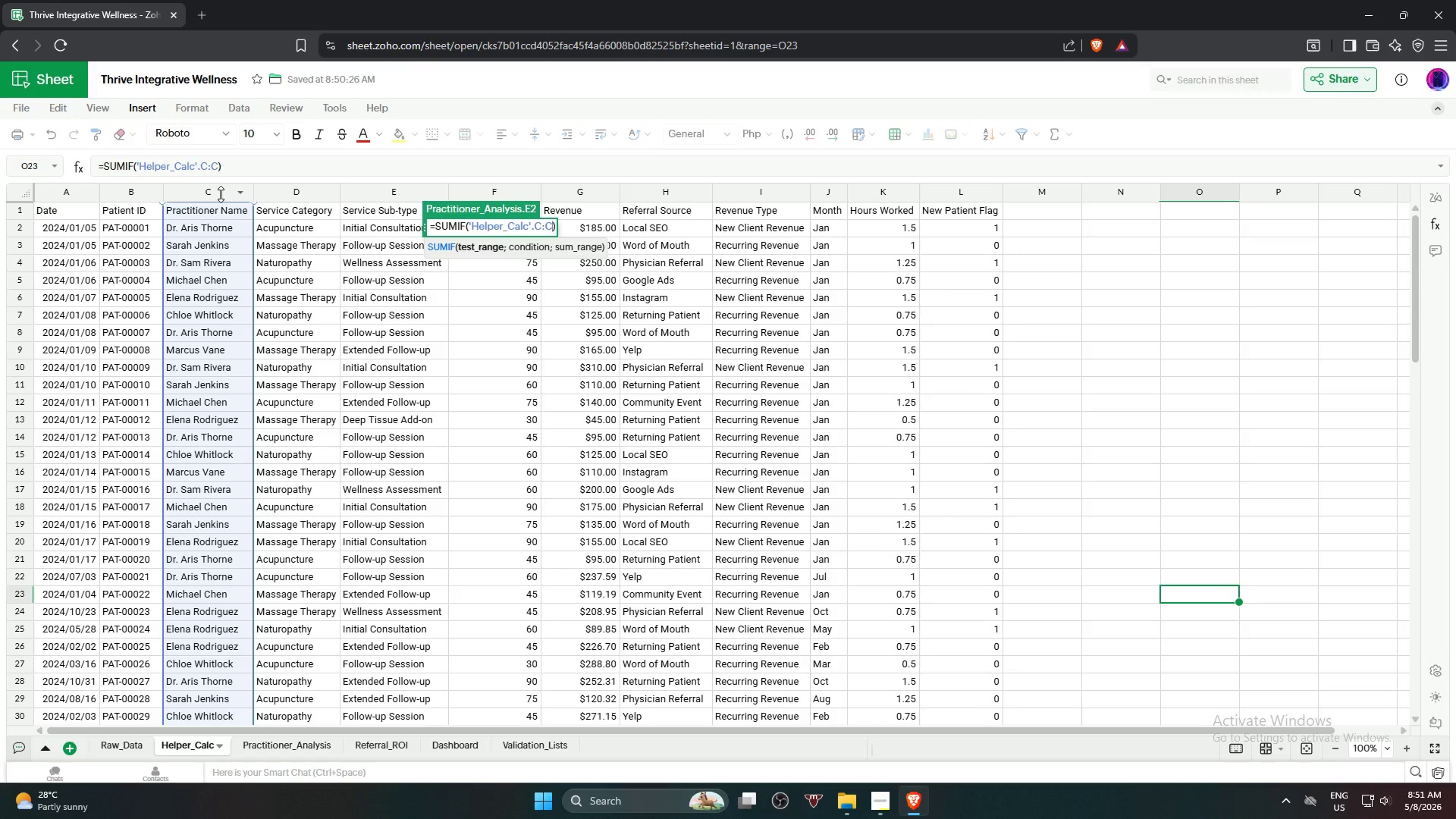 
key(Comma)
 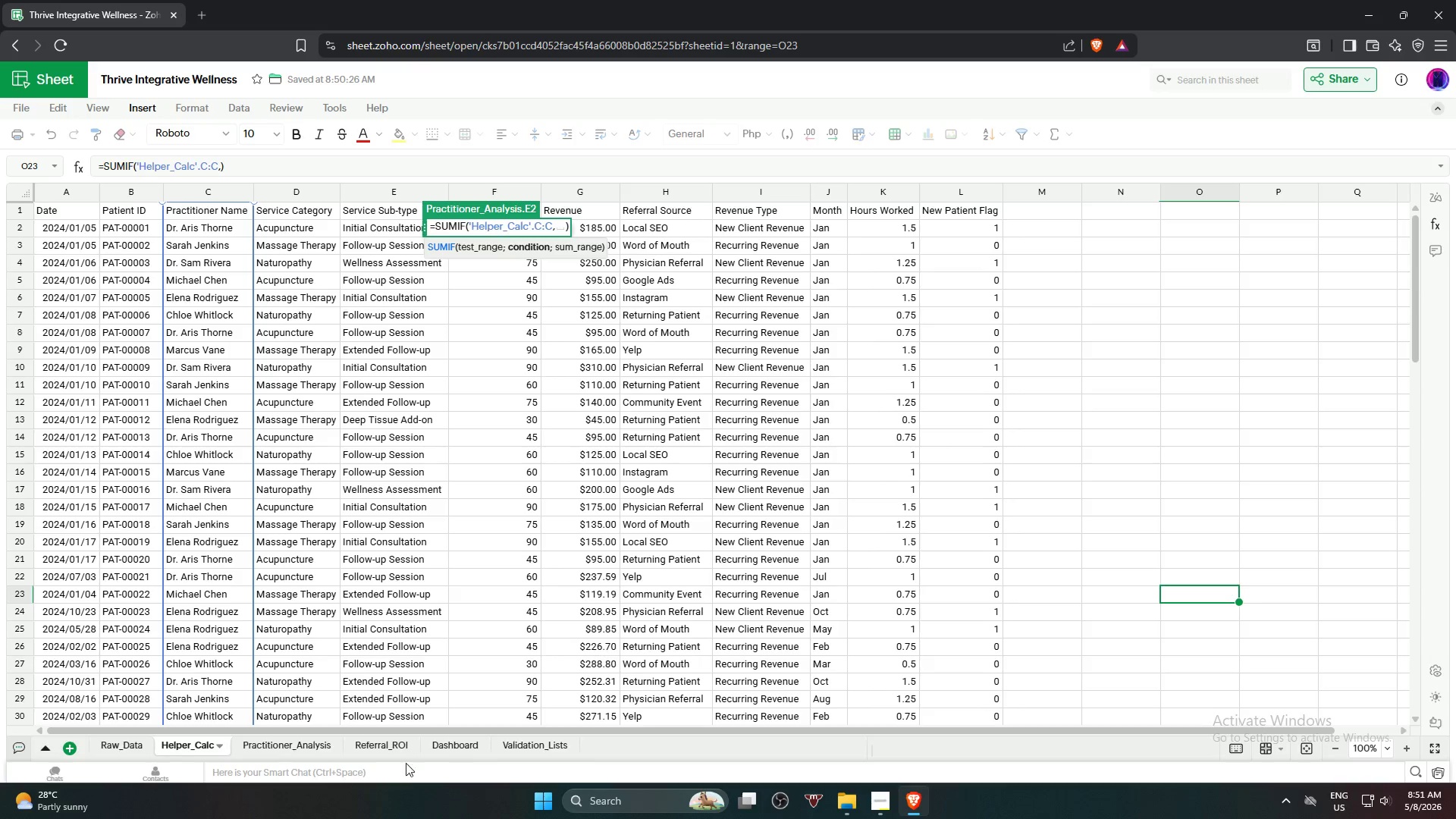 
left_click([272, 749])
 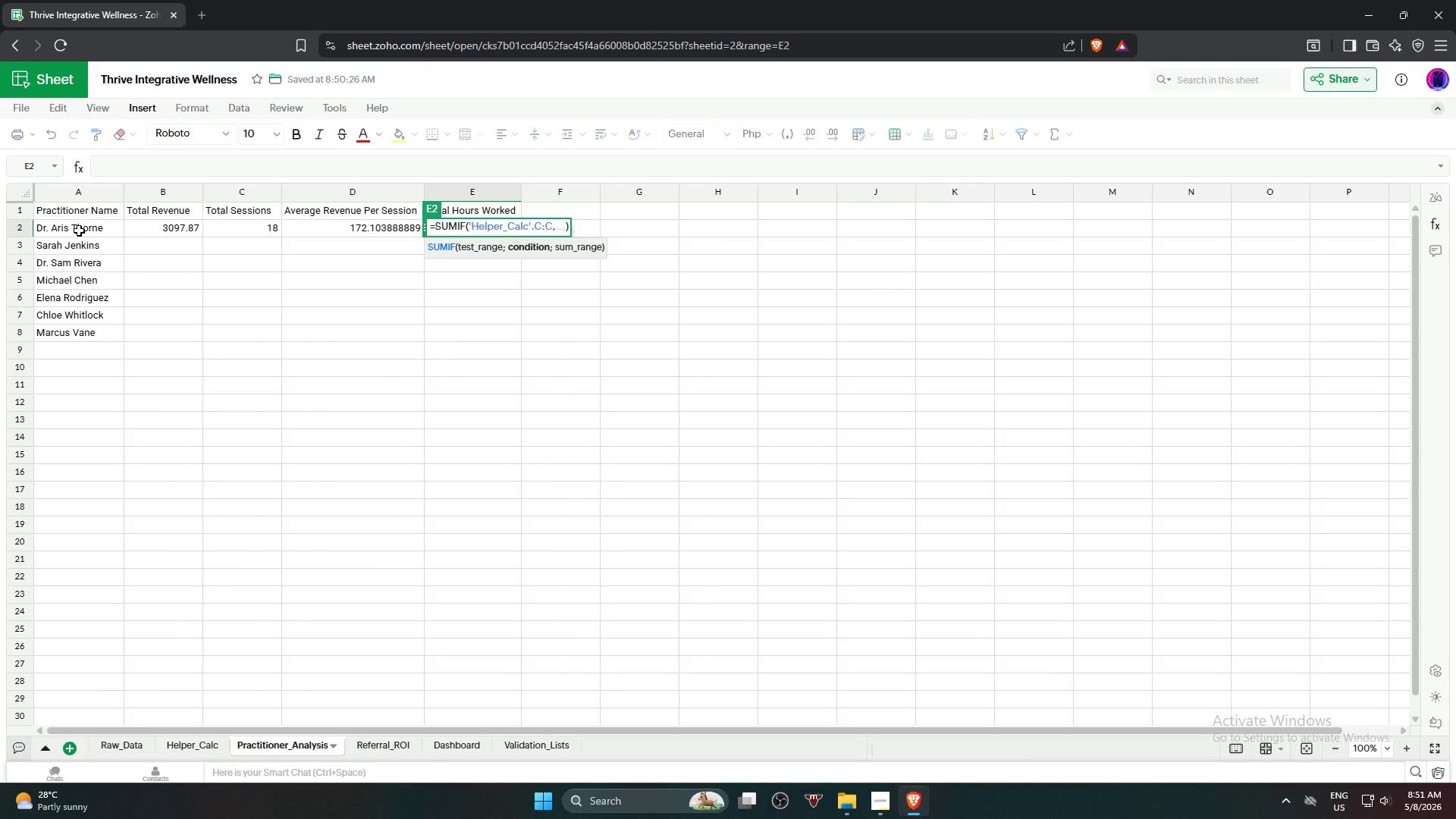 
left_click([79, 231])
 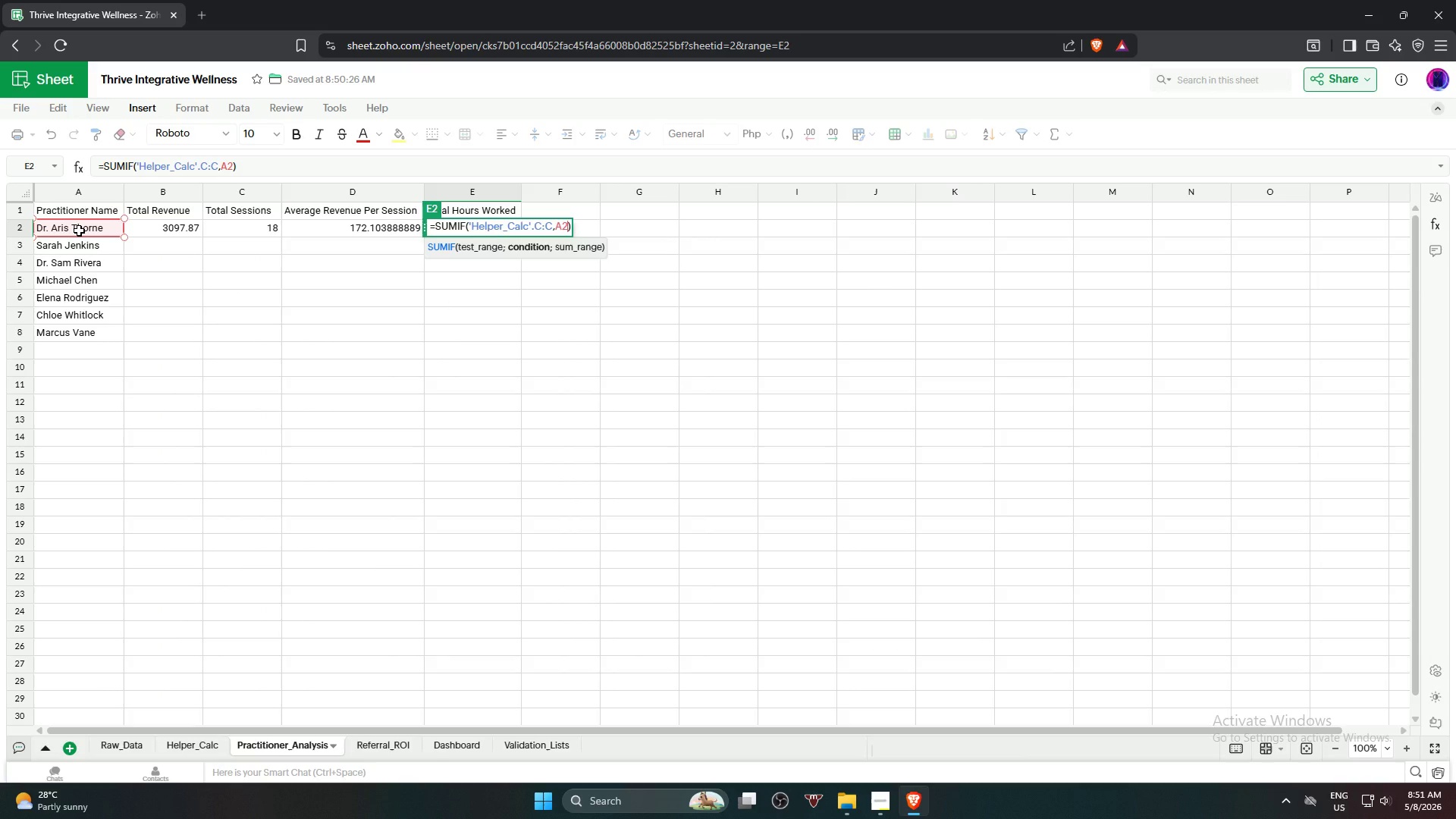 
key(Comma)
 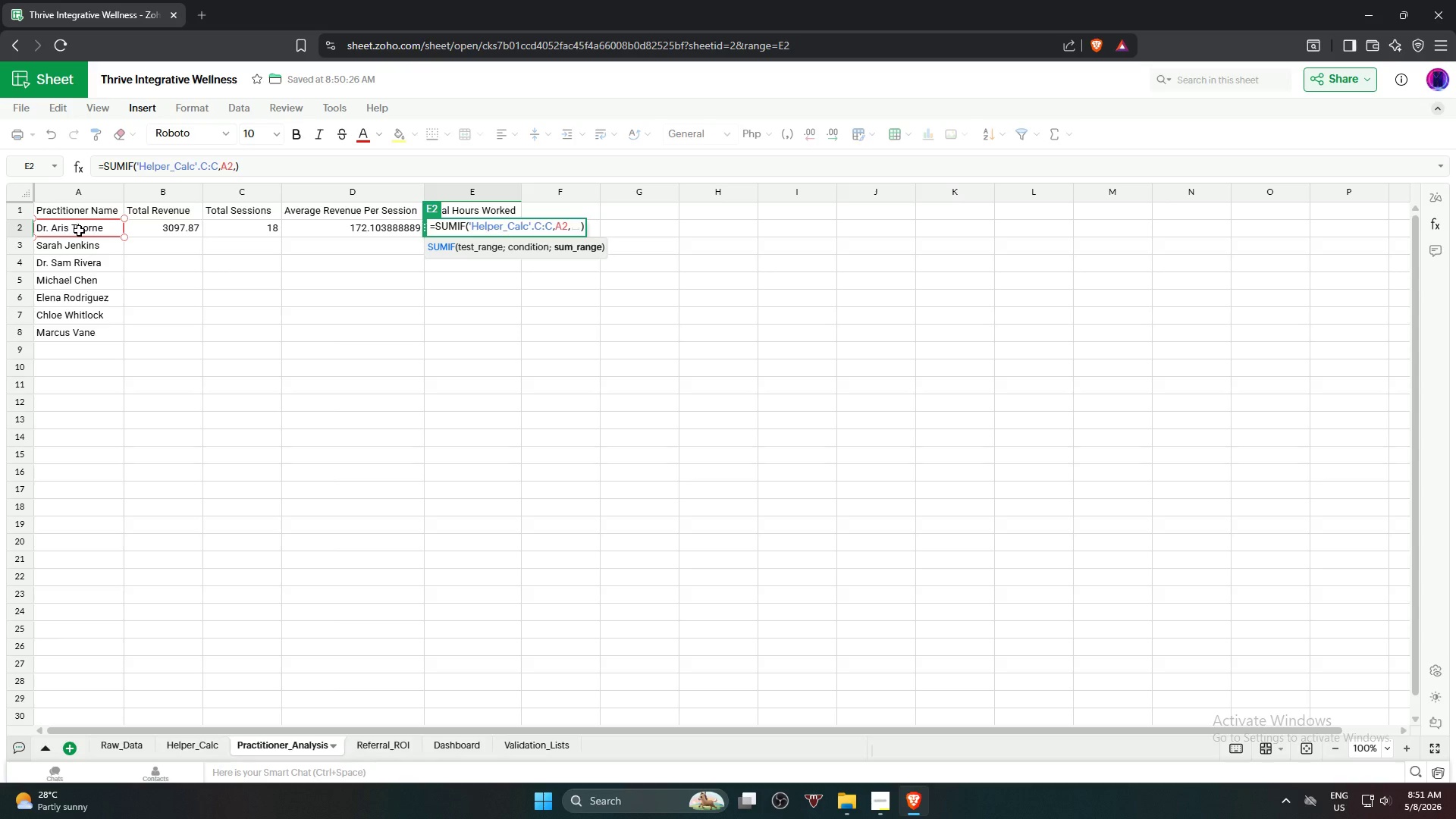 
wait(5.38)
 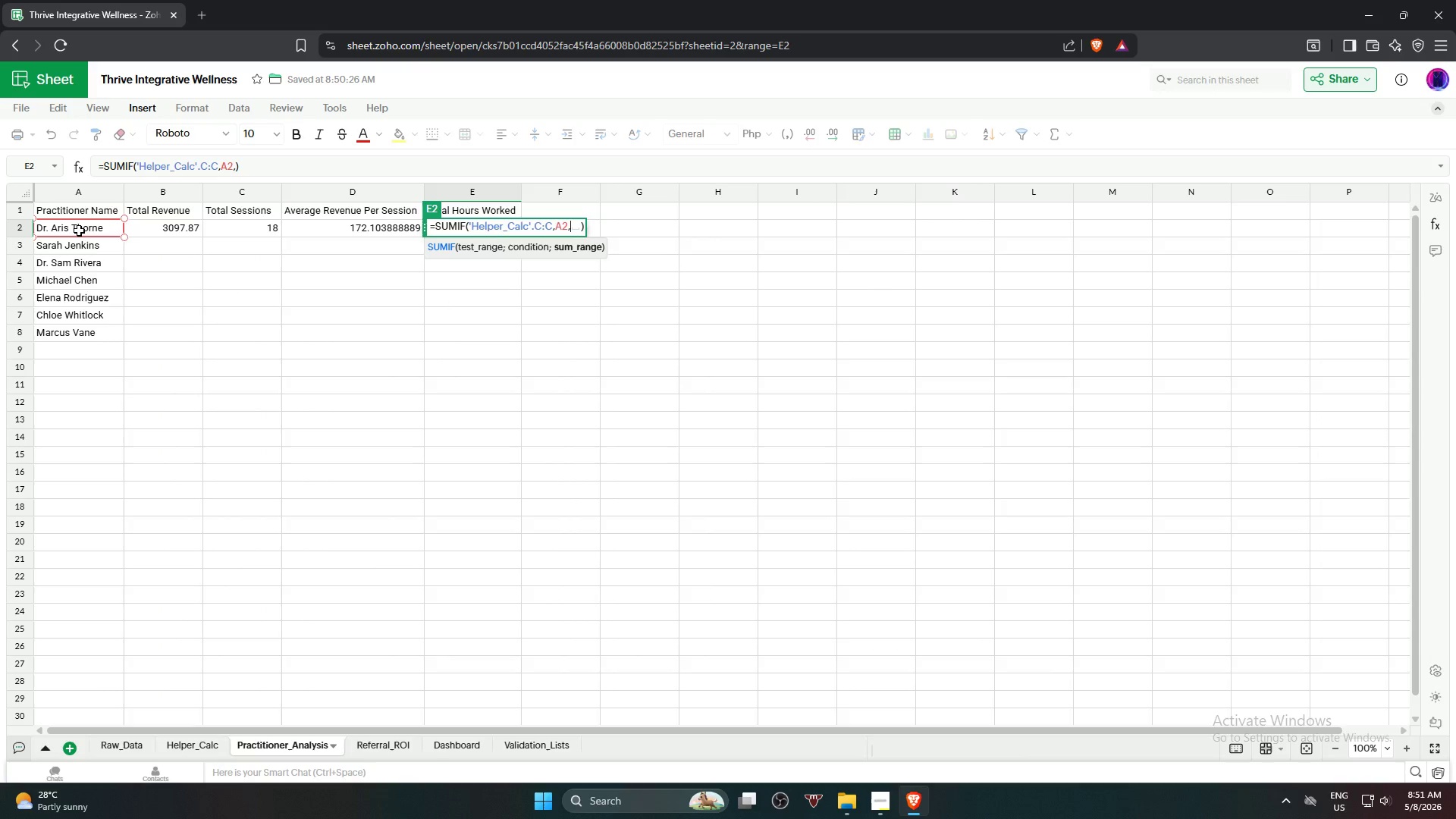 
left_click([196, 745])
 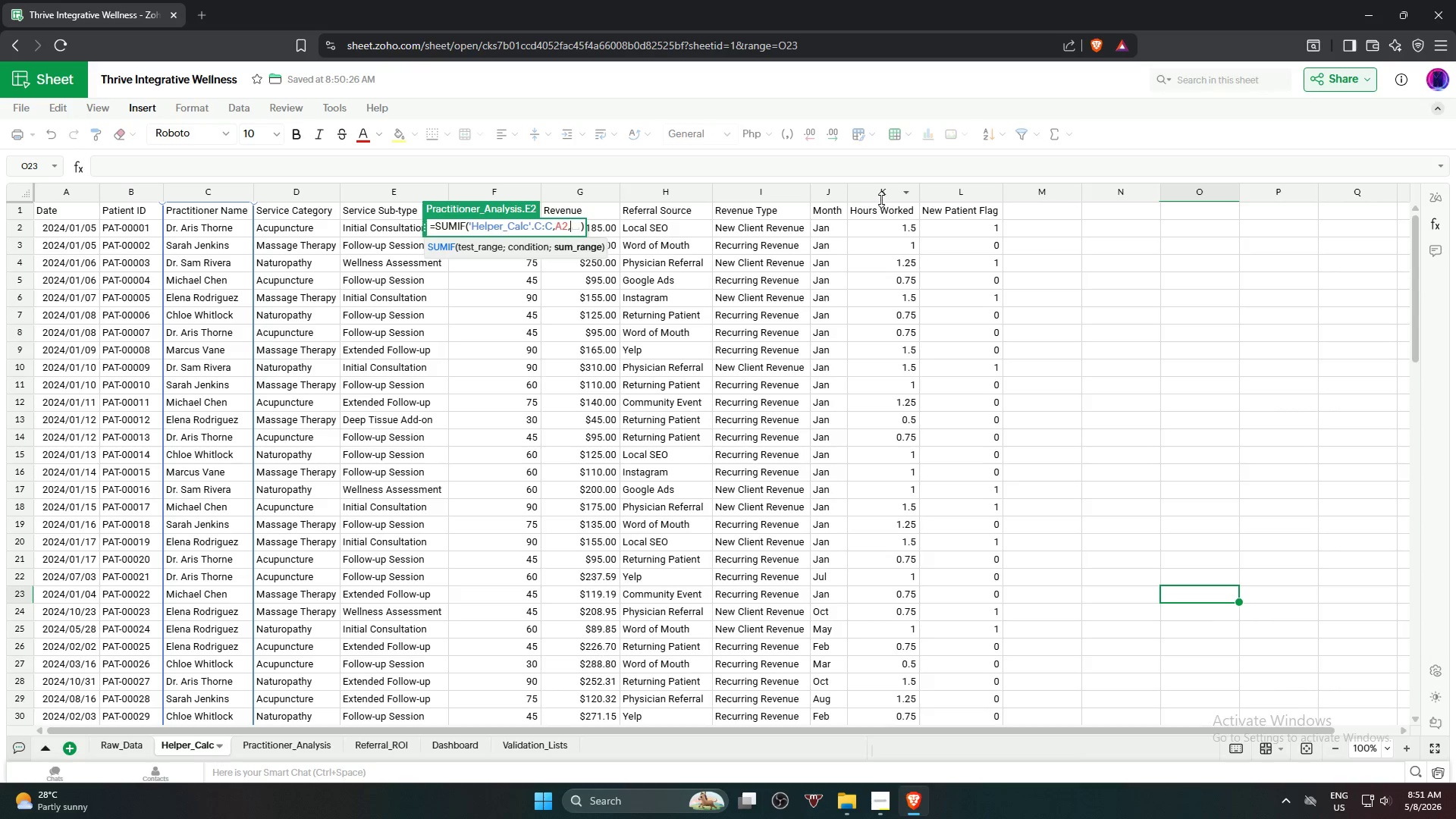 
left_click([883, 198])
 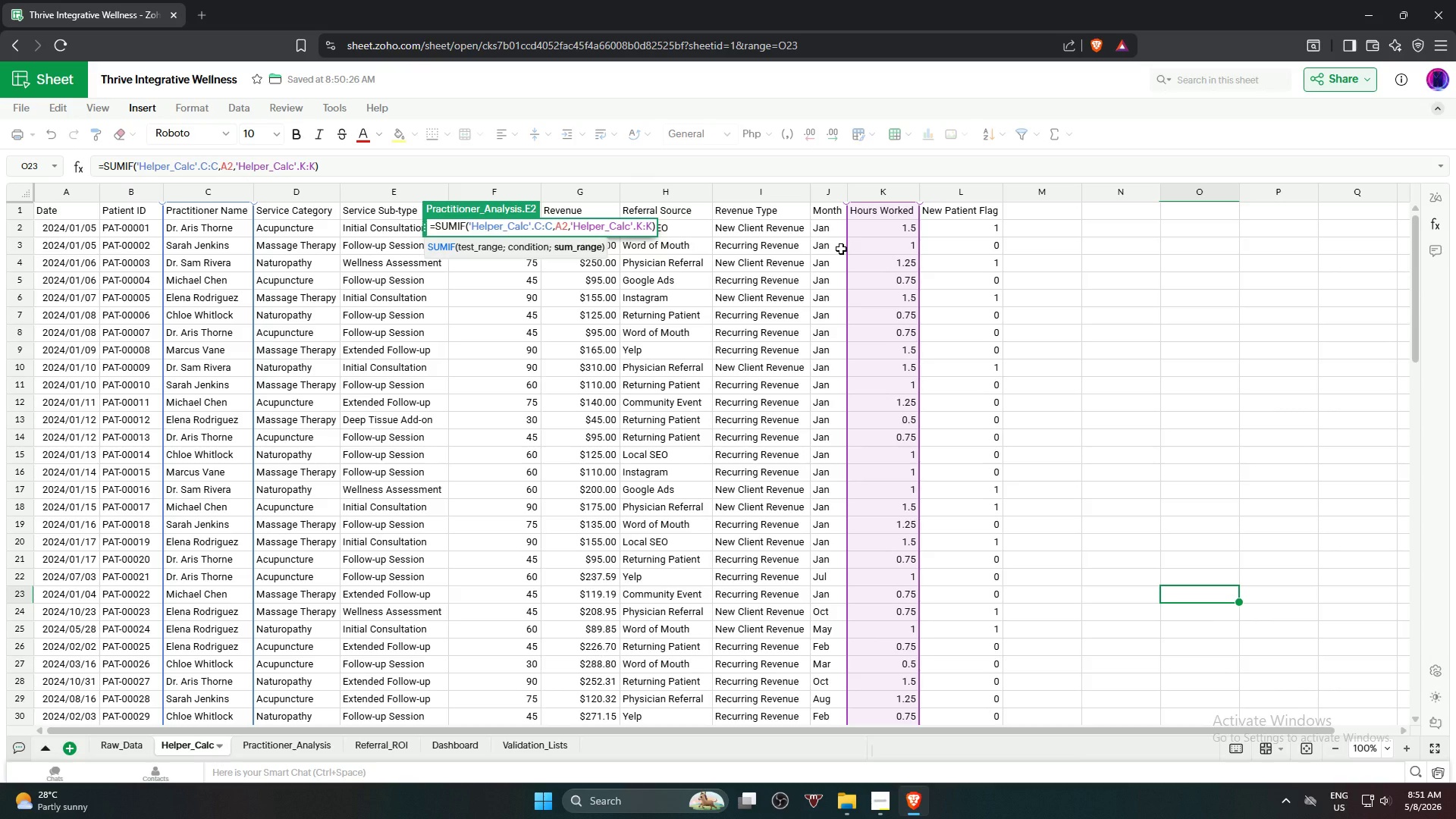 
key(NumpadEnter)
 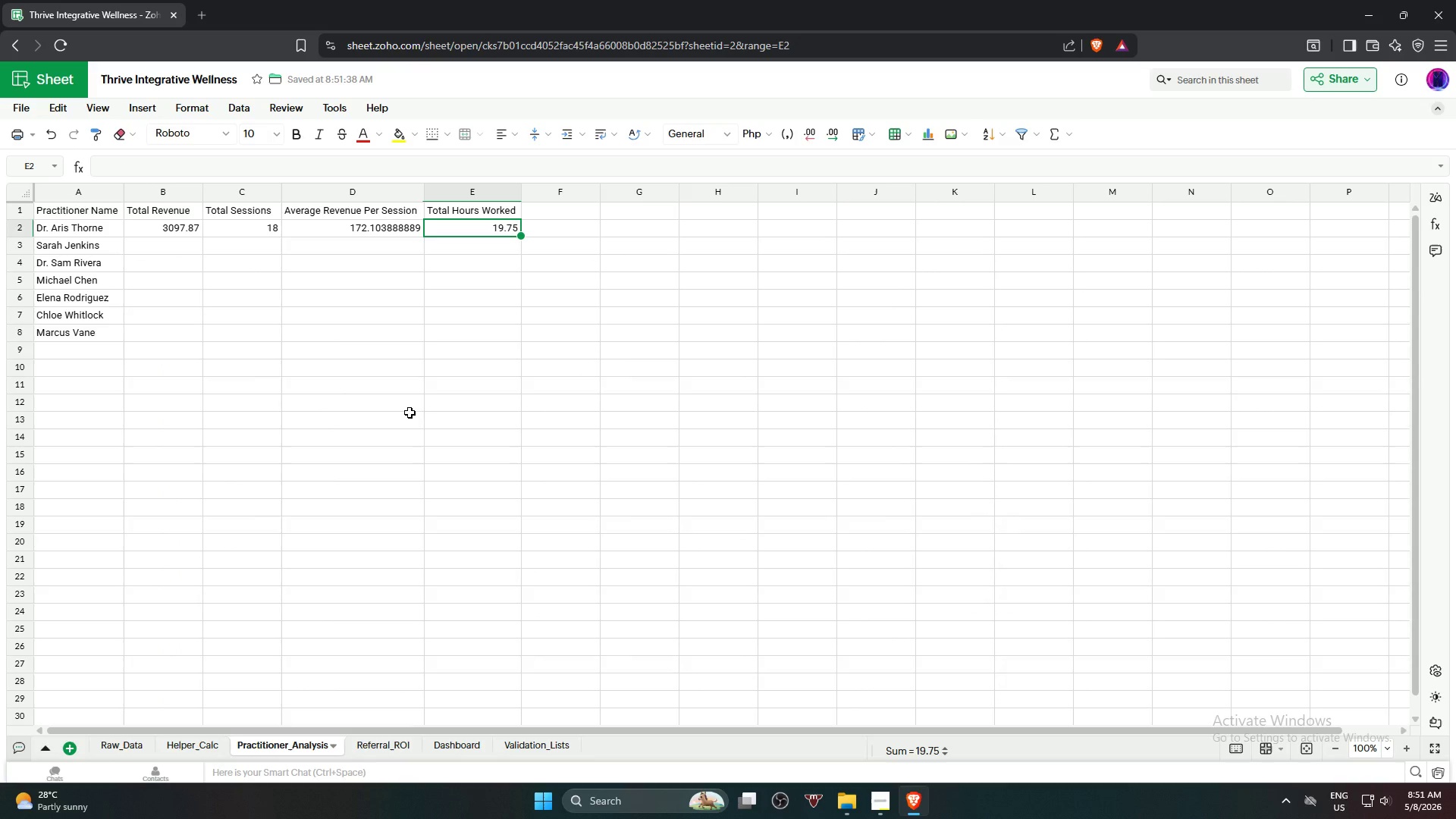 
left_click([491, 314])
 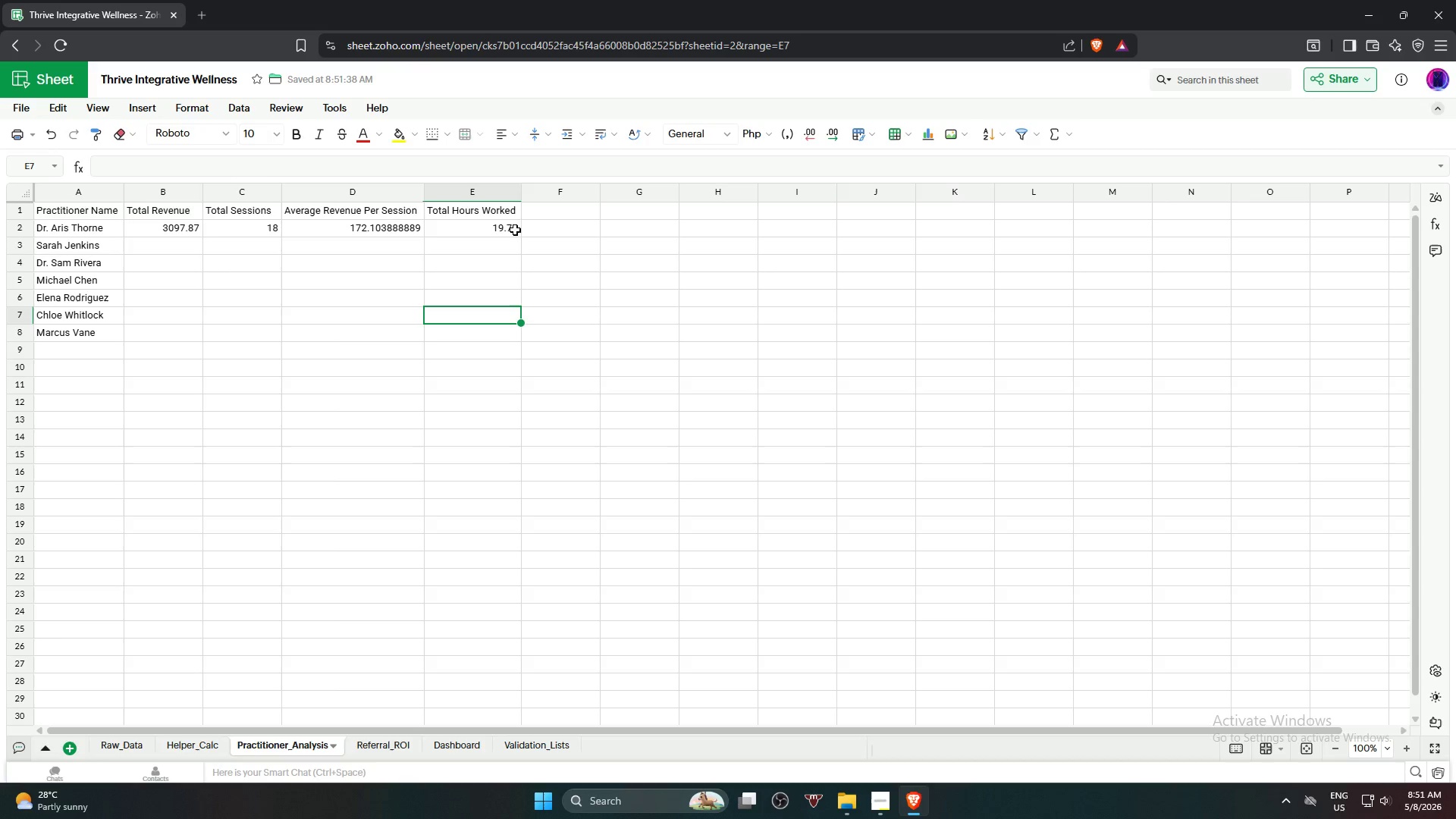 
left_click([512, 231])
 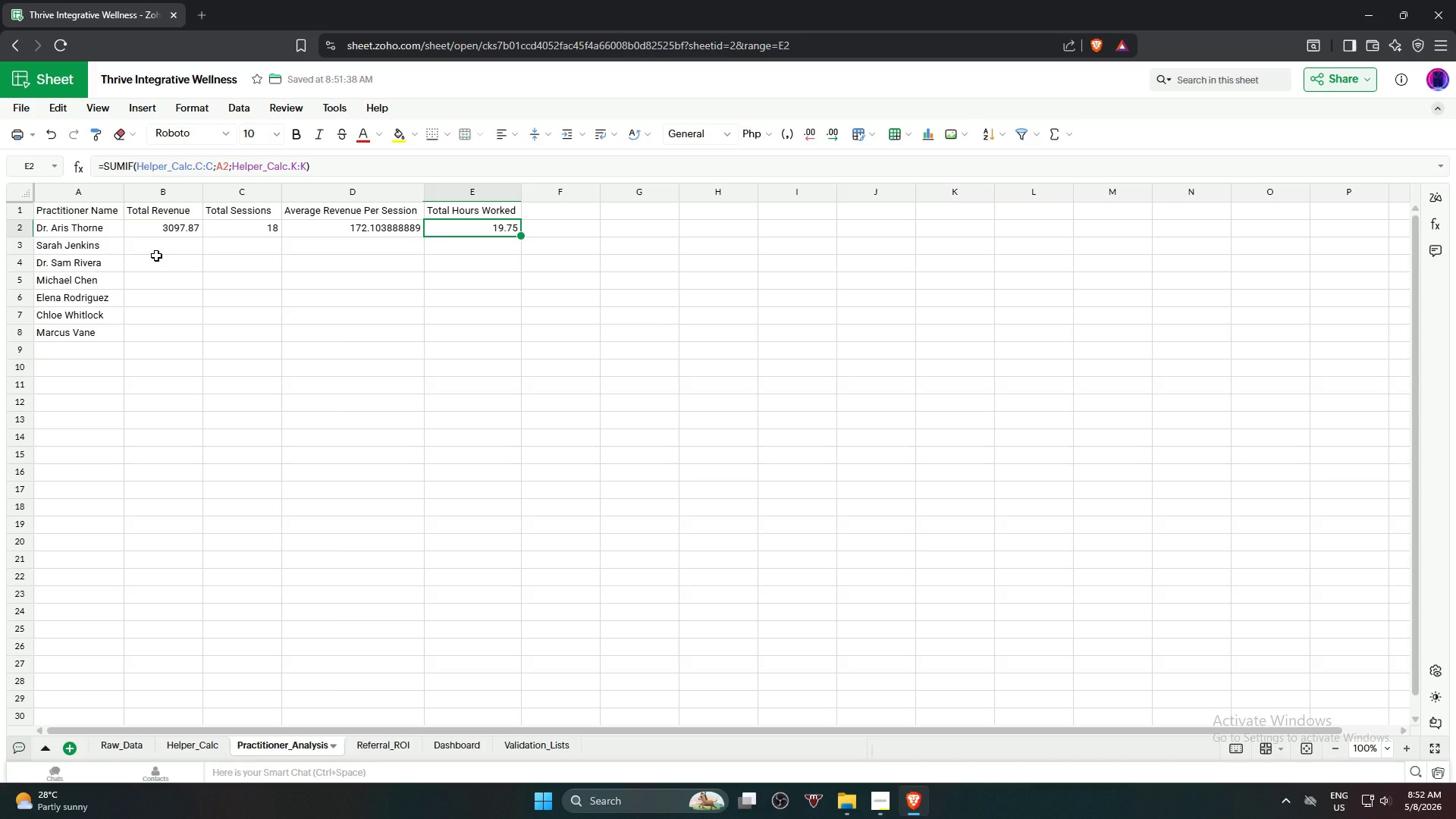 
wait(39.76)
 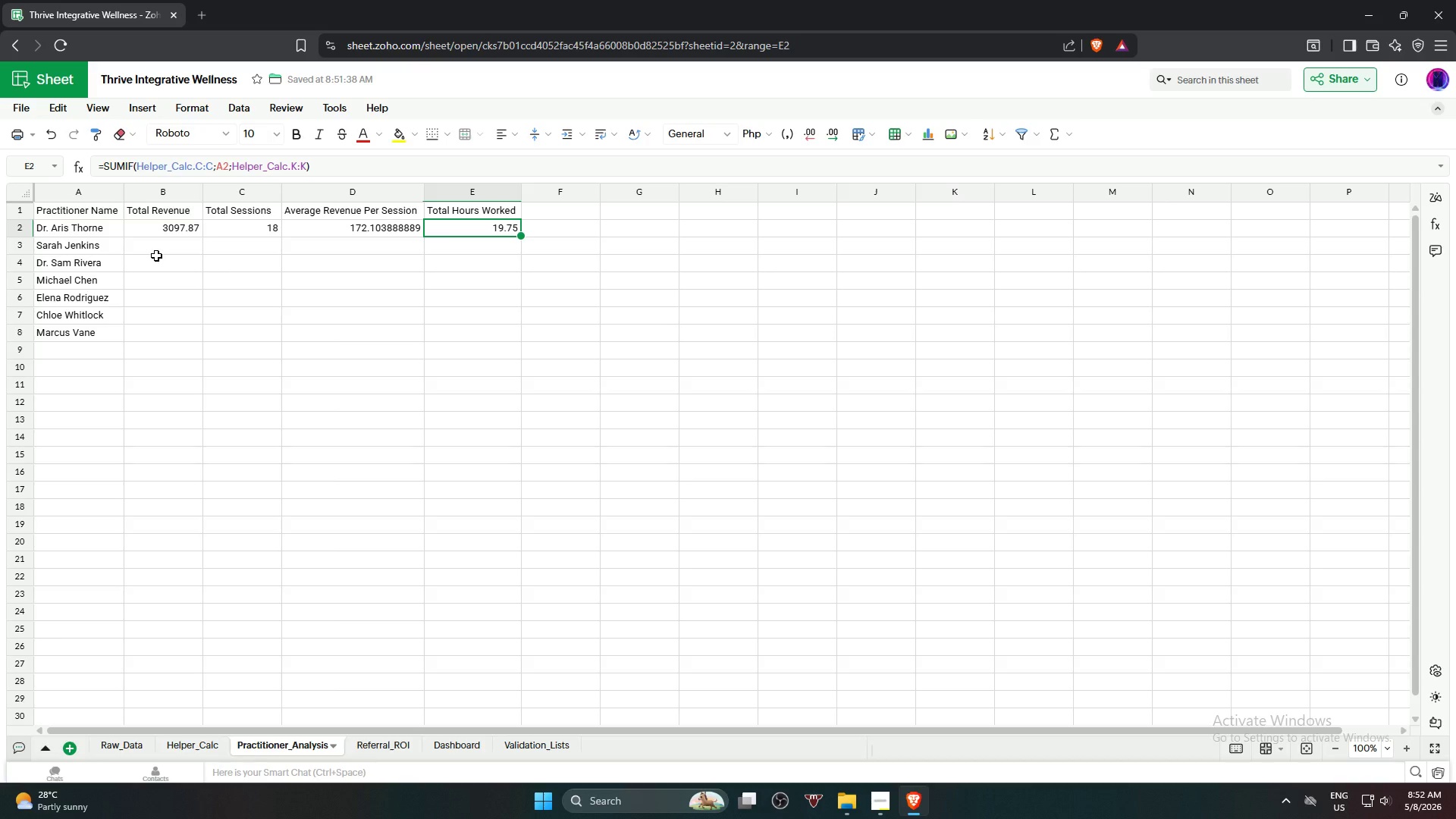 
left_click([95, 228])
 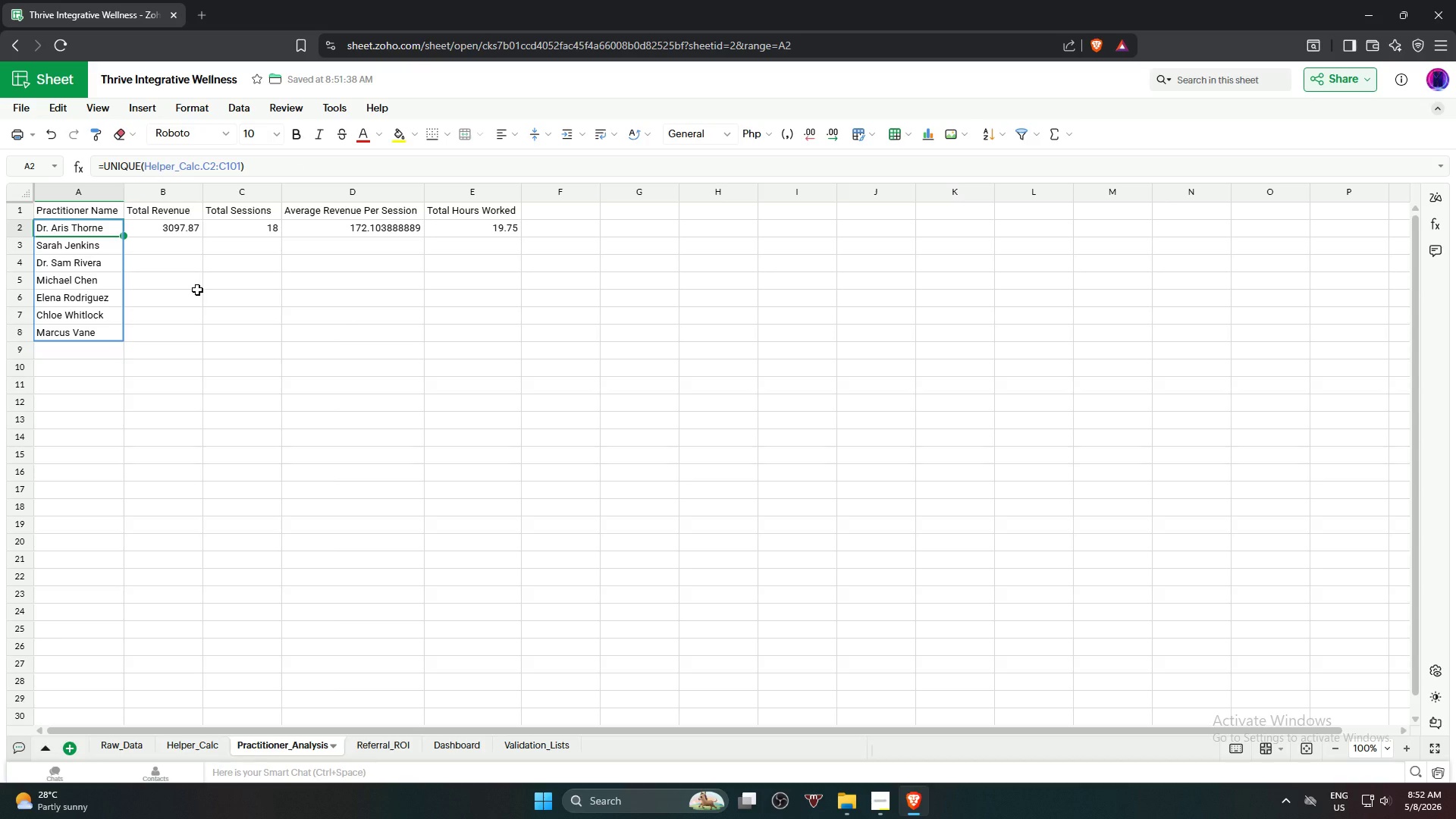 
key(ArrowRight)
 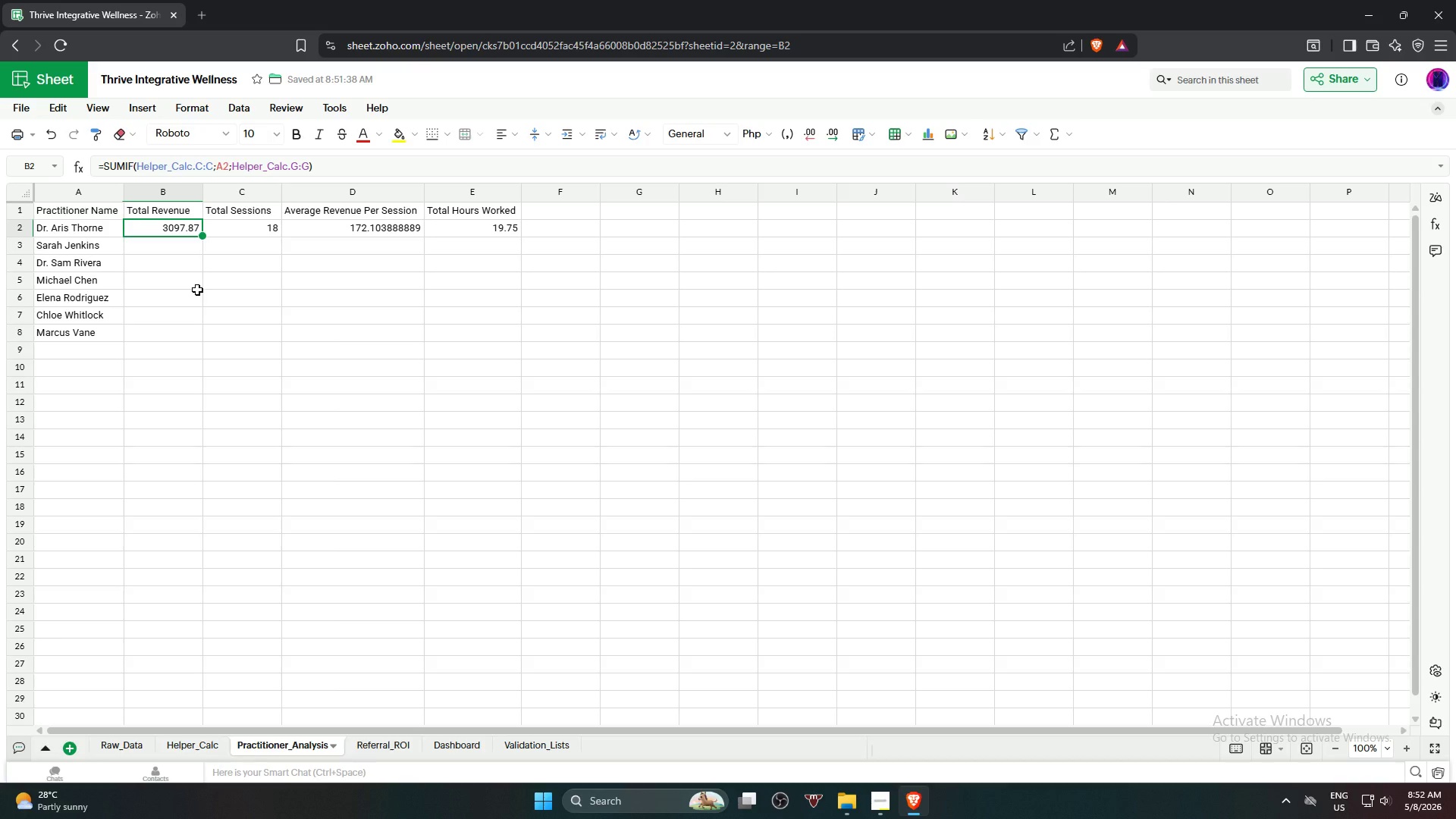 
wait(5.33)
 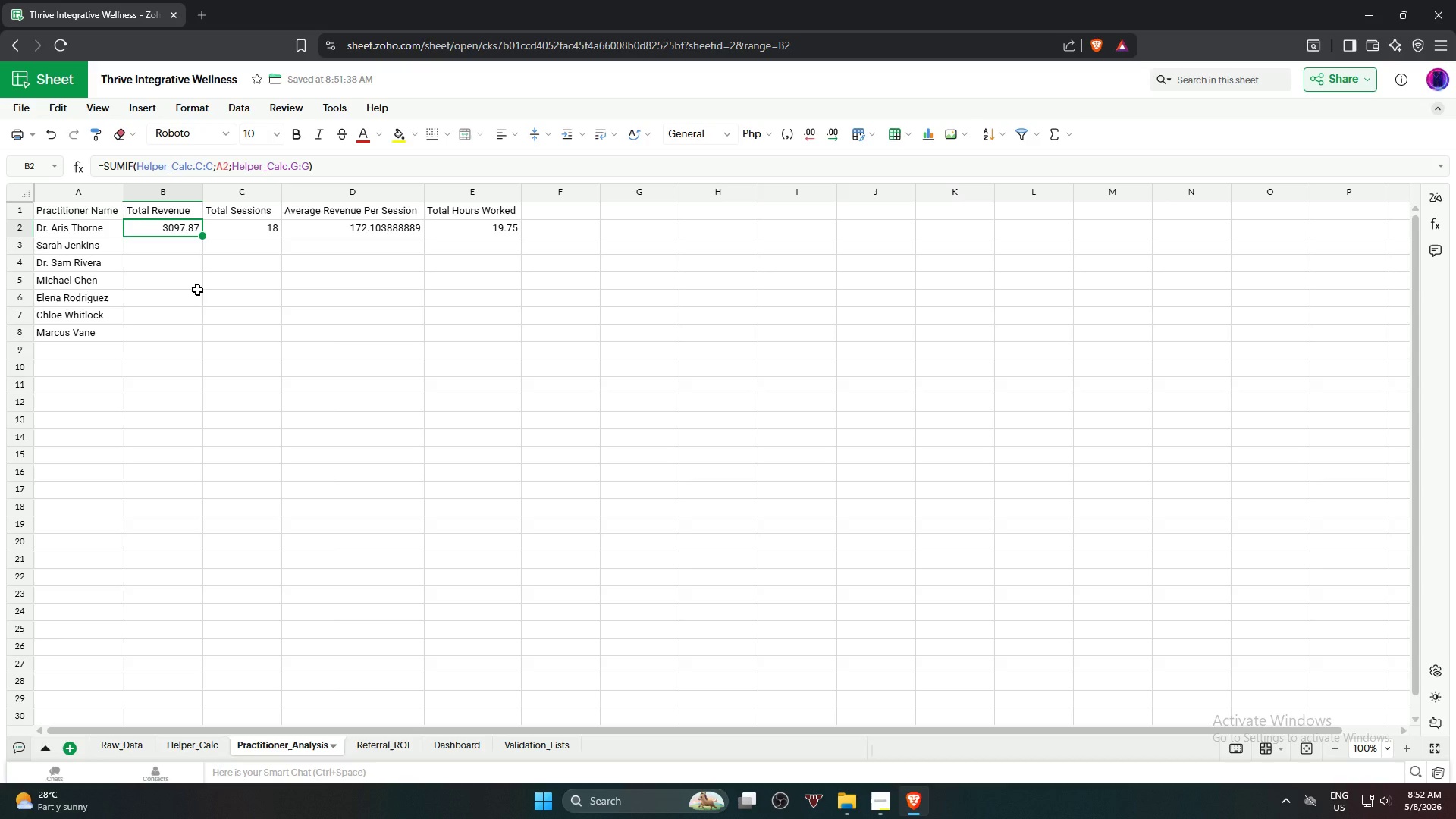 
key(ArrowRight)
 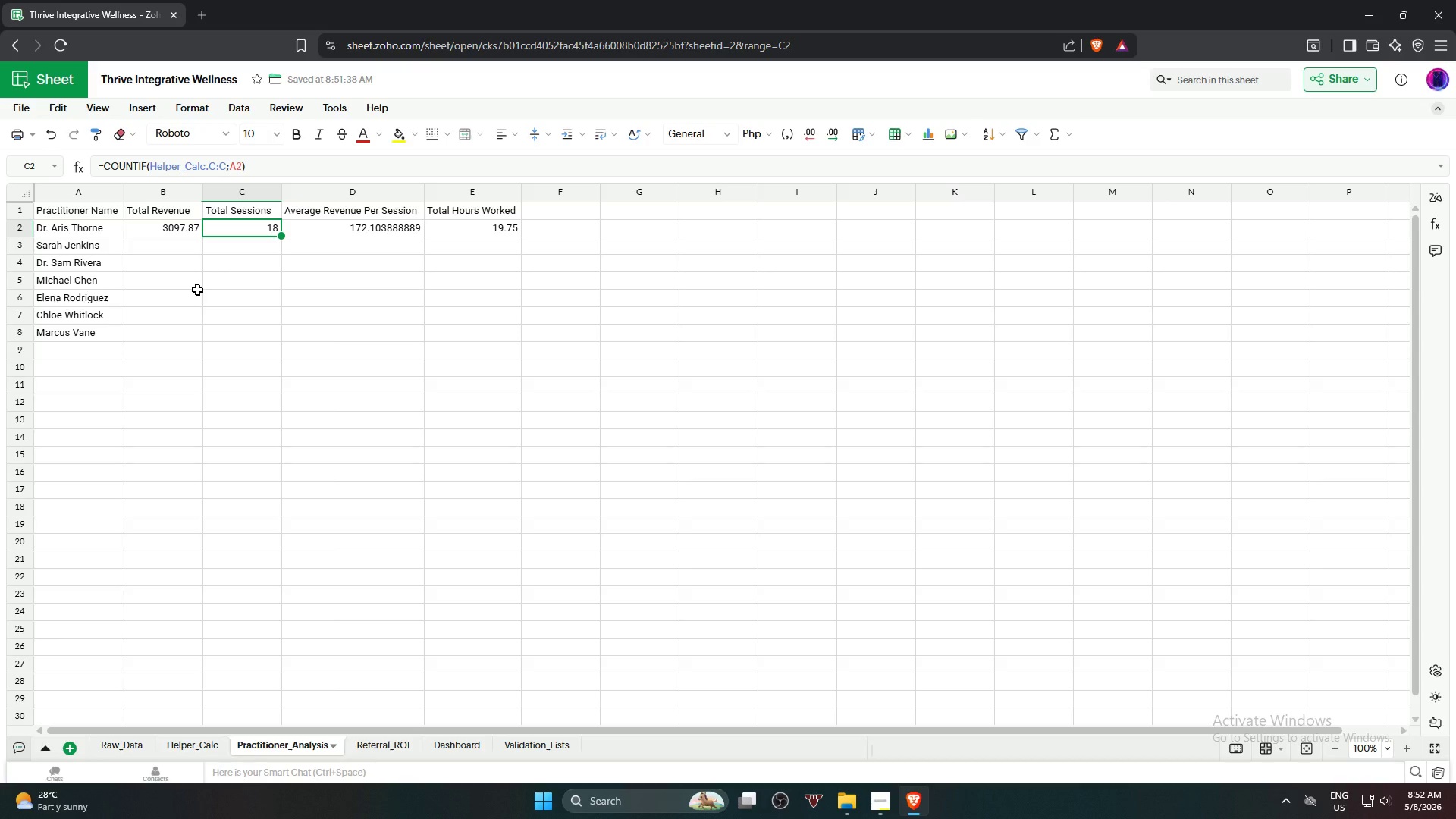 
key(ArrowRight)
 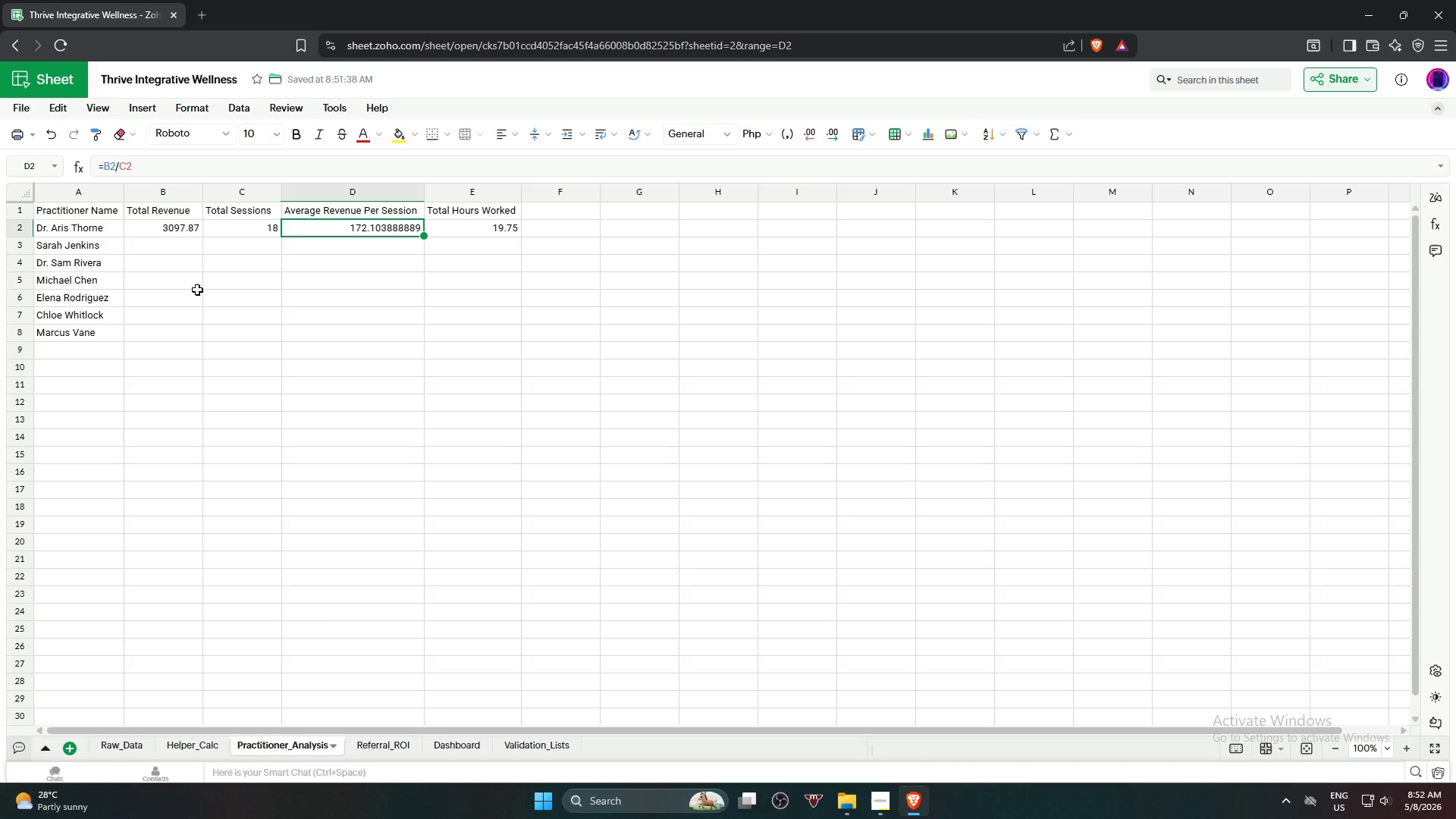 
wait(10.11)
 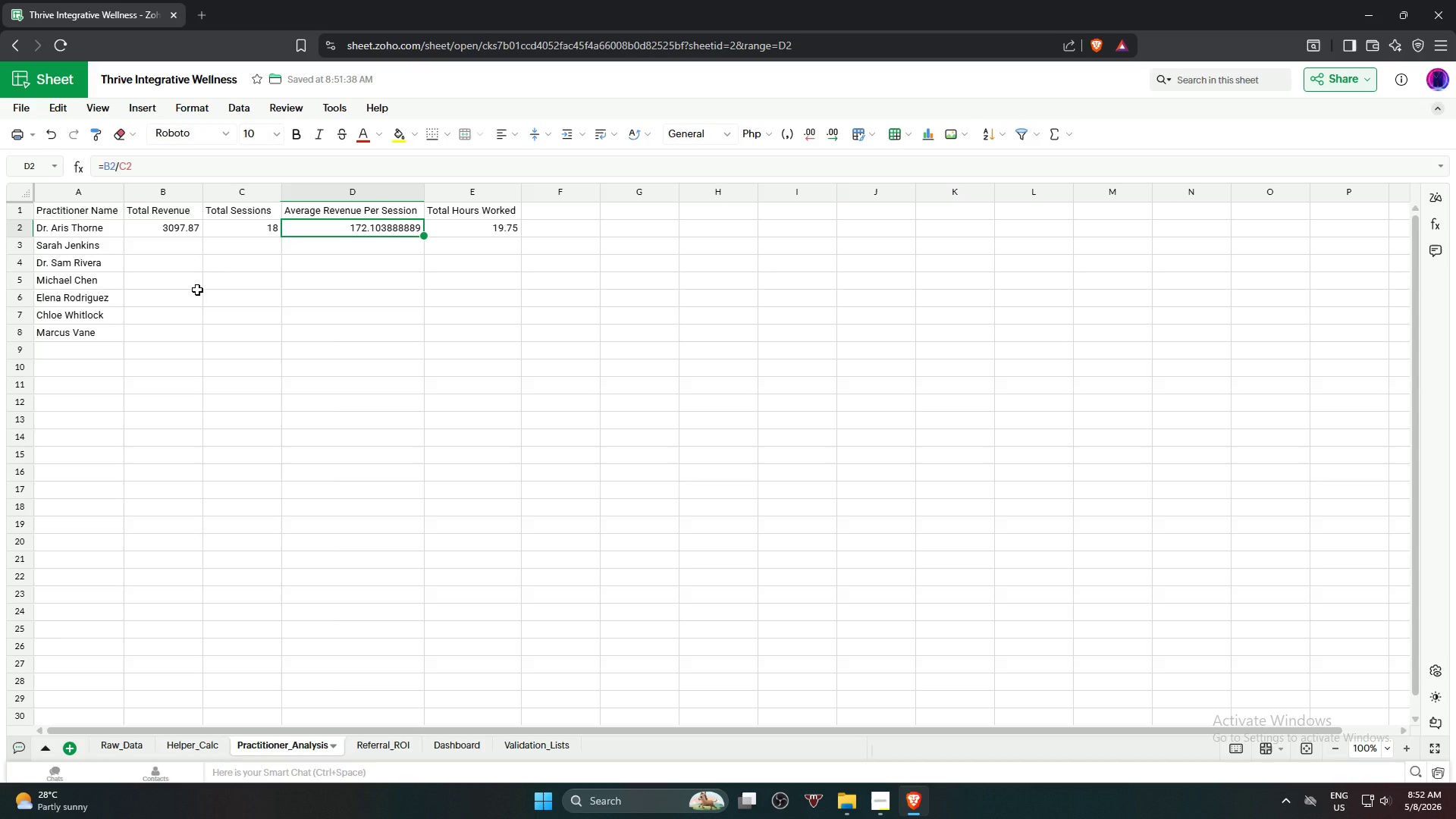 
key(ArrowRight)
 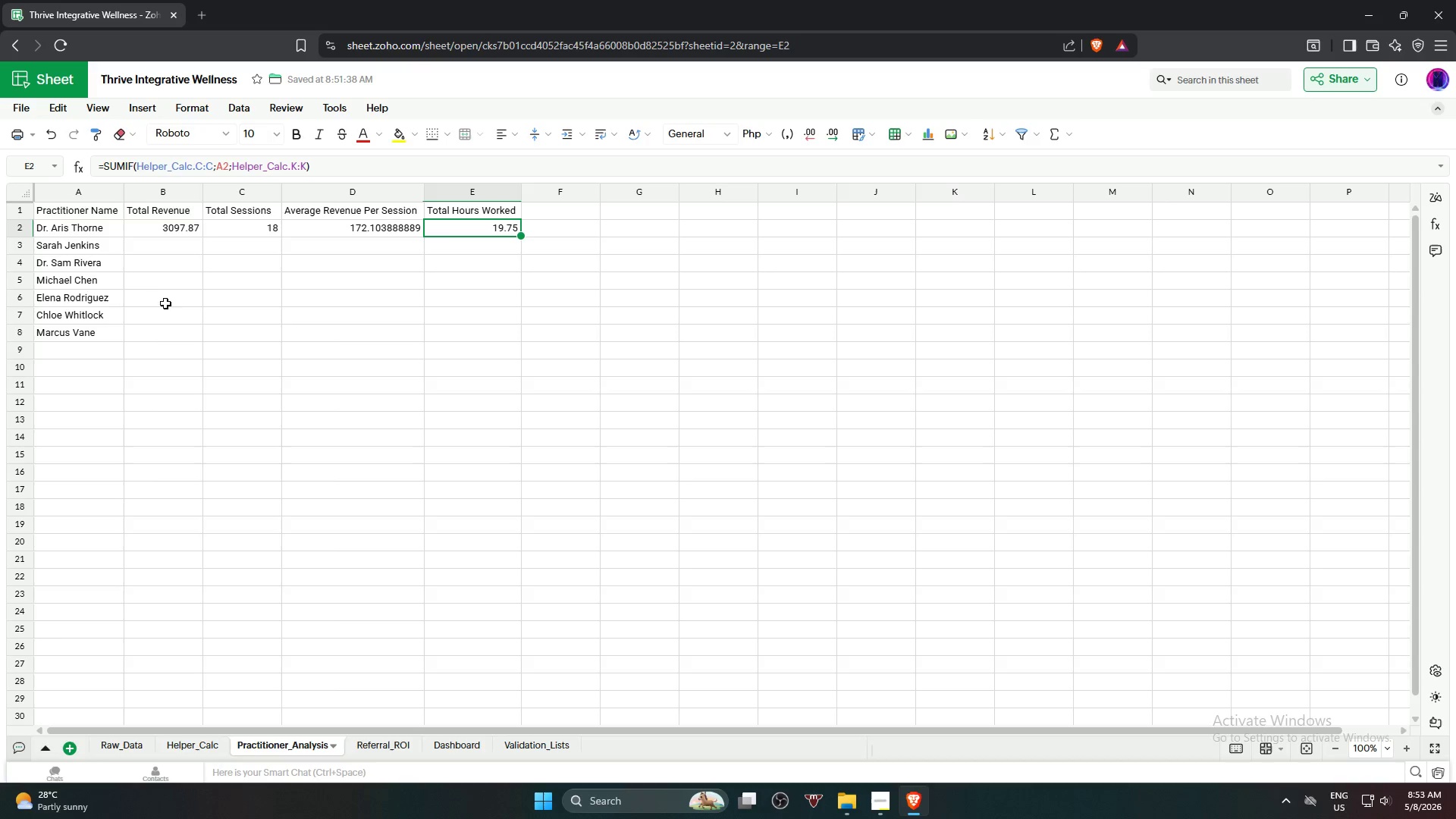 
wait(23.19)
 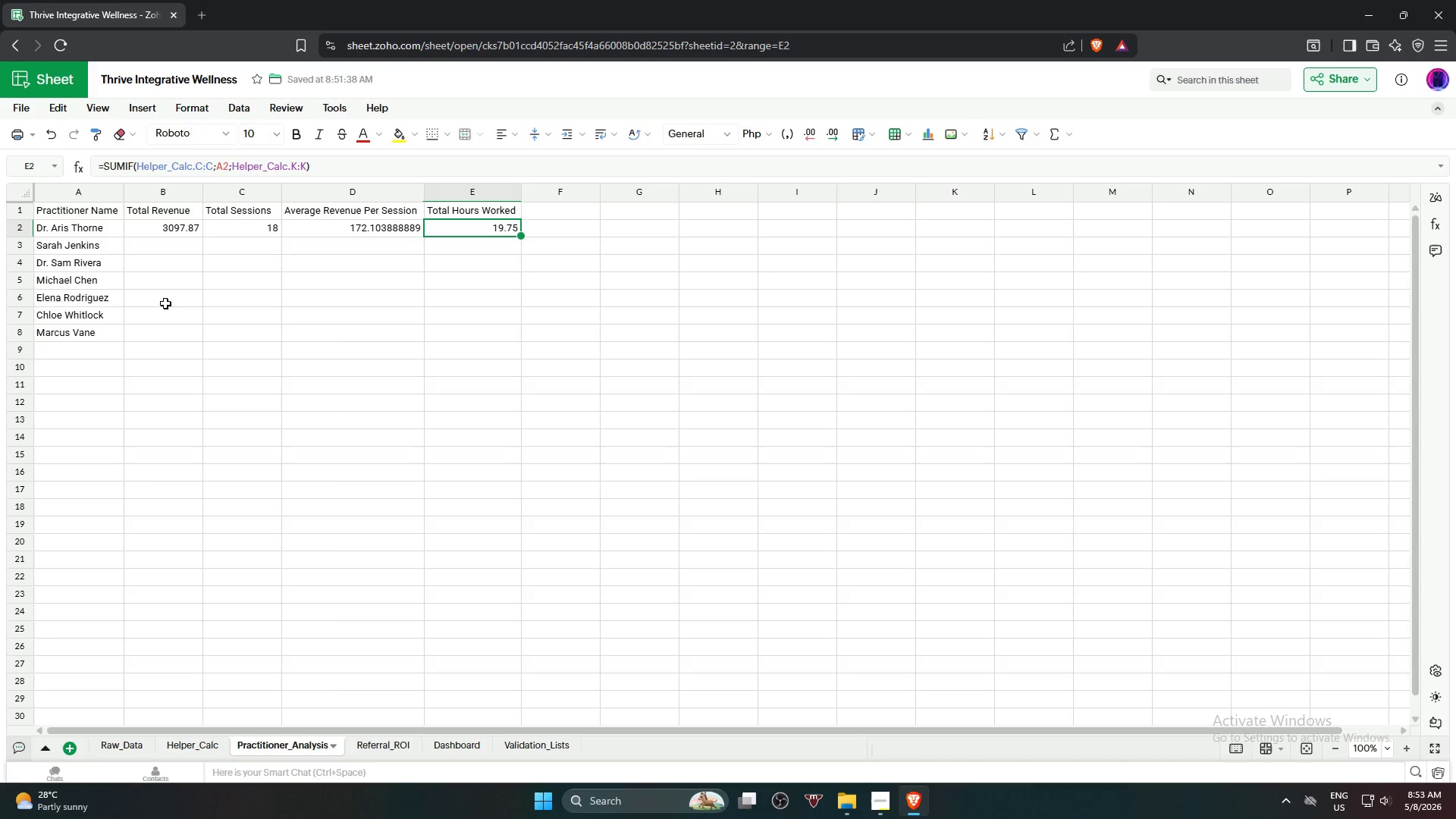 
left_click([284, 491])
 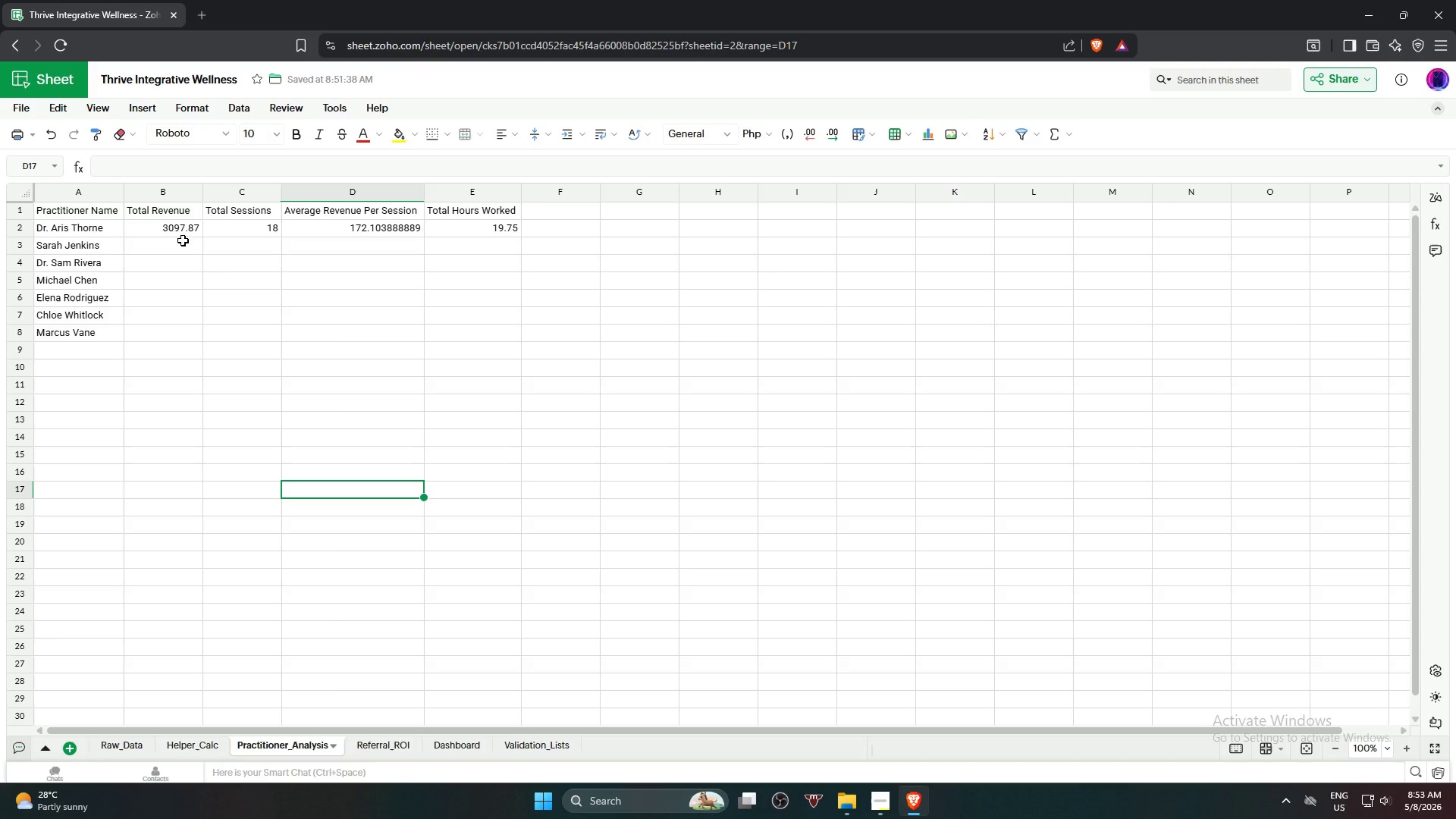 
left_click([184, 231])
 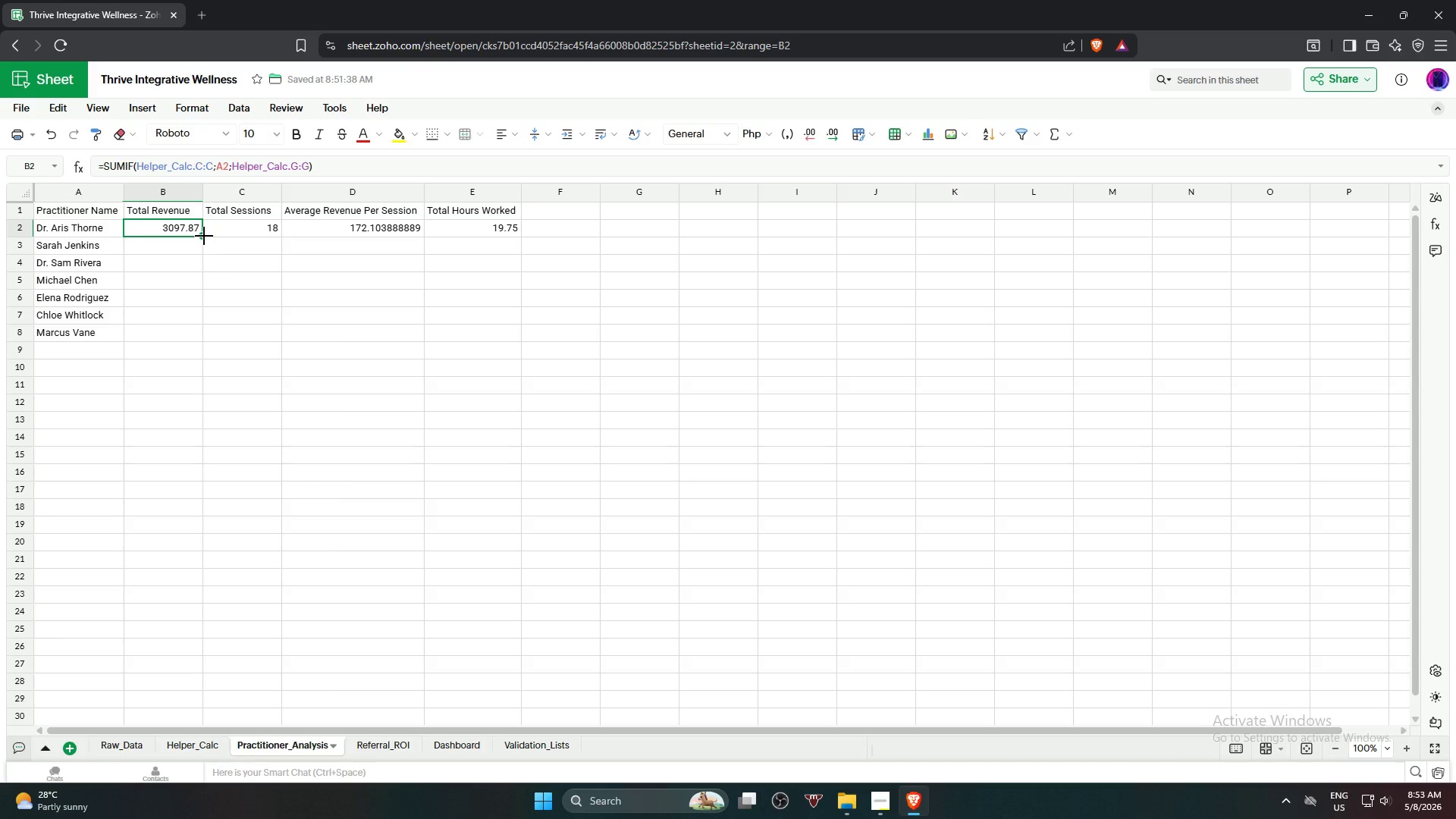 
left_click_drag(start_coordinate=[204, 236], to_coordinate=[184, 339])
 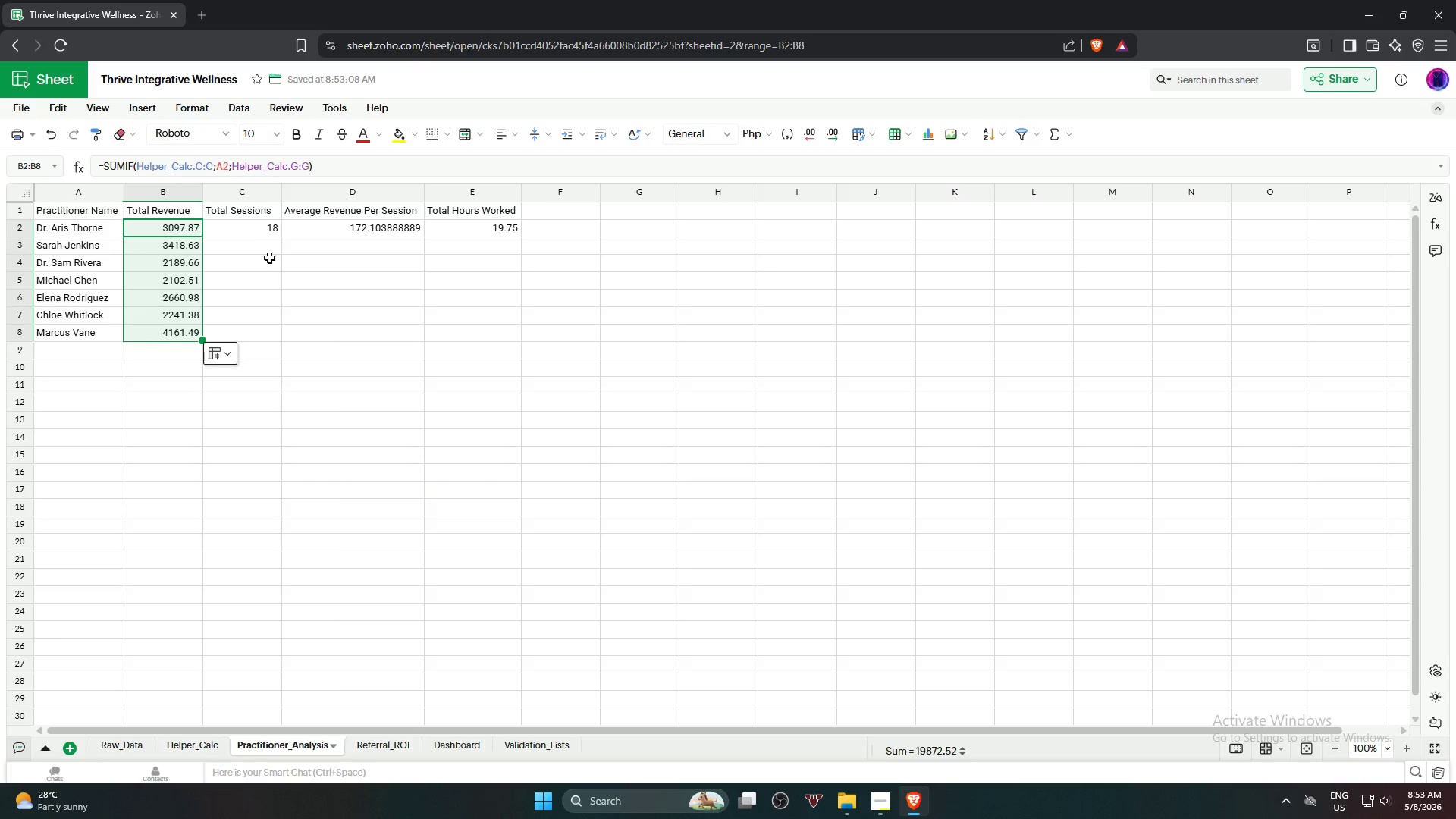 
left_click([291, 318])
 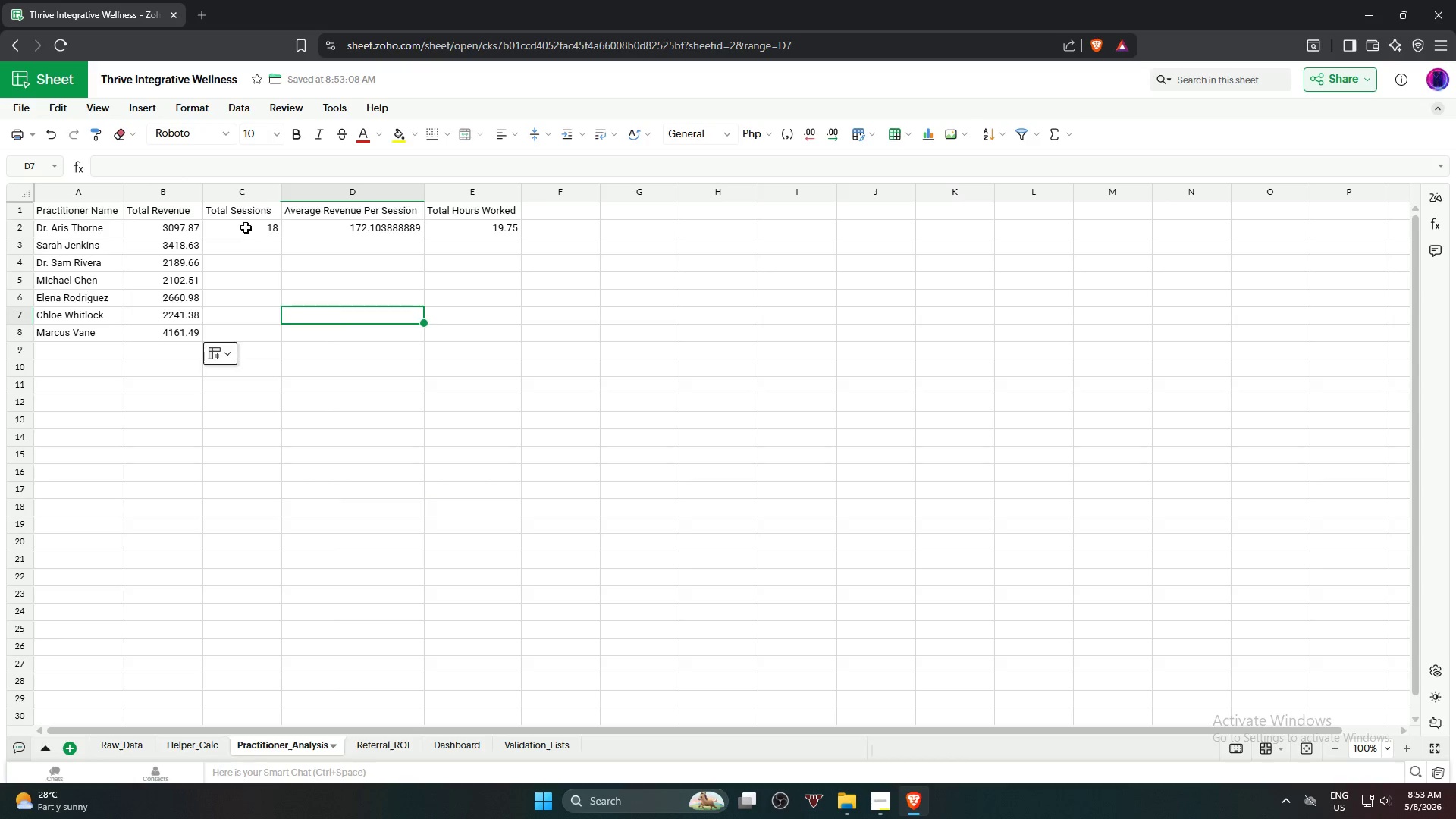 
left_click([246, 228])
 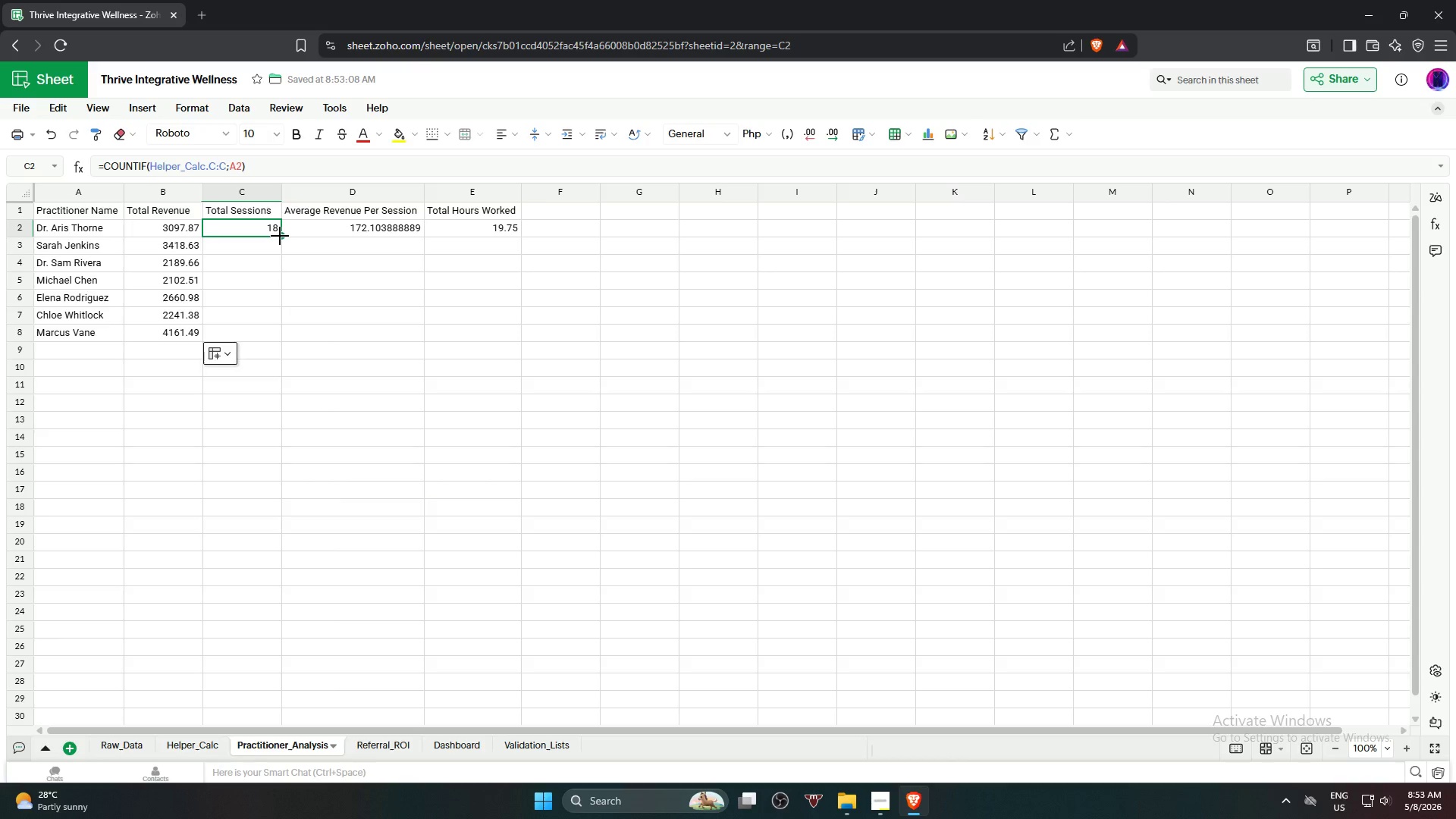 
left_click_drag(start_coordinate=[280, 236], to_coordinate=[276, 340])
 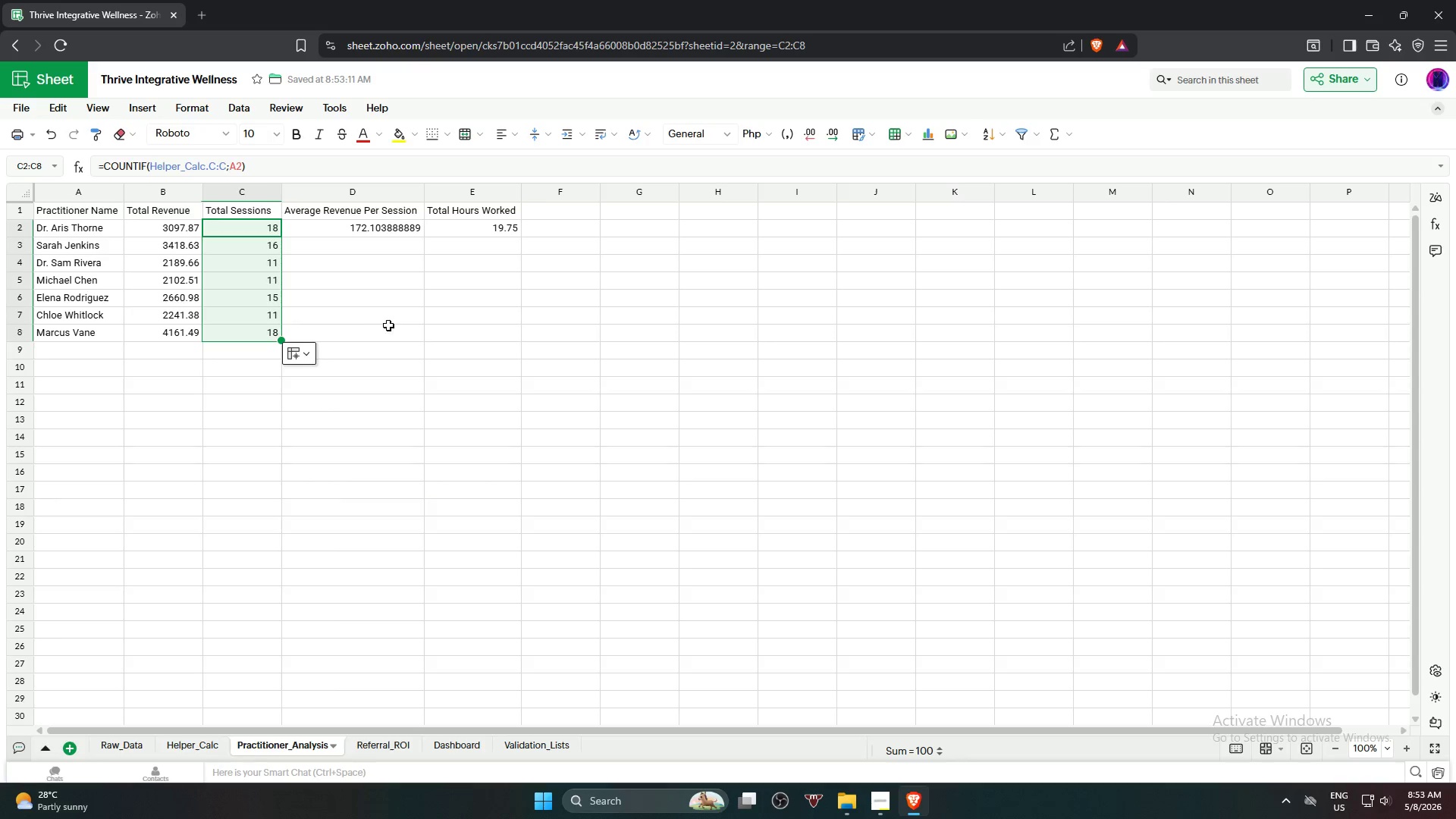 
left_click([390, 325])
 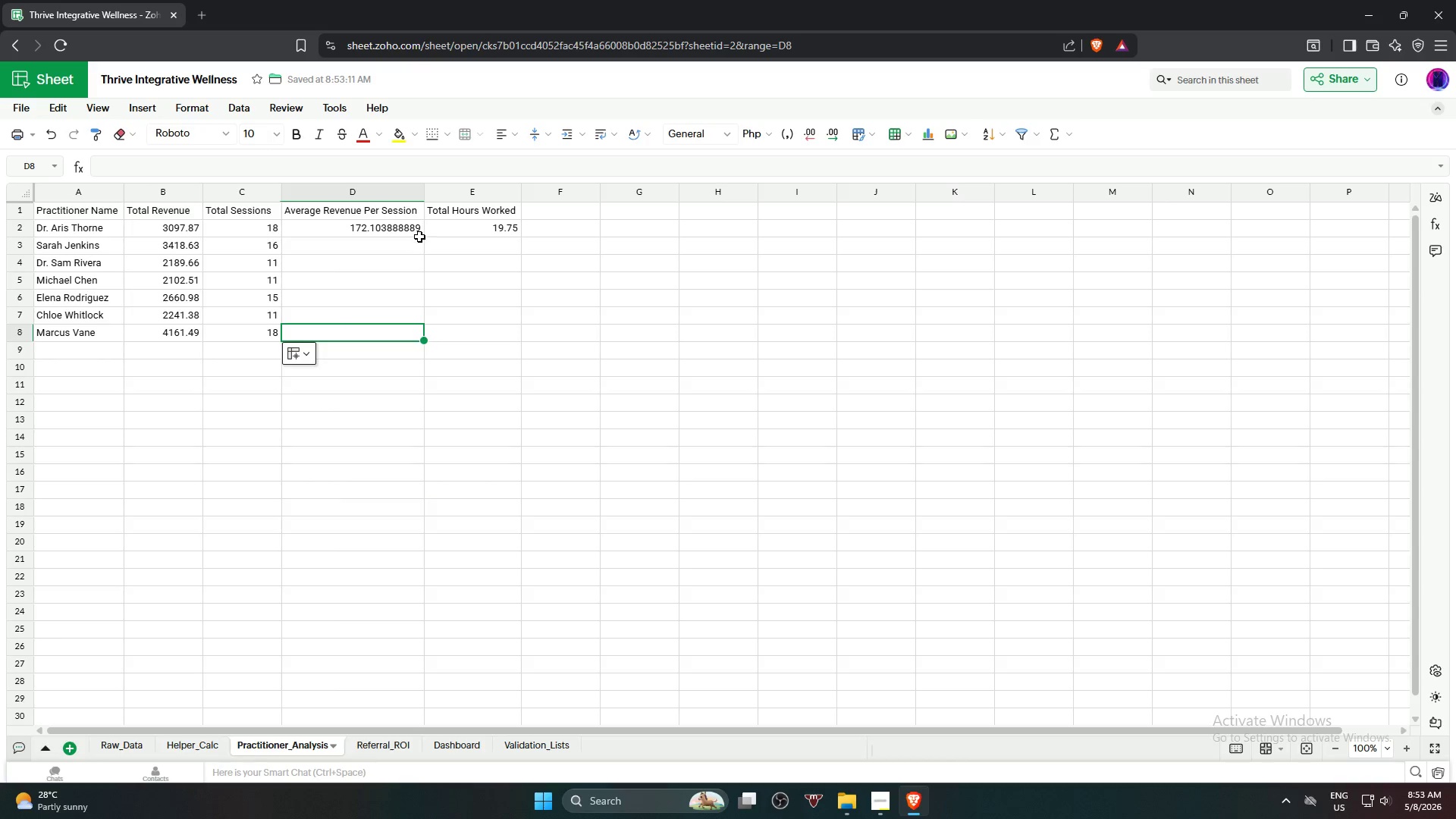 
left_click([415, 230])
 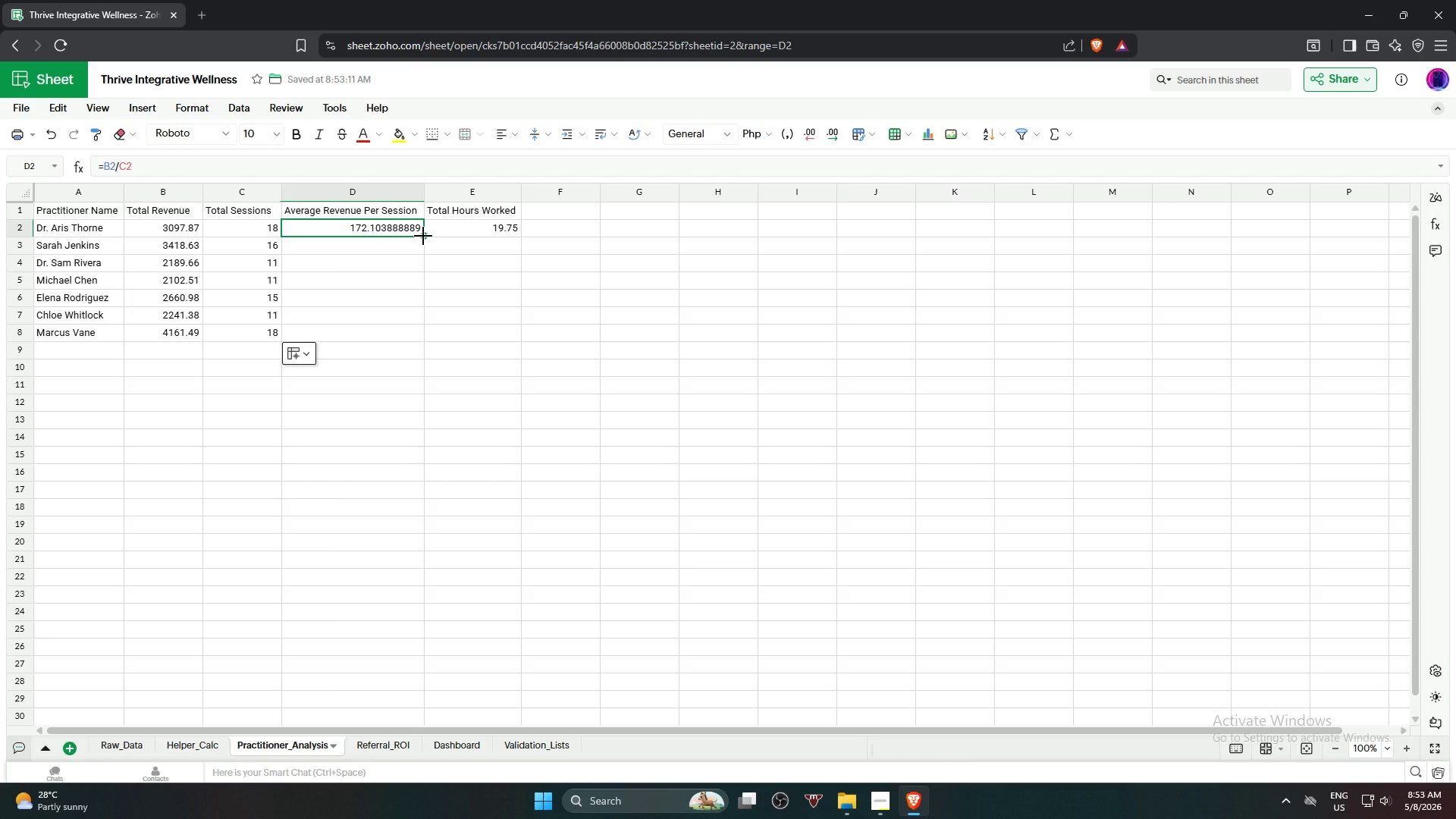 
left_click_drag(start_coordinate=[423, 236], to_coordinate=[410, 332])
 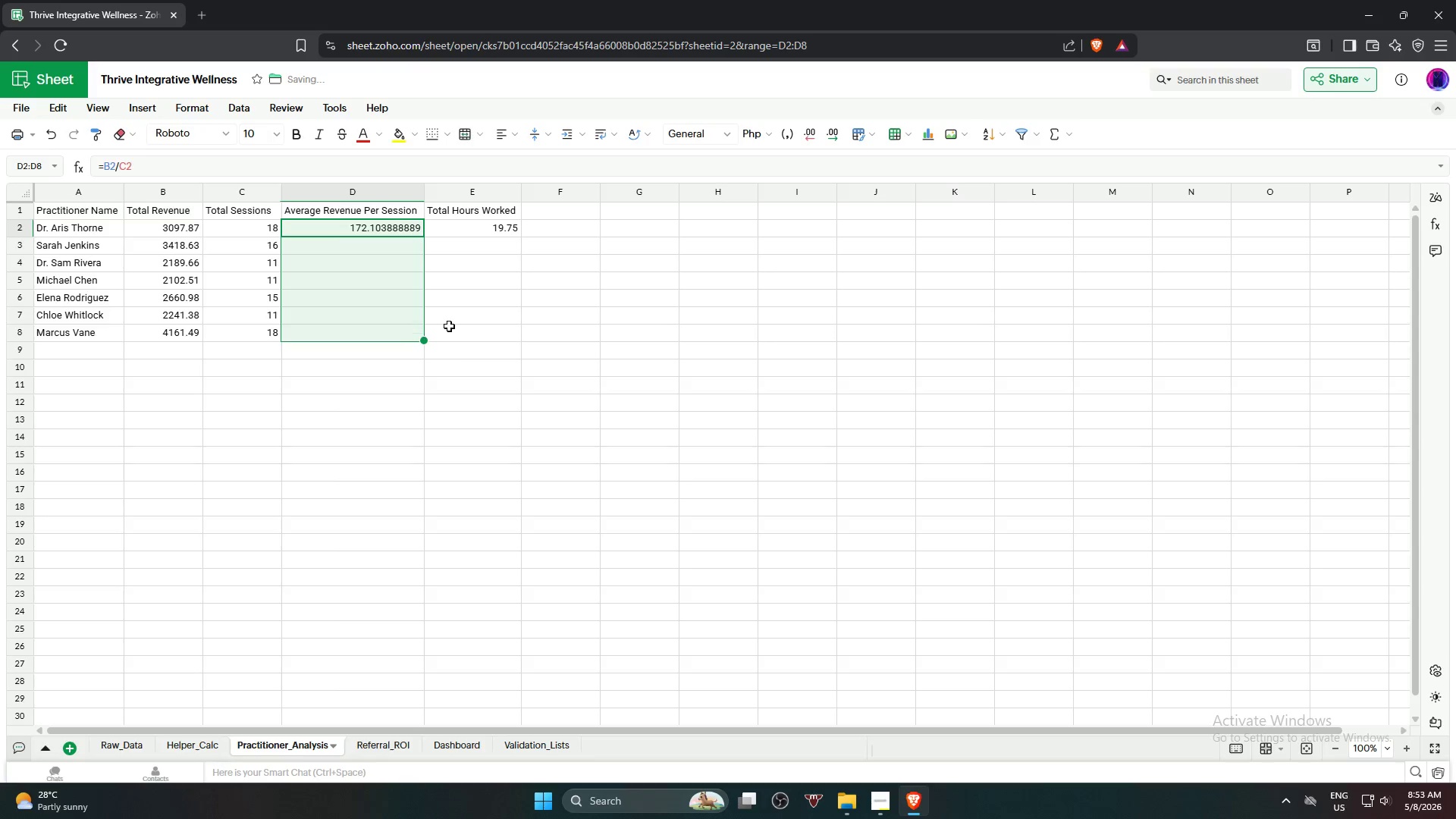 
mouse_move([496, 312])
 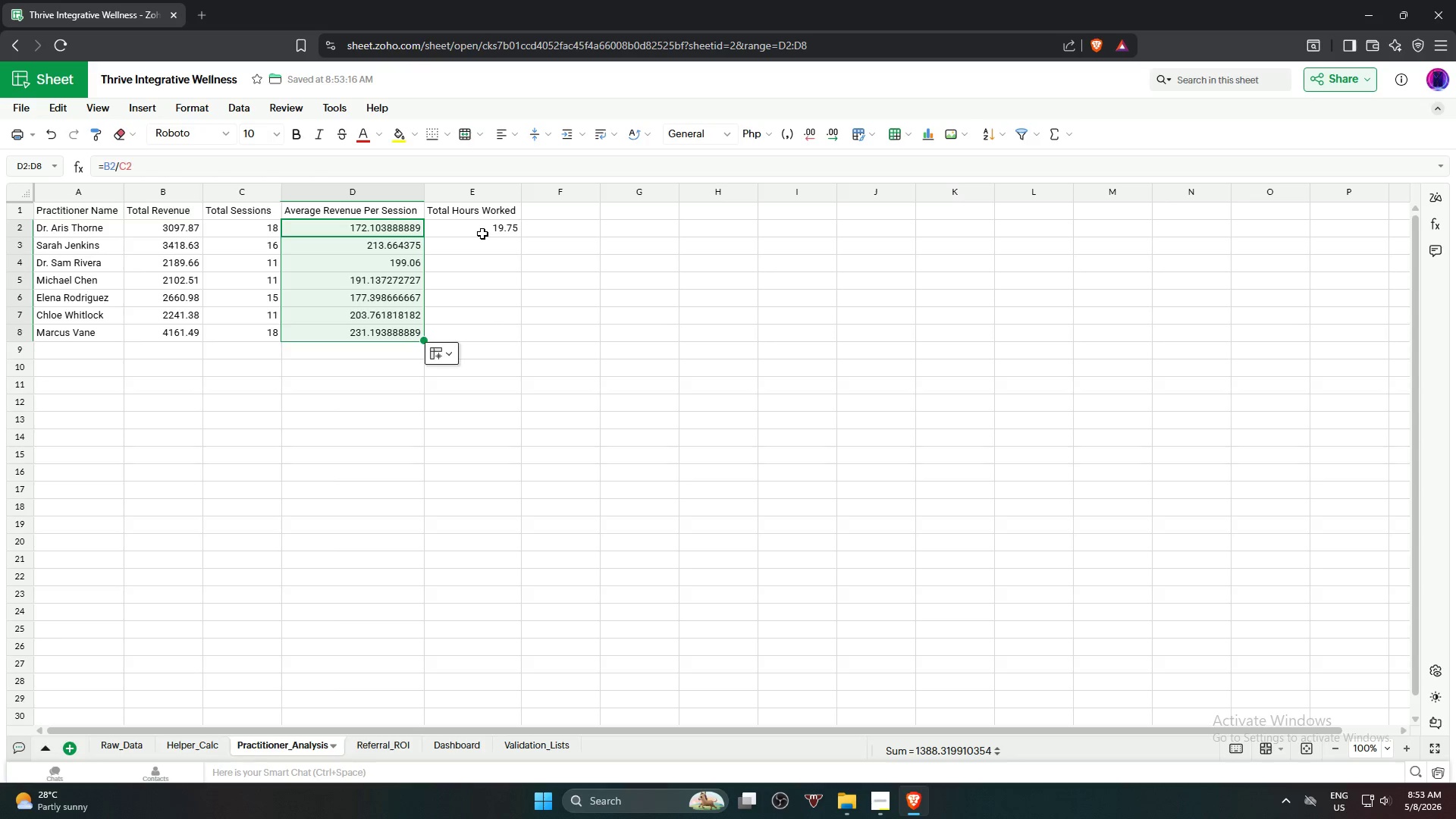 
wait(10.39)
 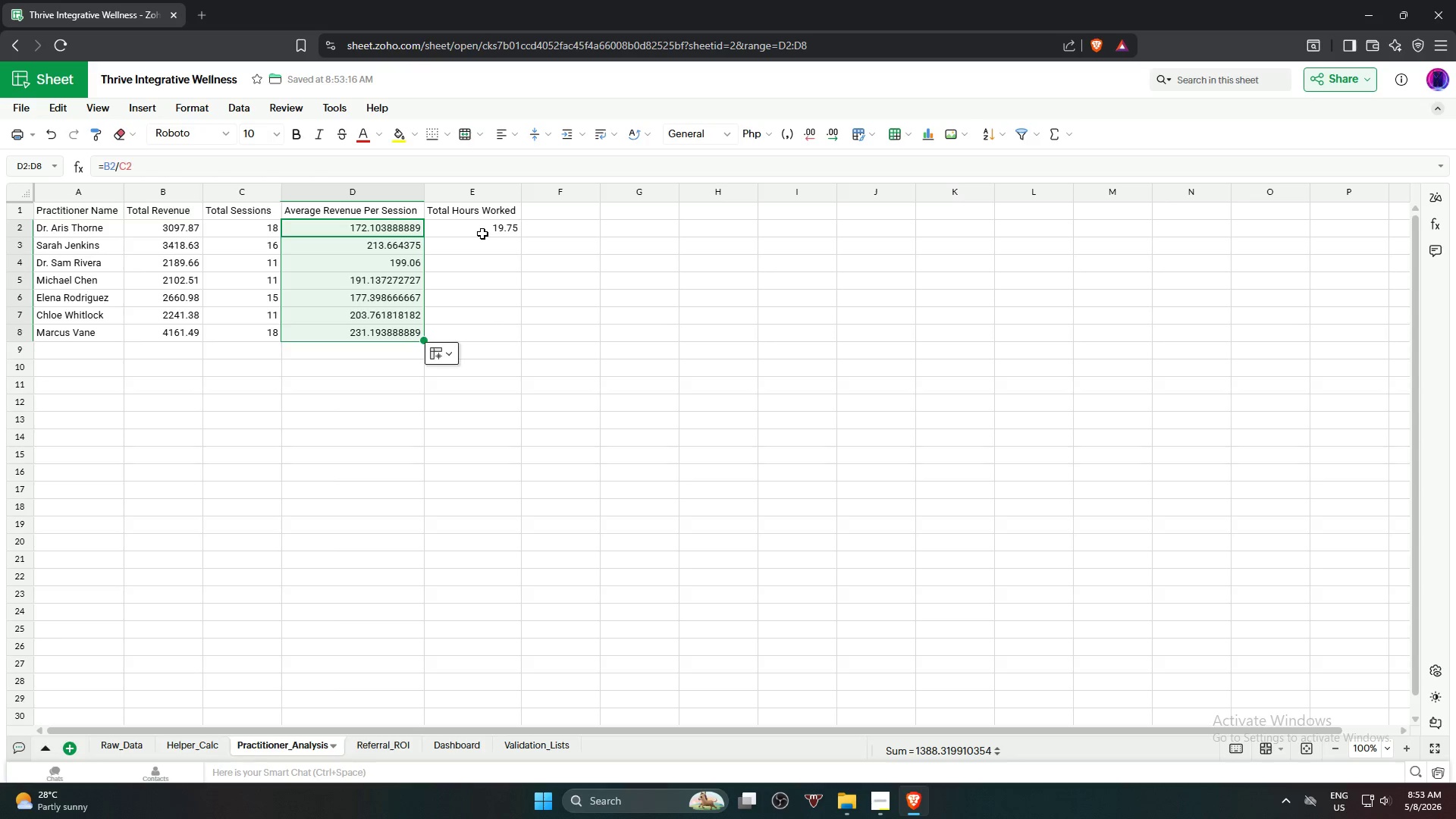 
left_click([494, 229])
 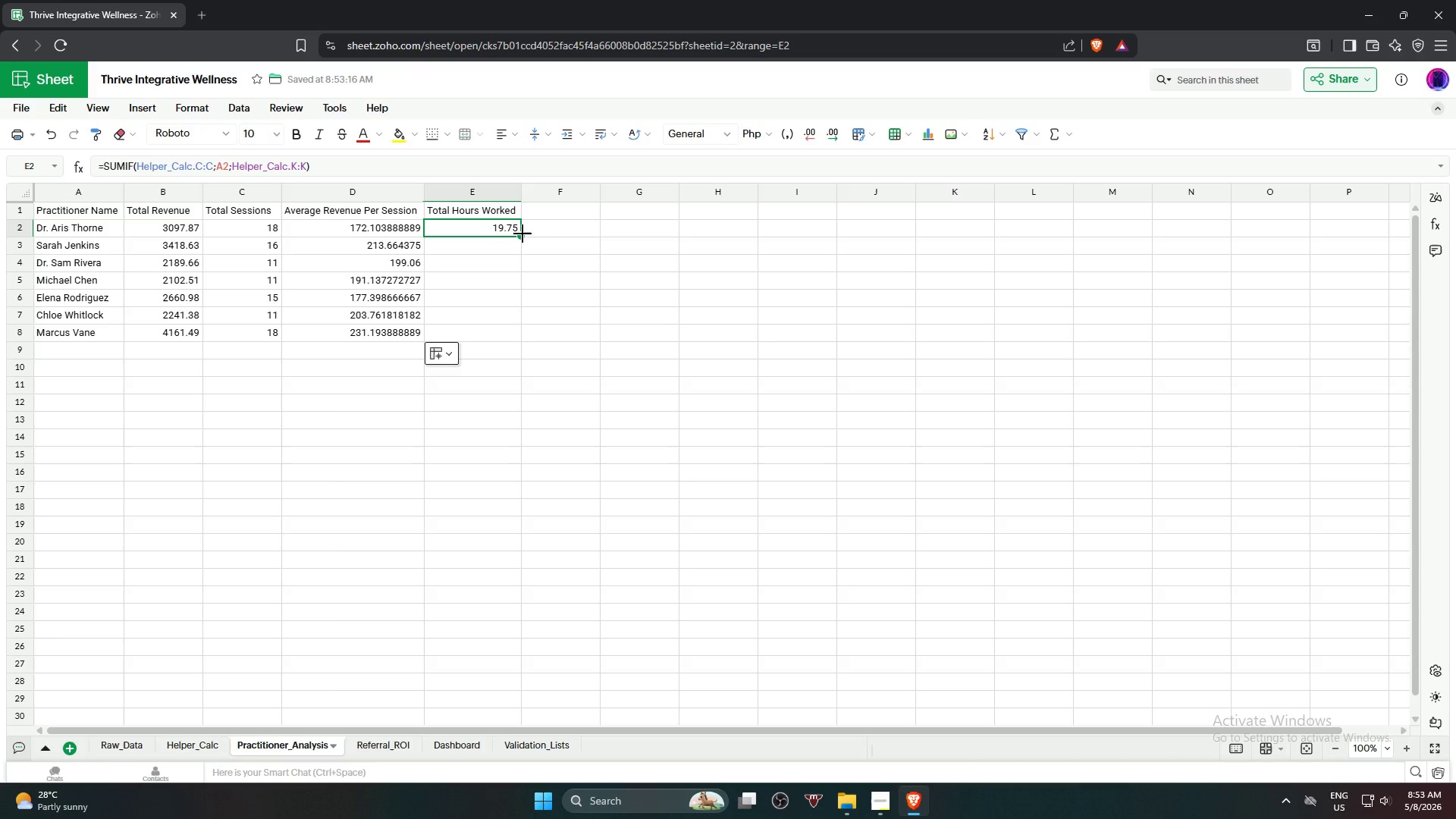 
left_click_drag(start_coordinate=[522, 234], to_coordinate=[508, 334])
 